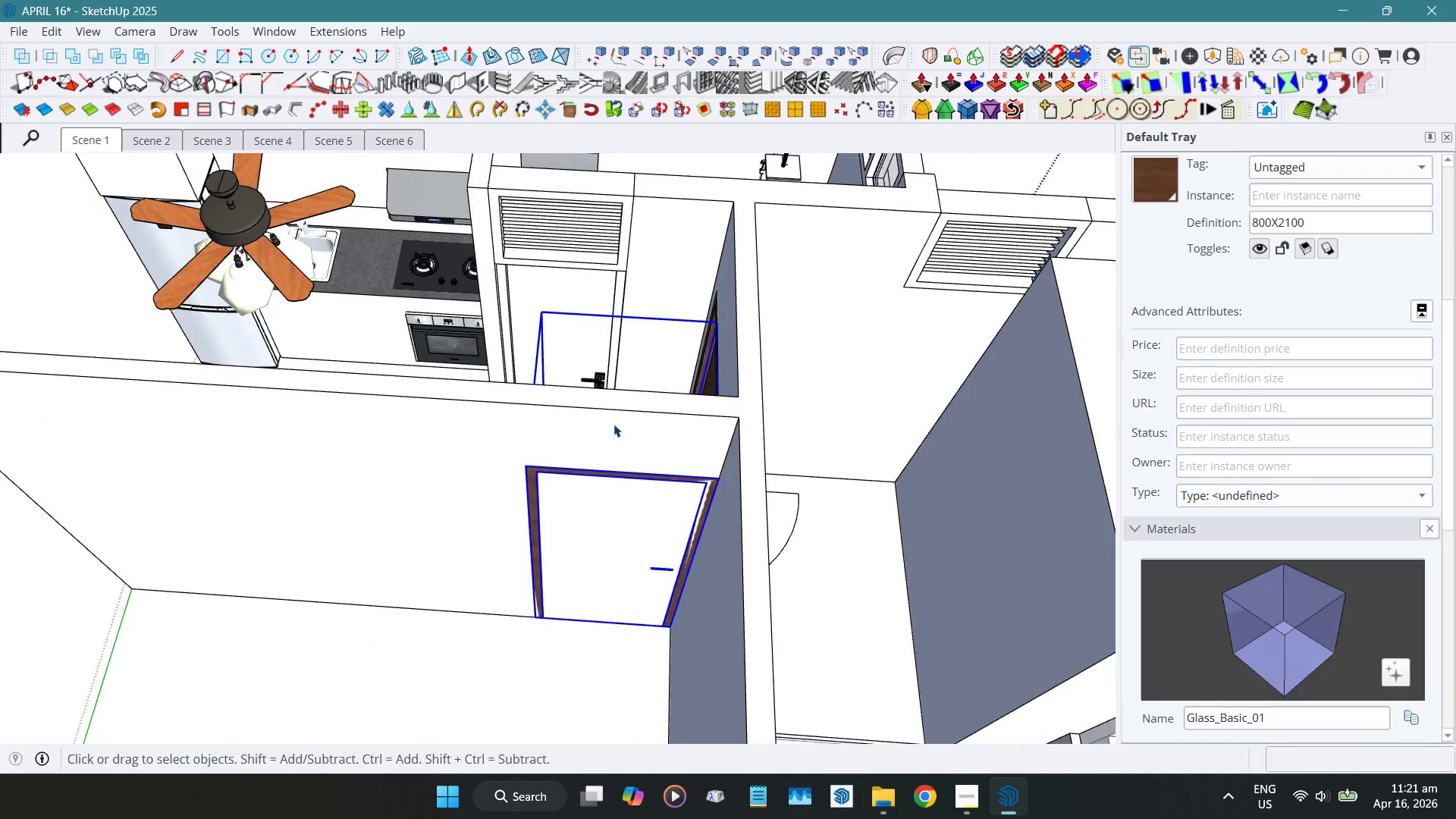 
scroll: coordinate [616, 424], scroll_direction: down, amount: 11.0
 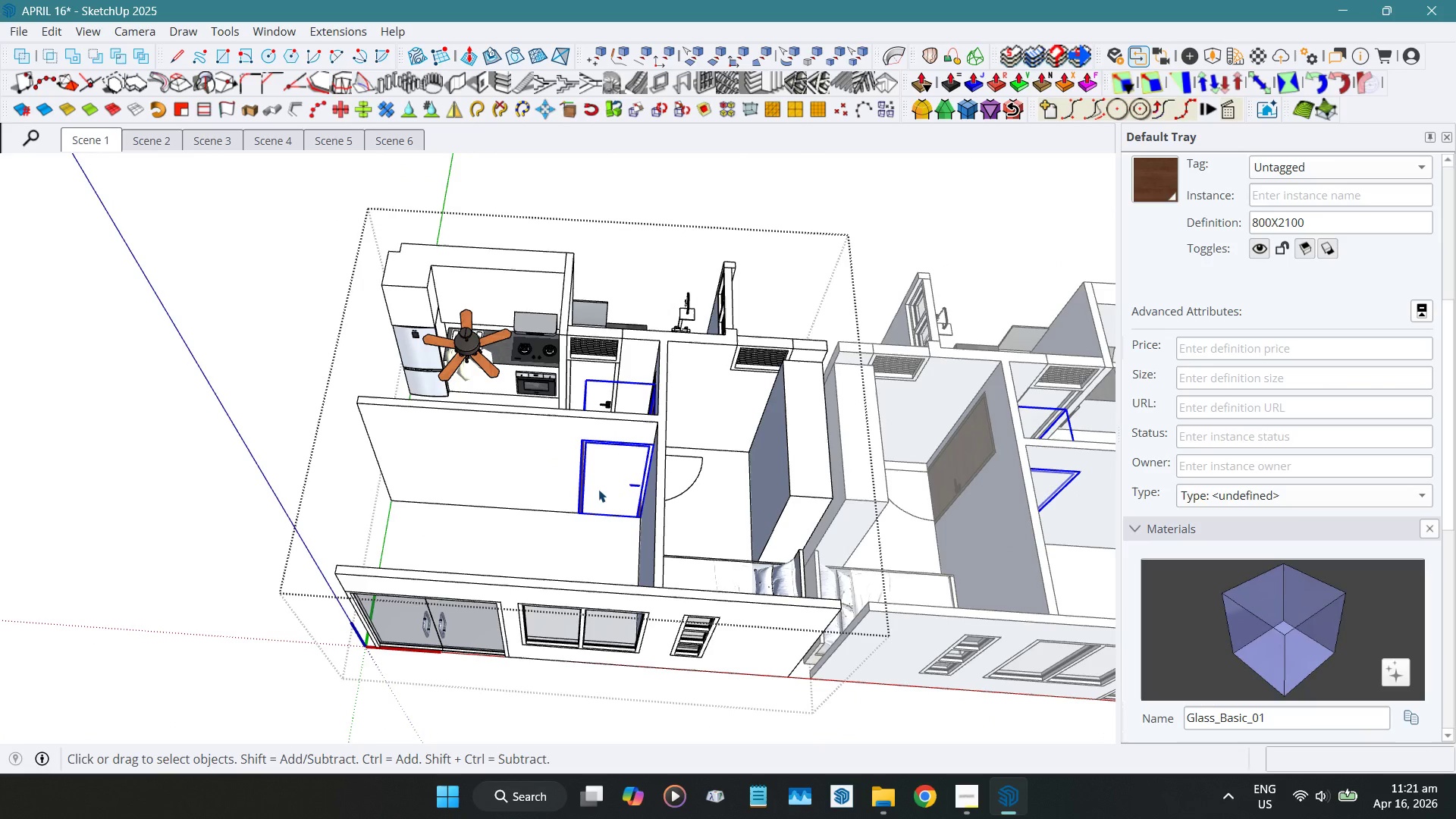 
scroll: coordinate [583, 513], scroll_direction: up, amount: 6.0
 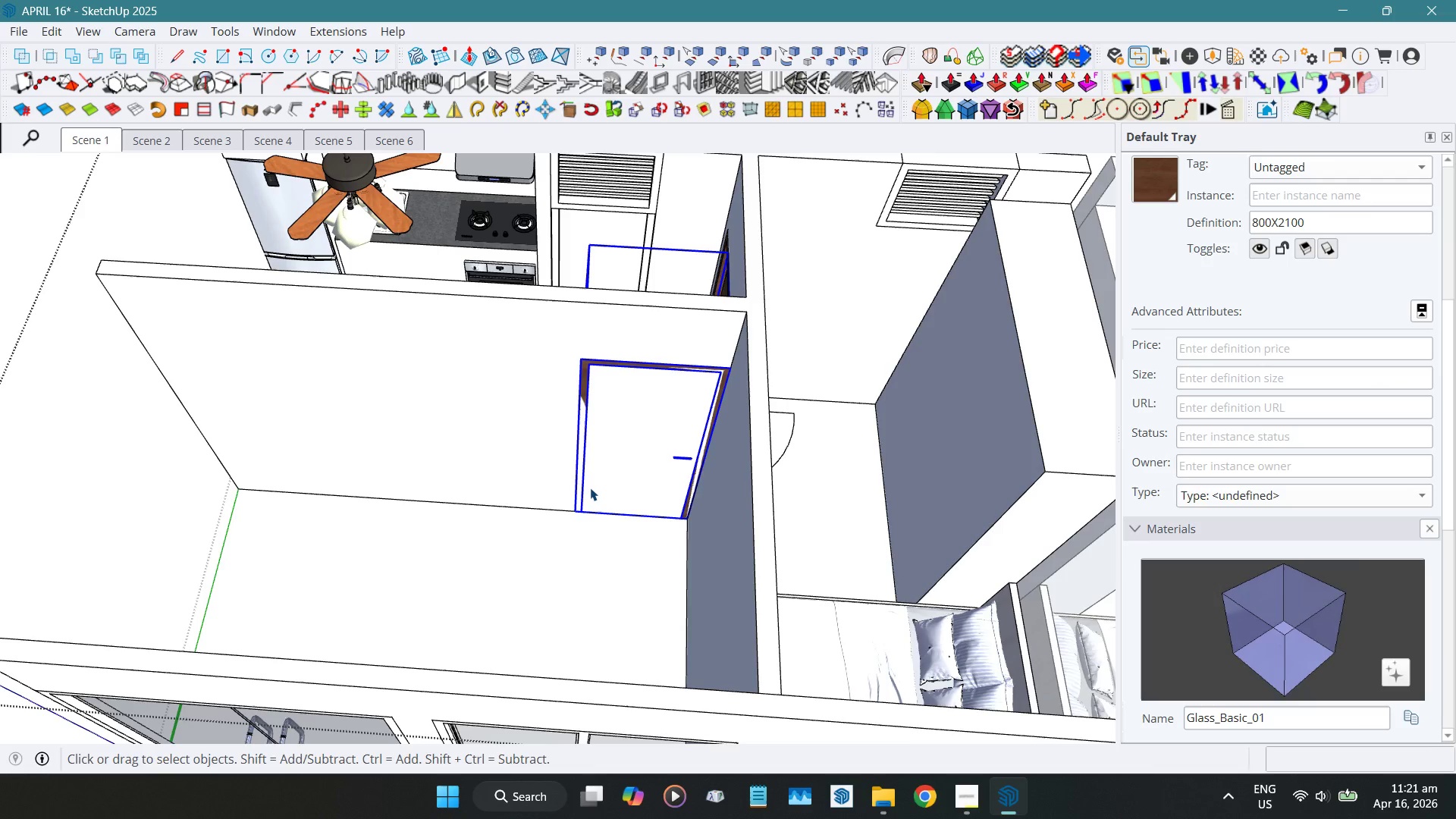 
wait(14.57)
 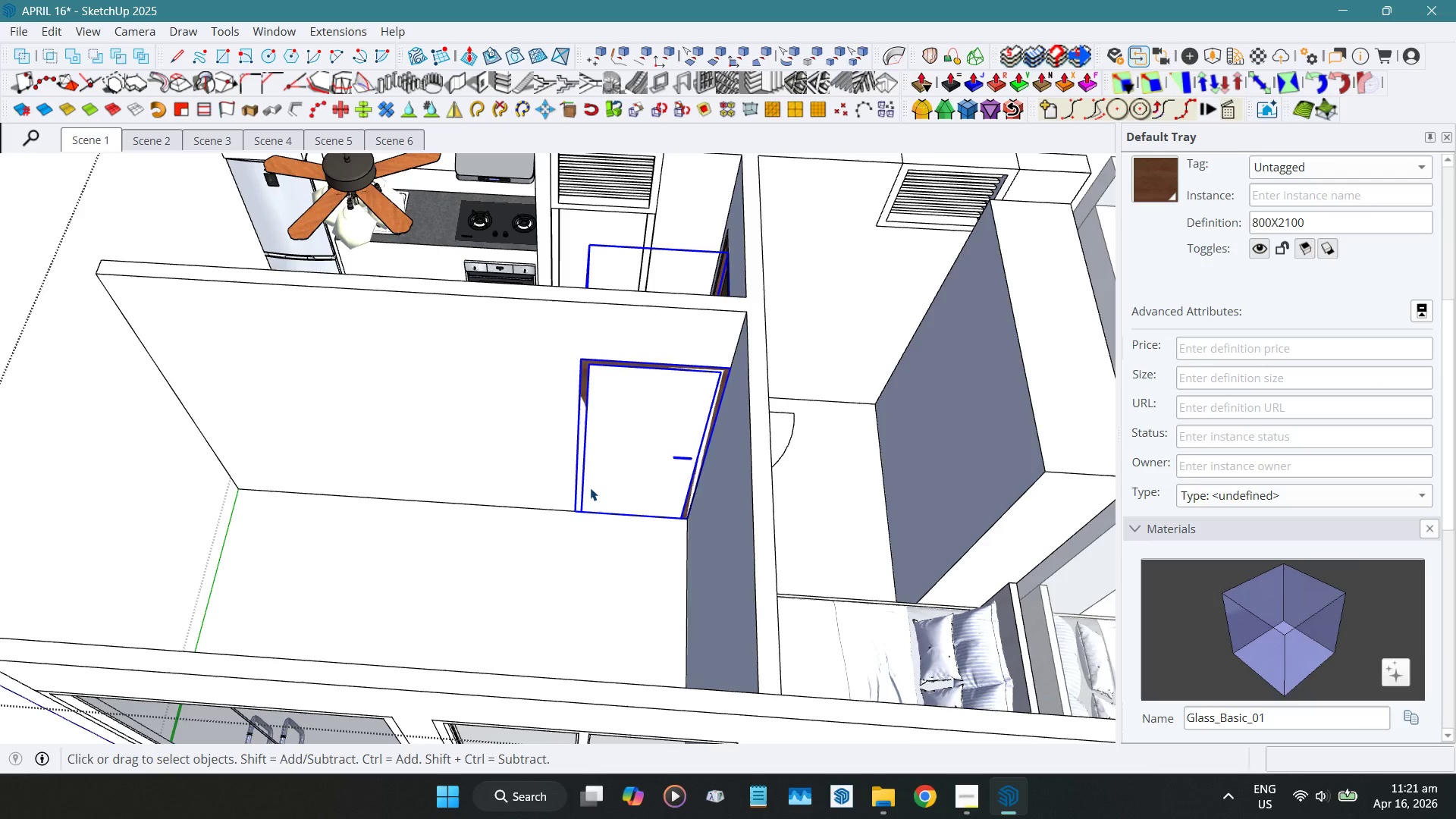 
key(Delete)
 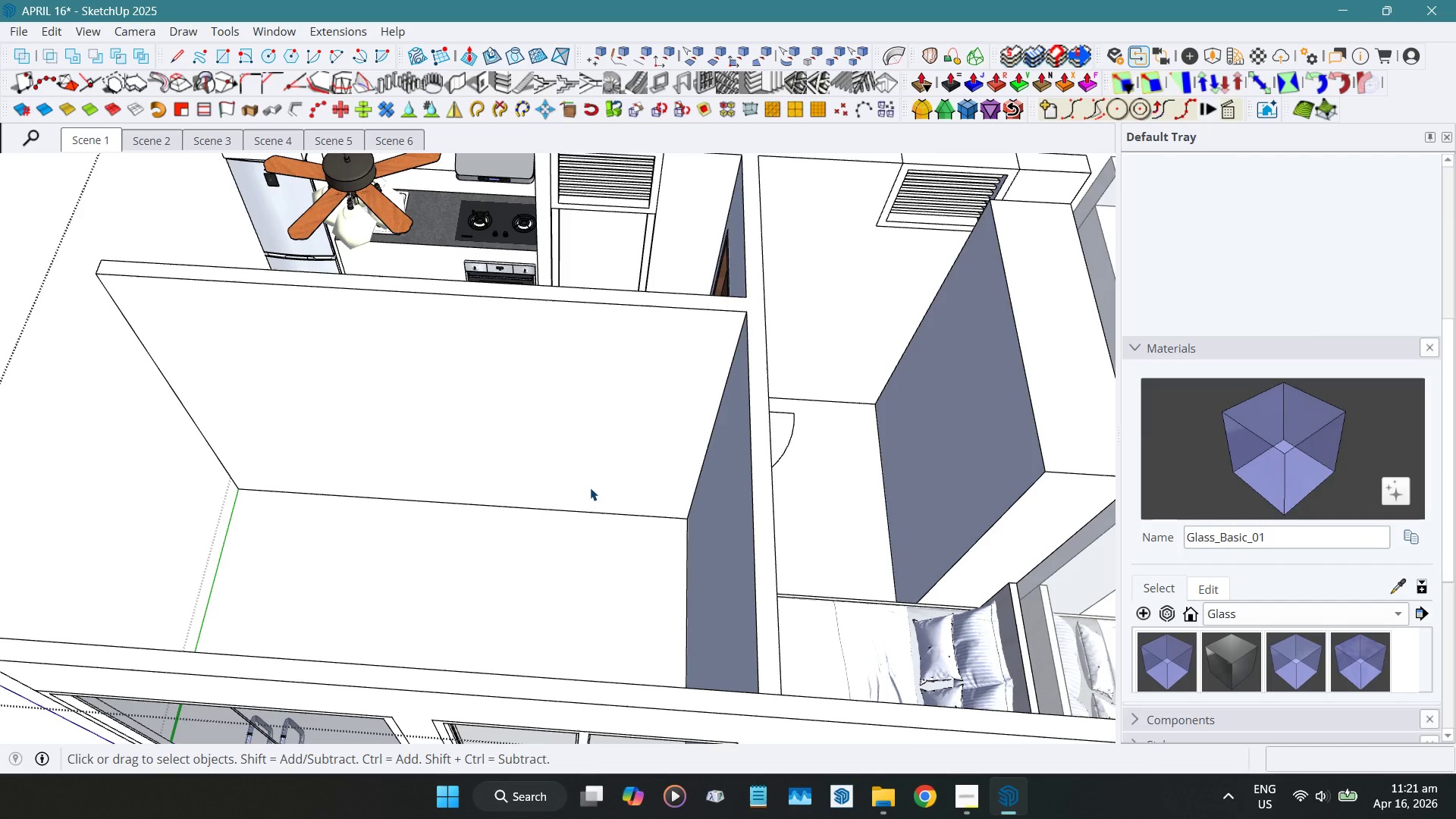 
key(T)
 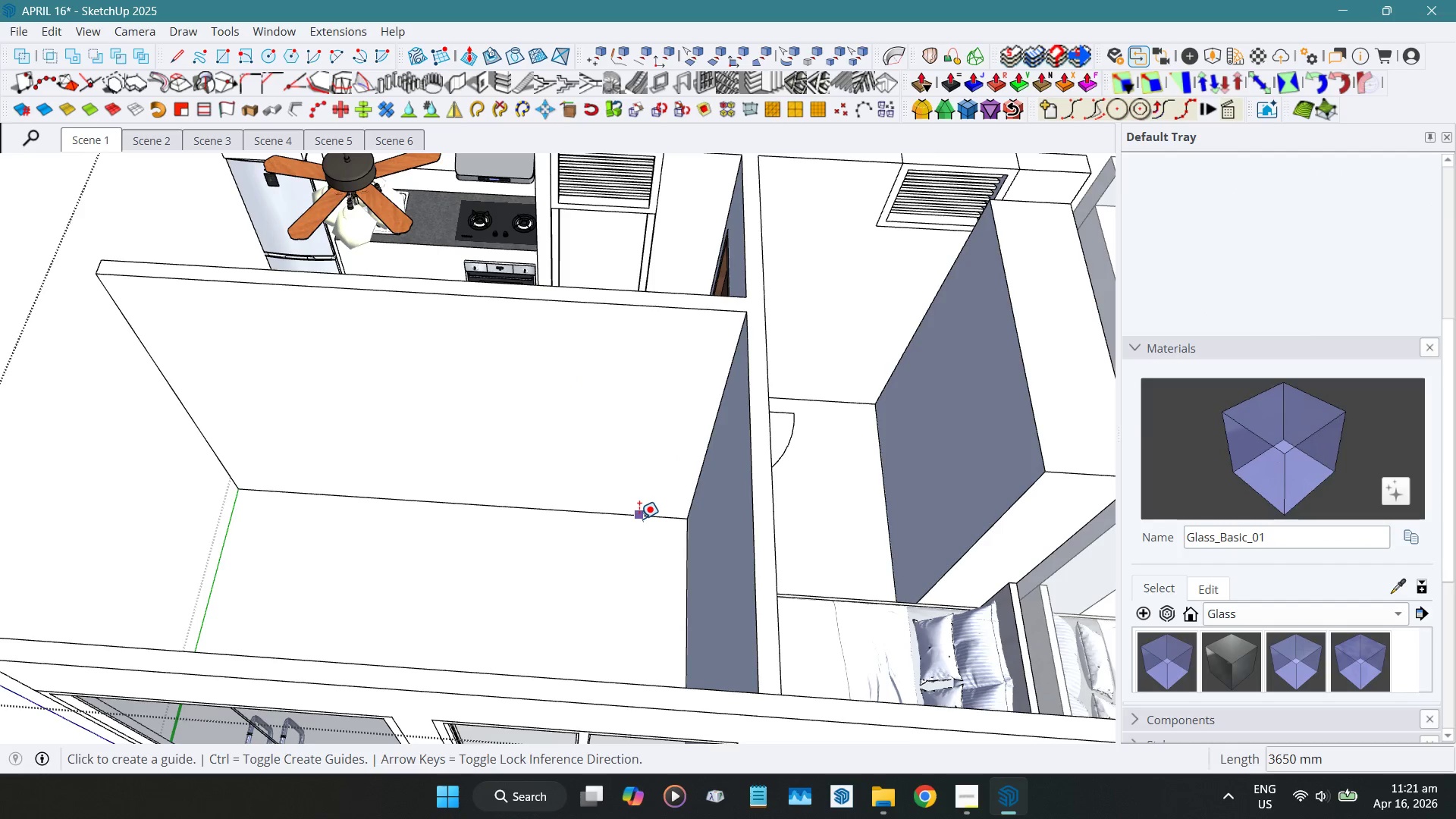 
left_click_drag(start_coordinate=[639, 518], to_coordinate=[640, 507])
 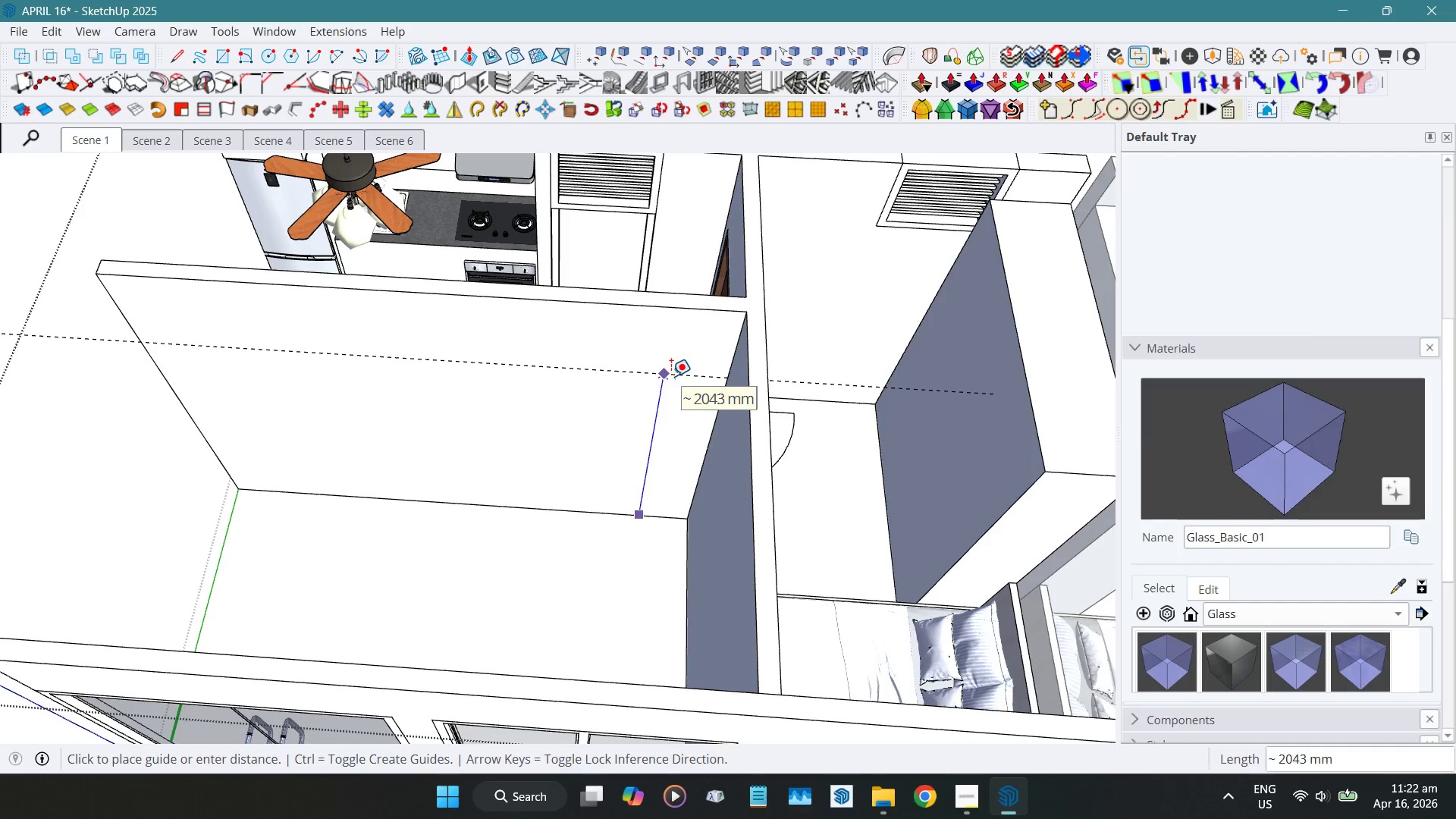 
key(Numpad2)
 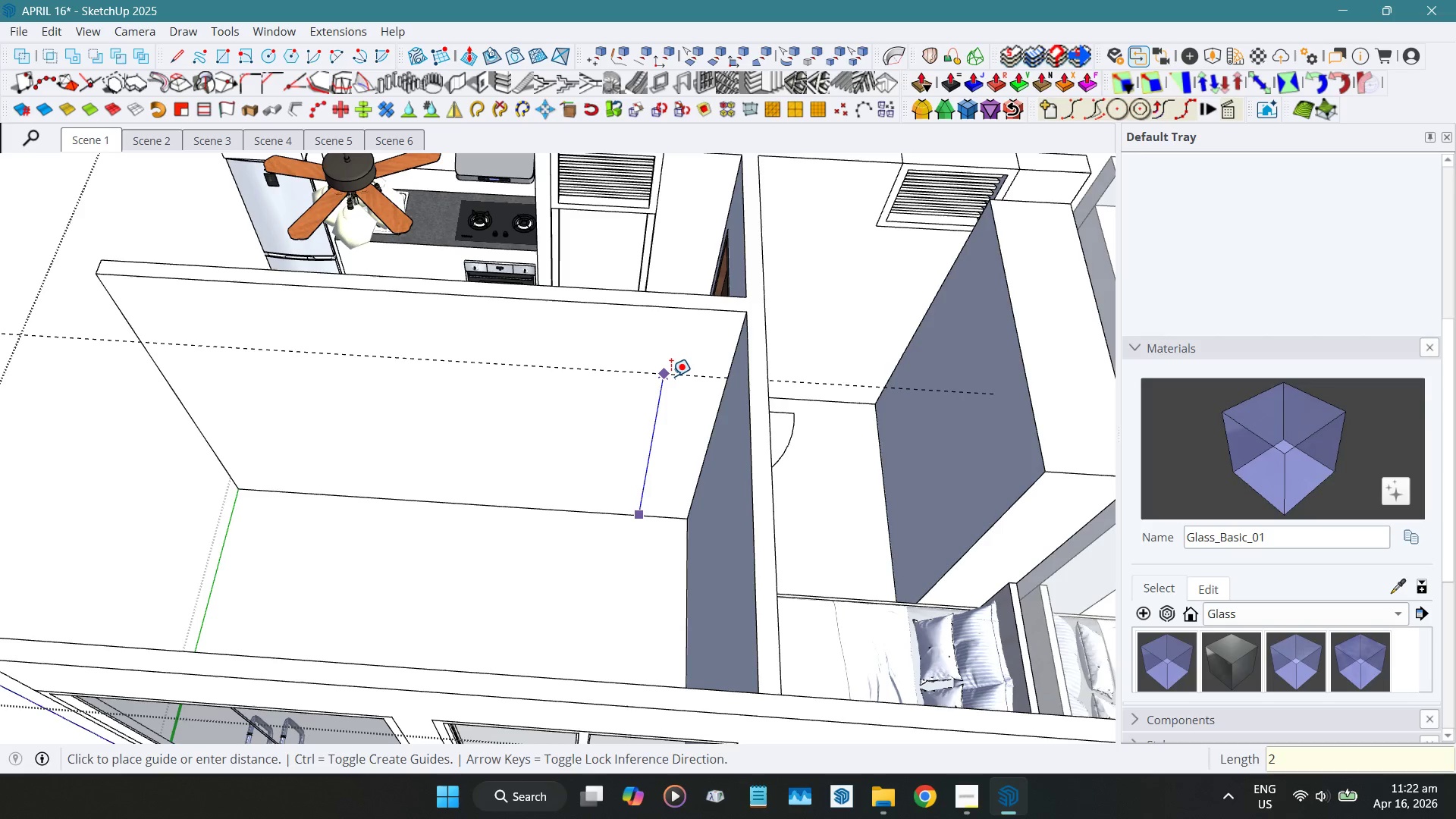 
key(Numpad1)
 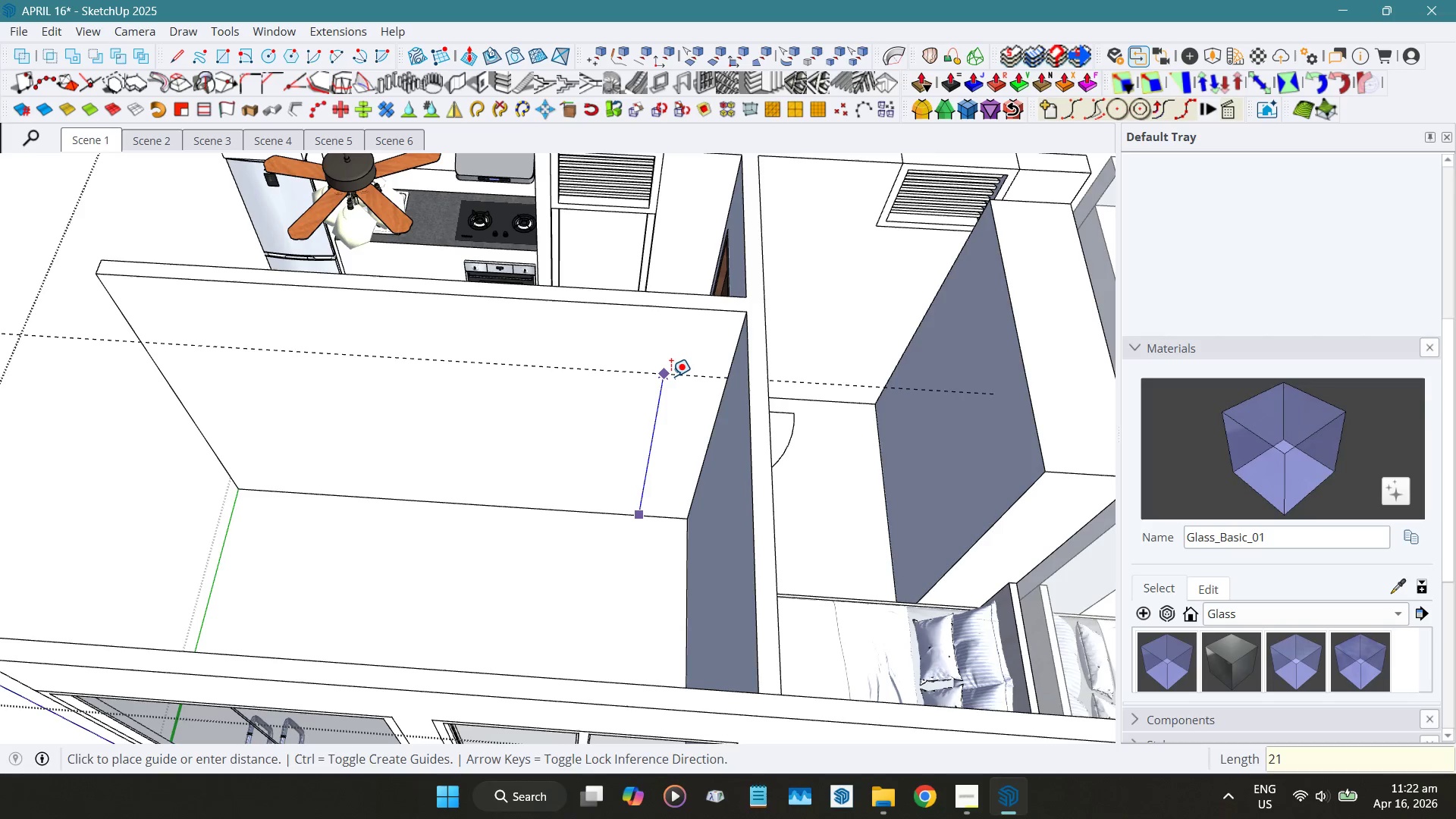 
key(Numpad0)
 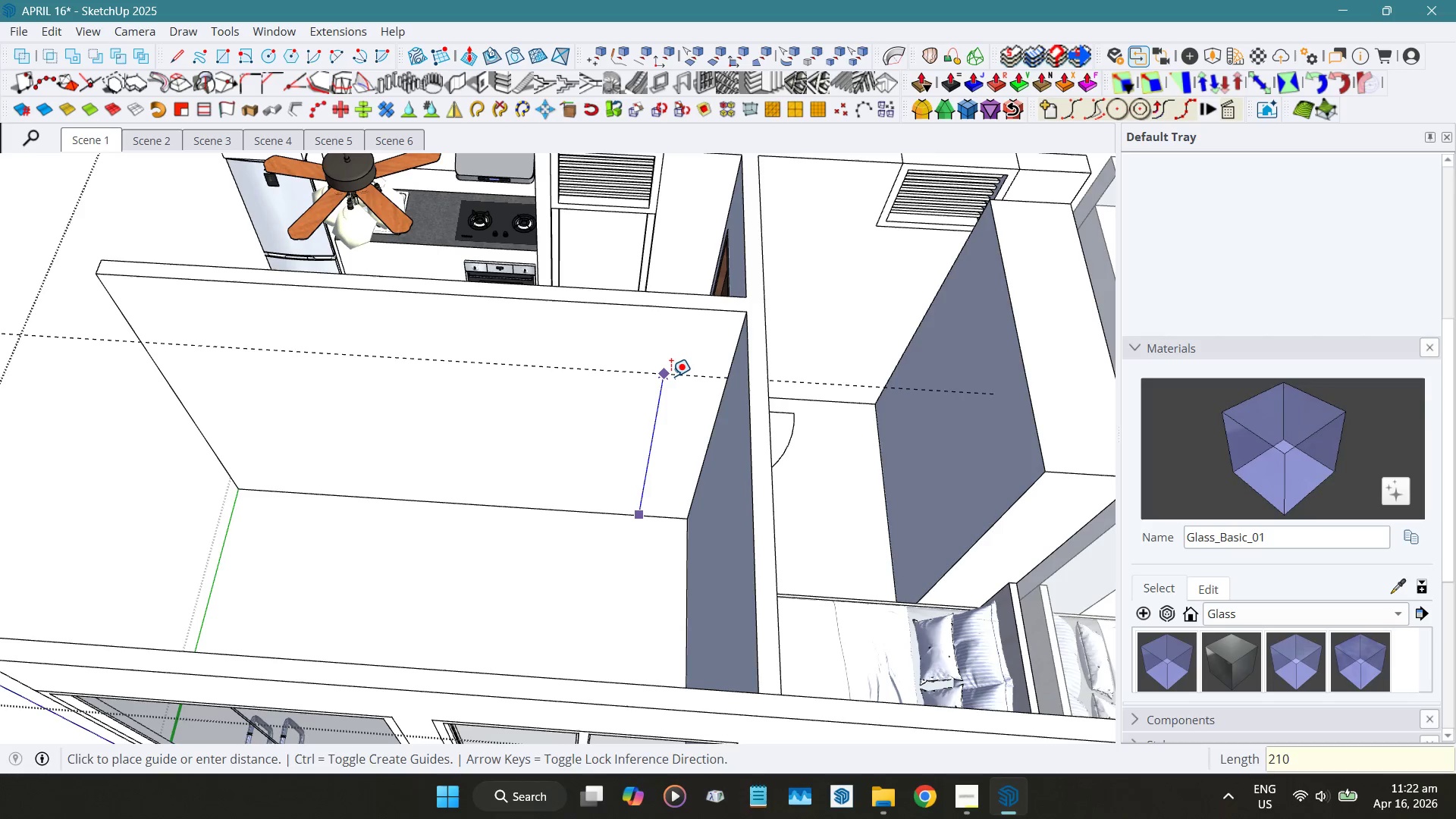 
key(Numpad0)
 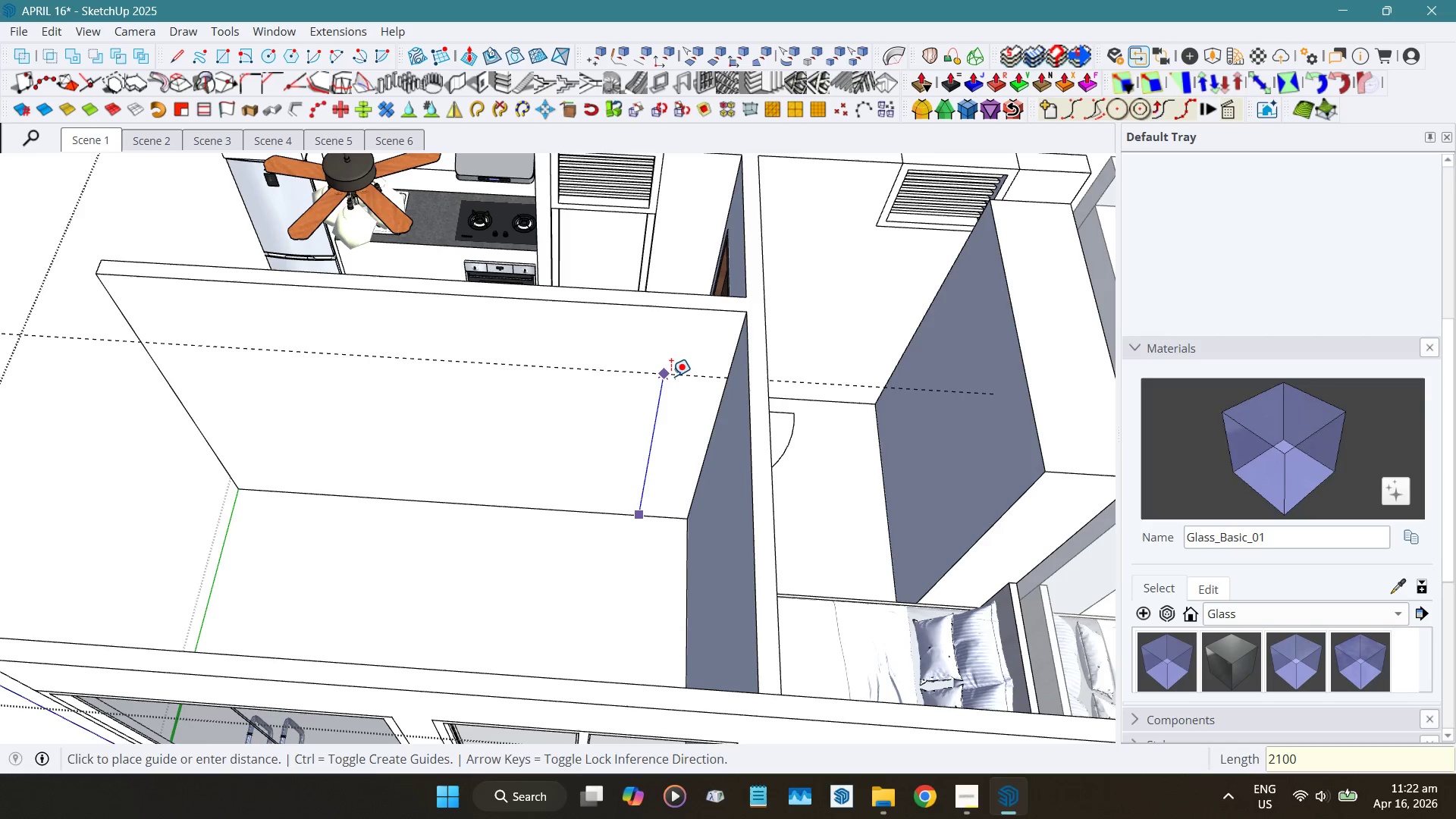 
key(NumpadEnter)
 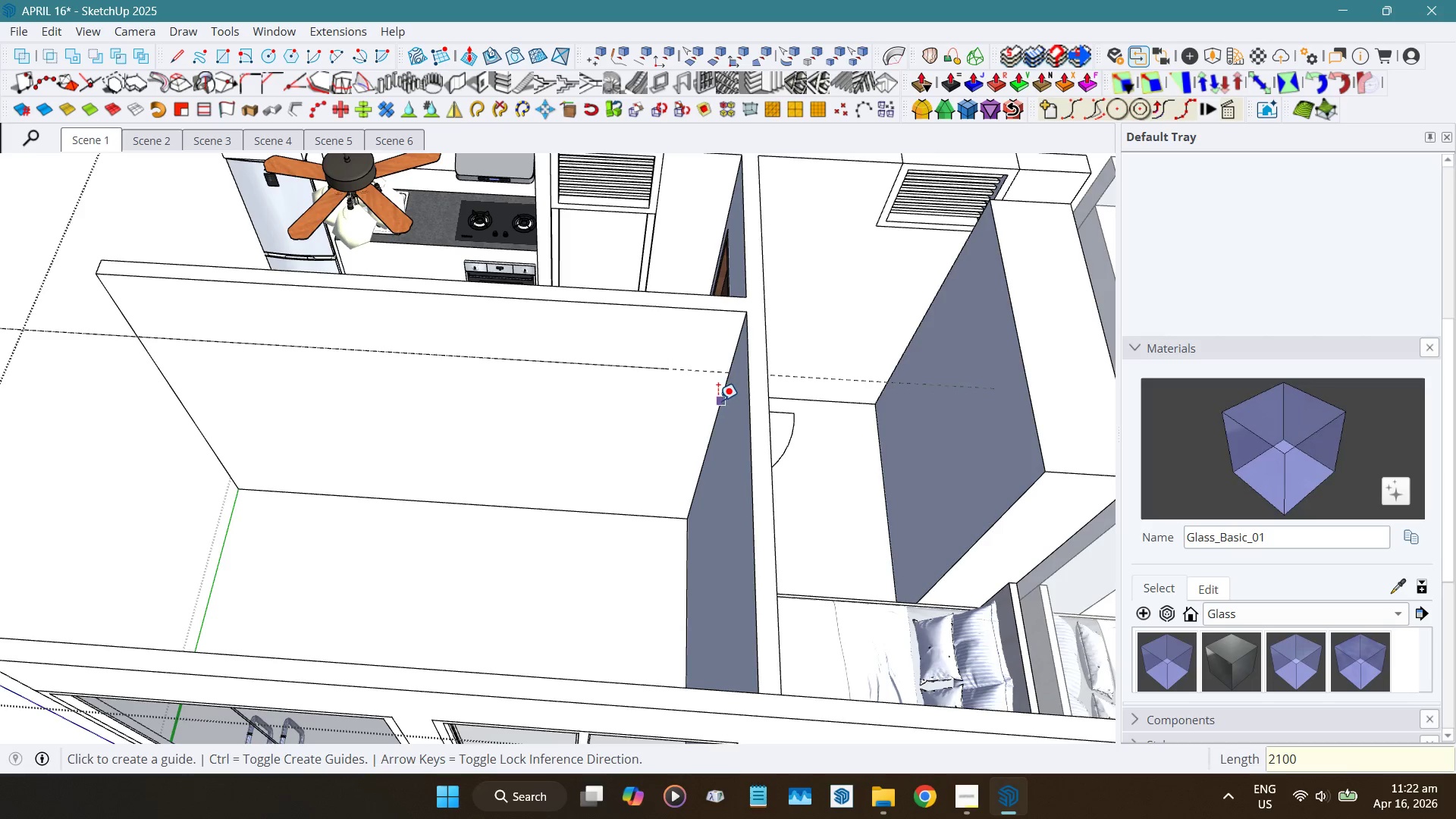 
left_click([720, 400])
 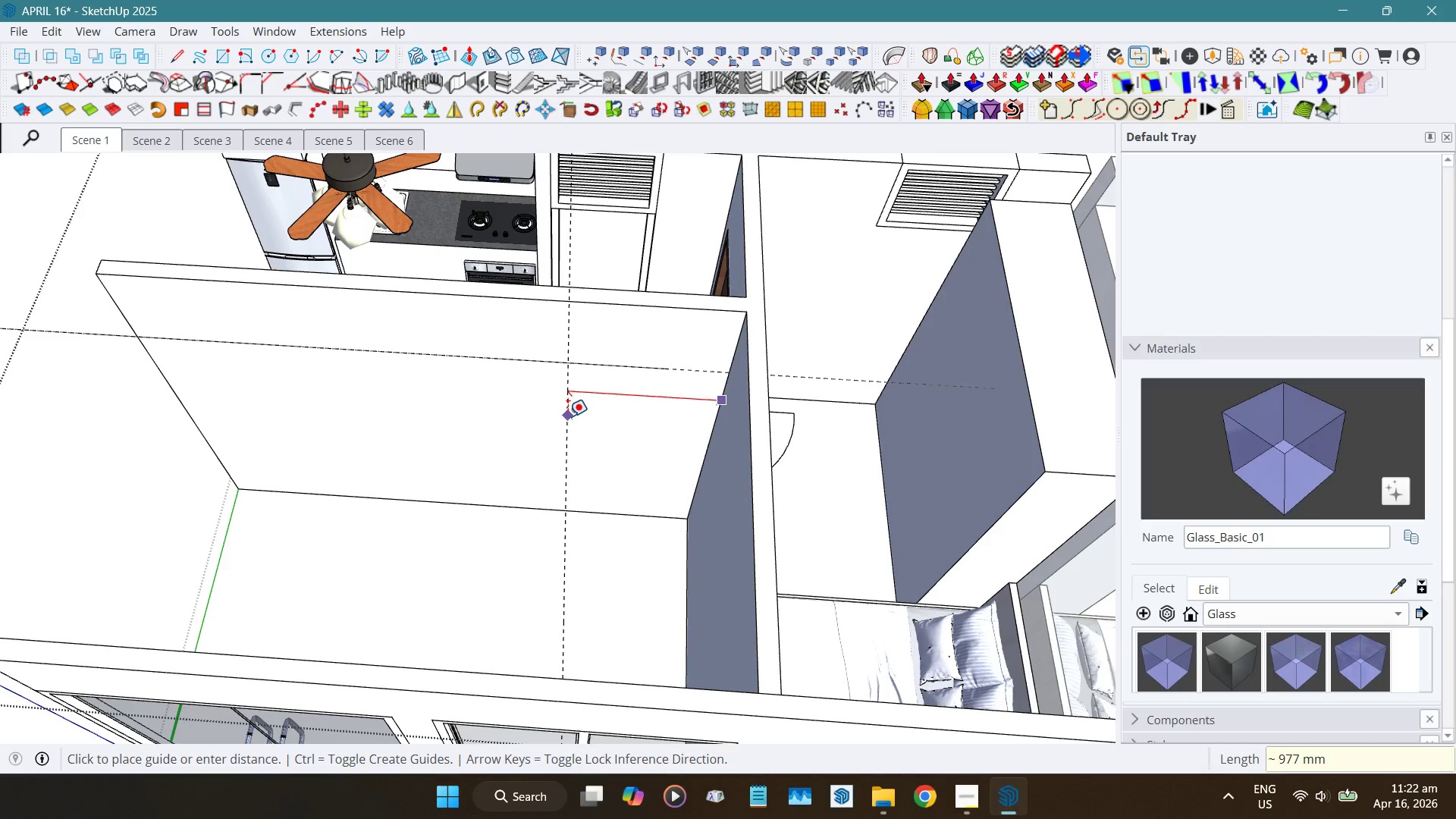 
key(Numpad8)
 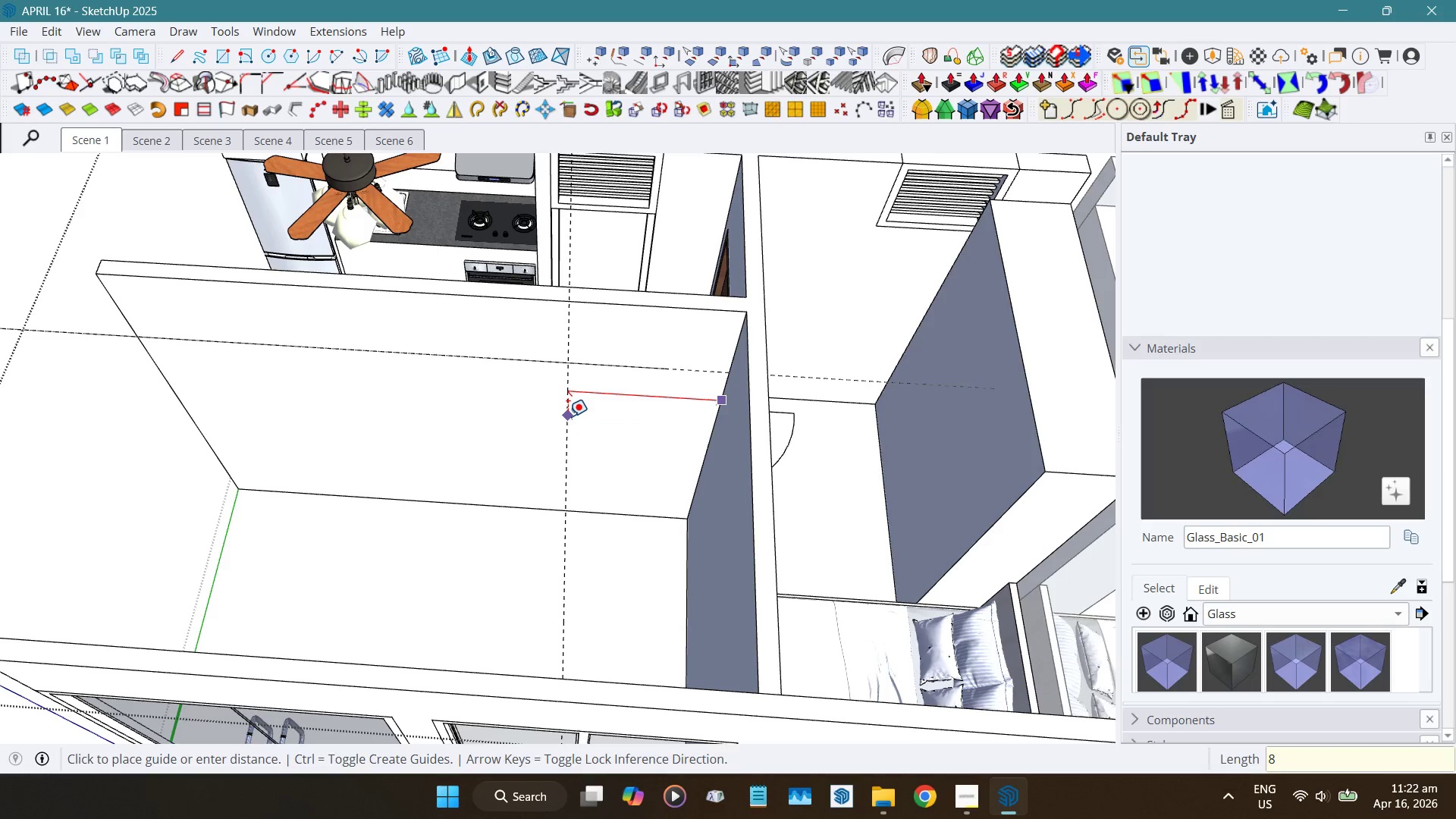 
key(Numpad0)
 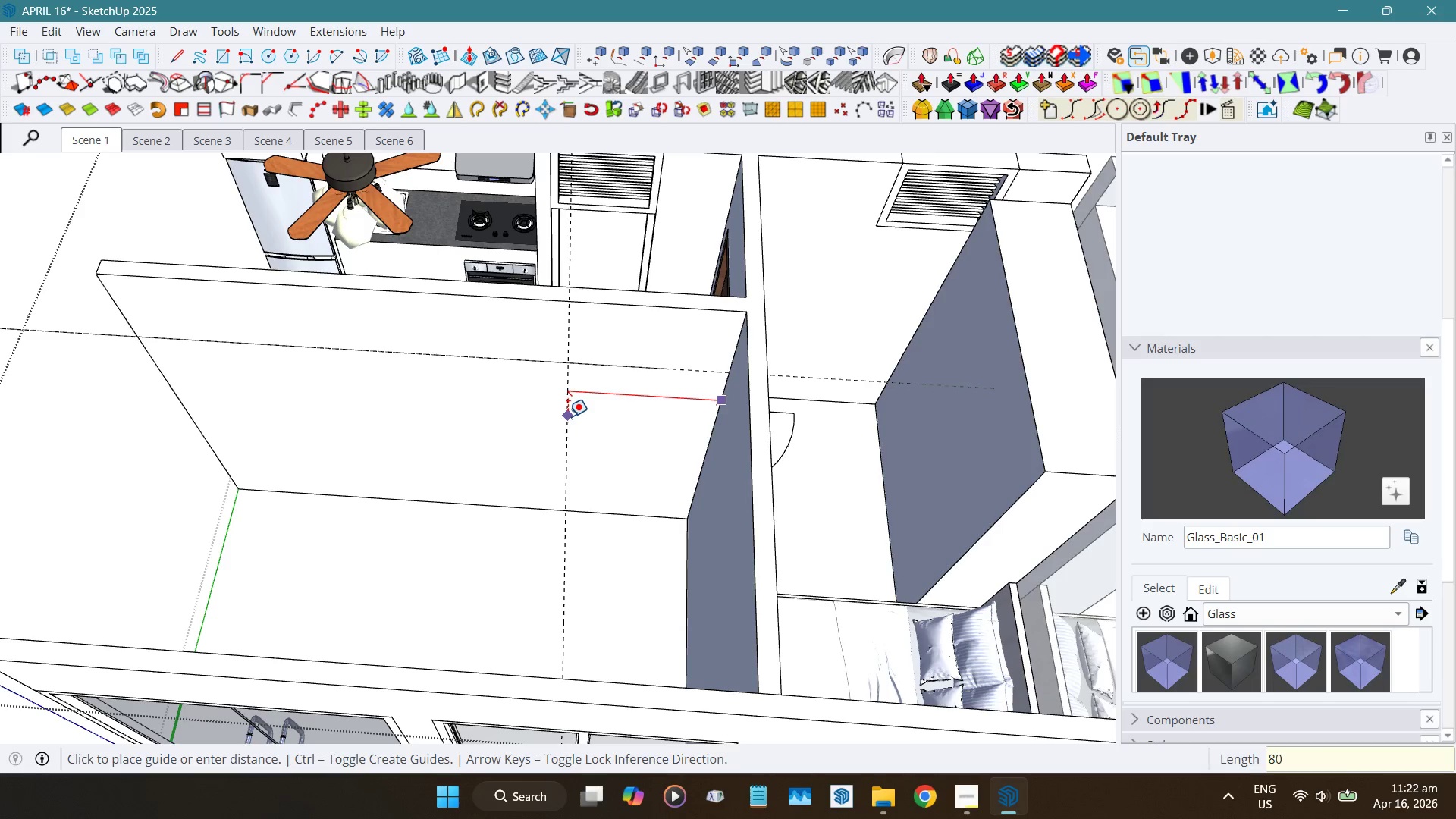 
key(Numpad0)
 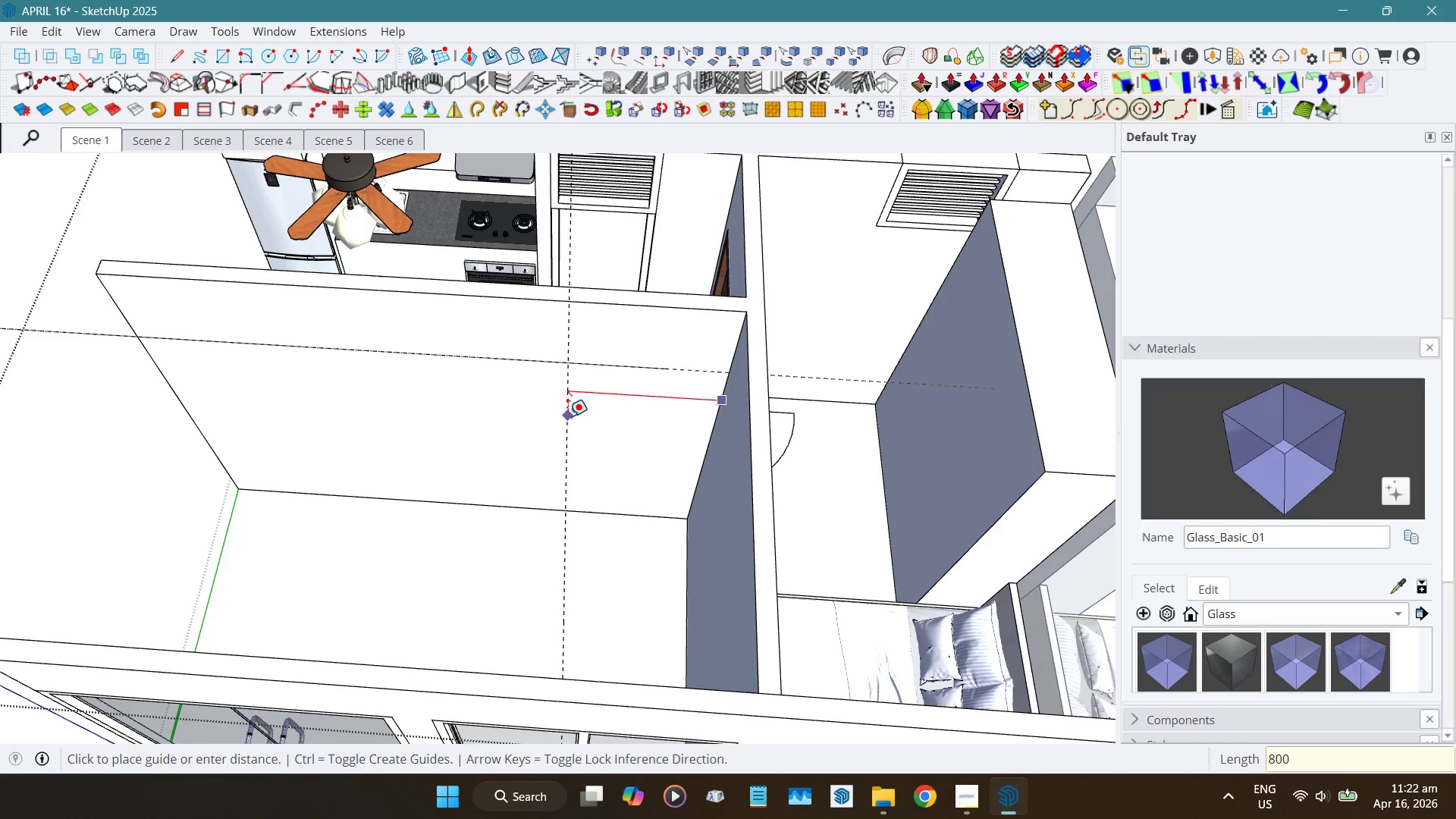 
key(NumpadEnter)
 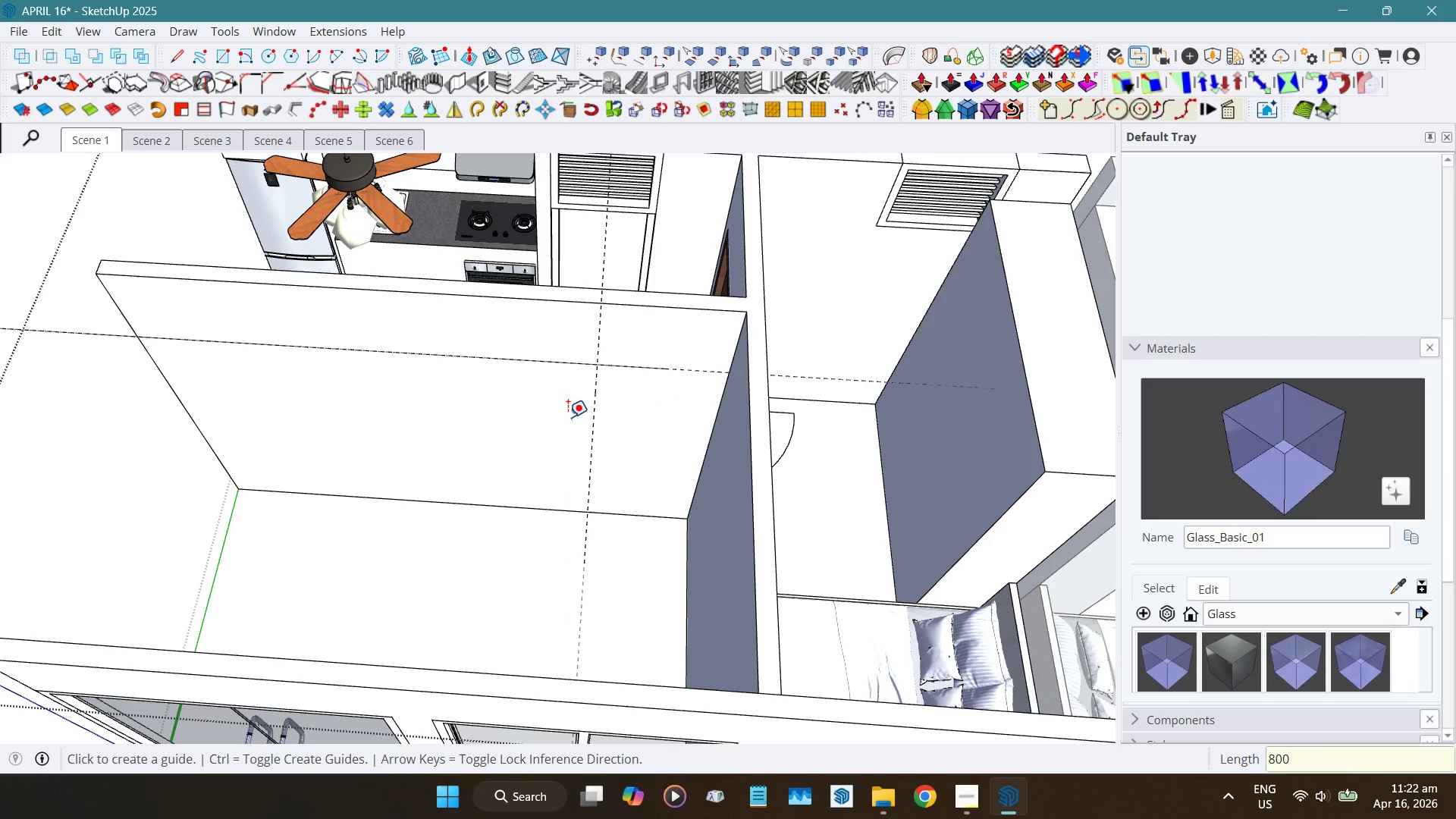 
key(Space)
 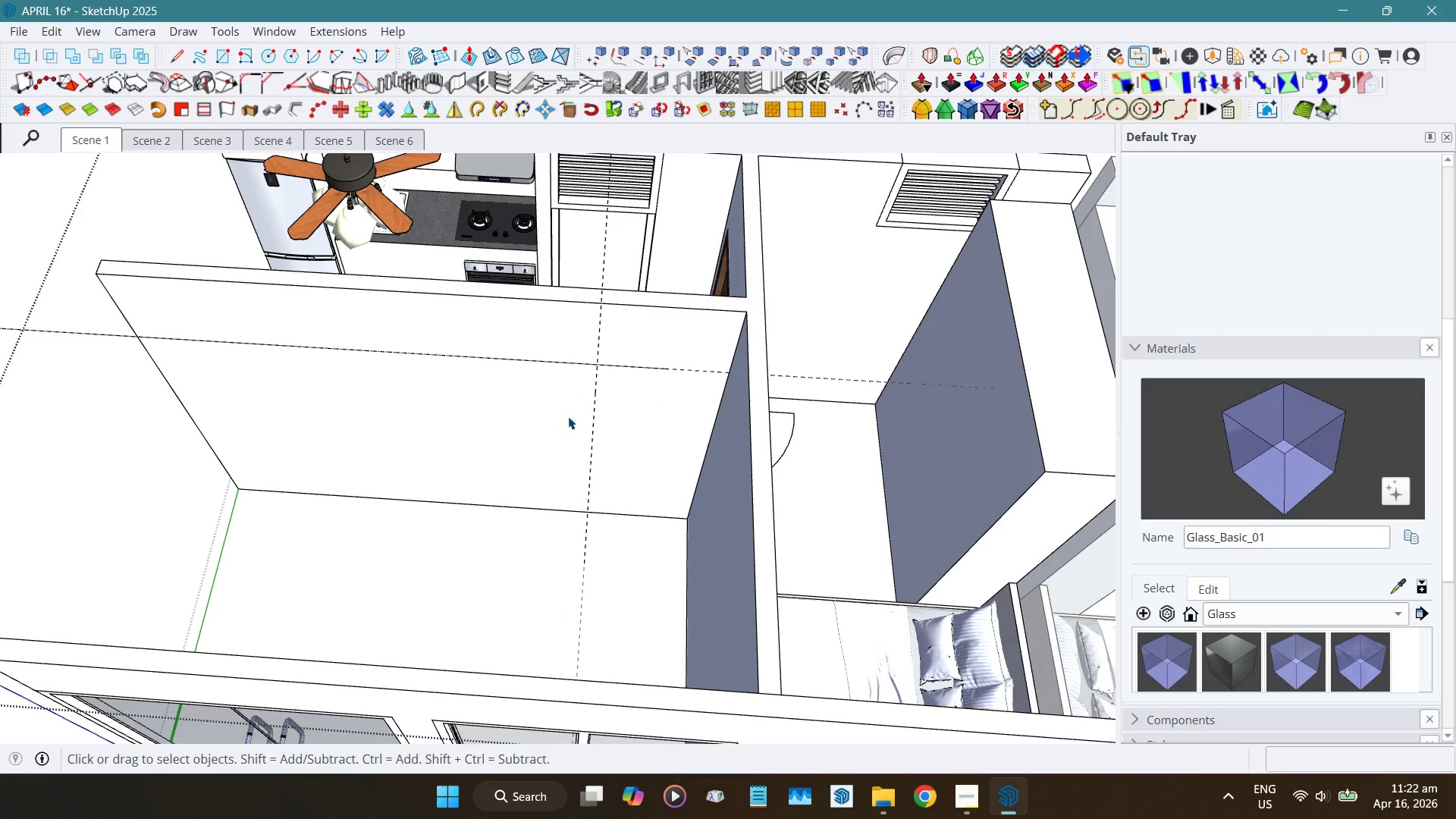 
double_click([568, 416])
 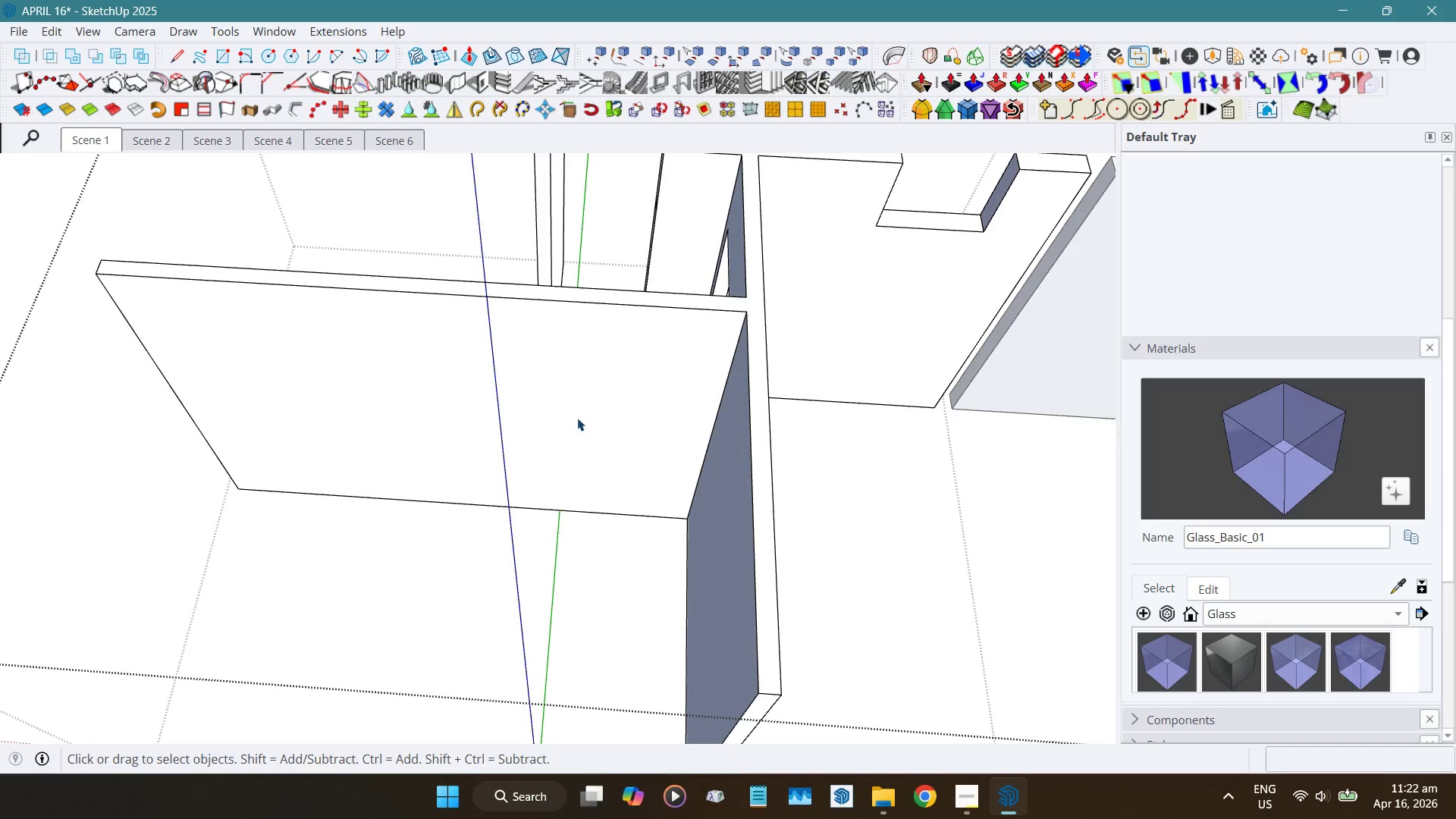 
key(Shift+D)
 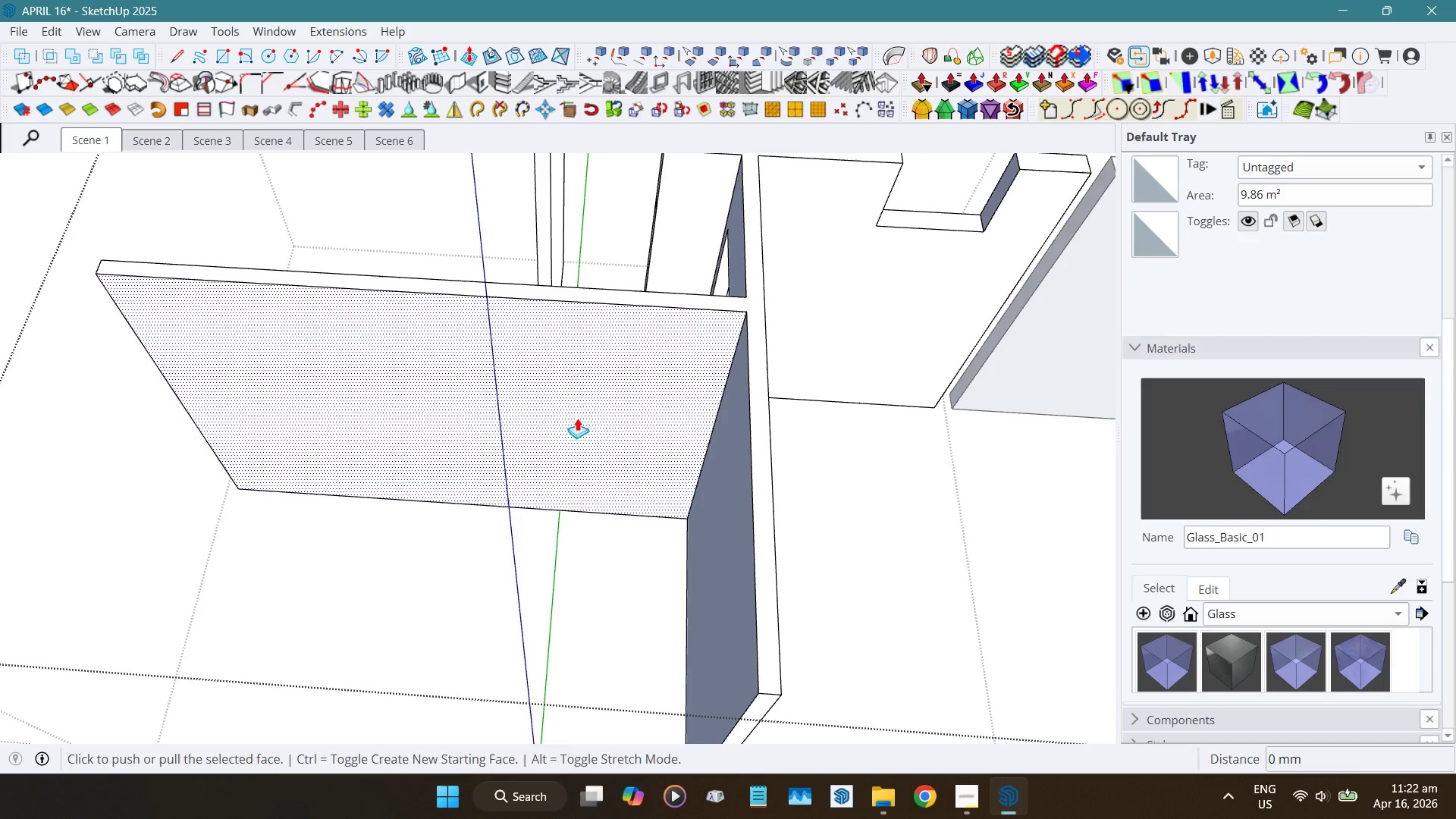 
left_click_drag(start_coordinate=[577, 418], to_coordinate=[579, 450])
 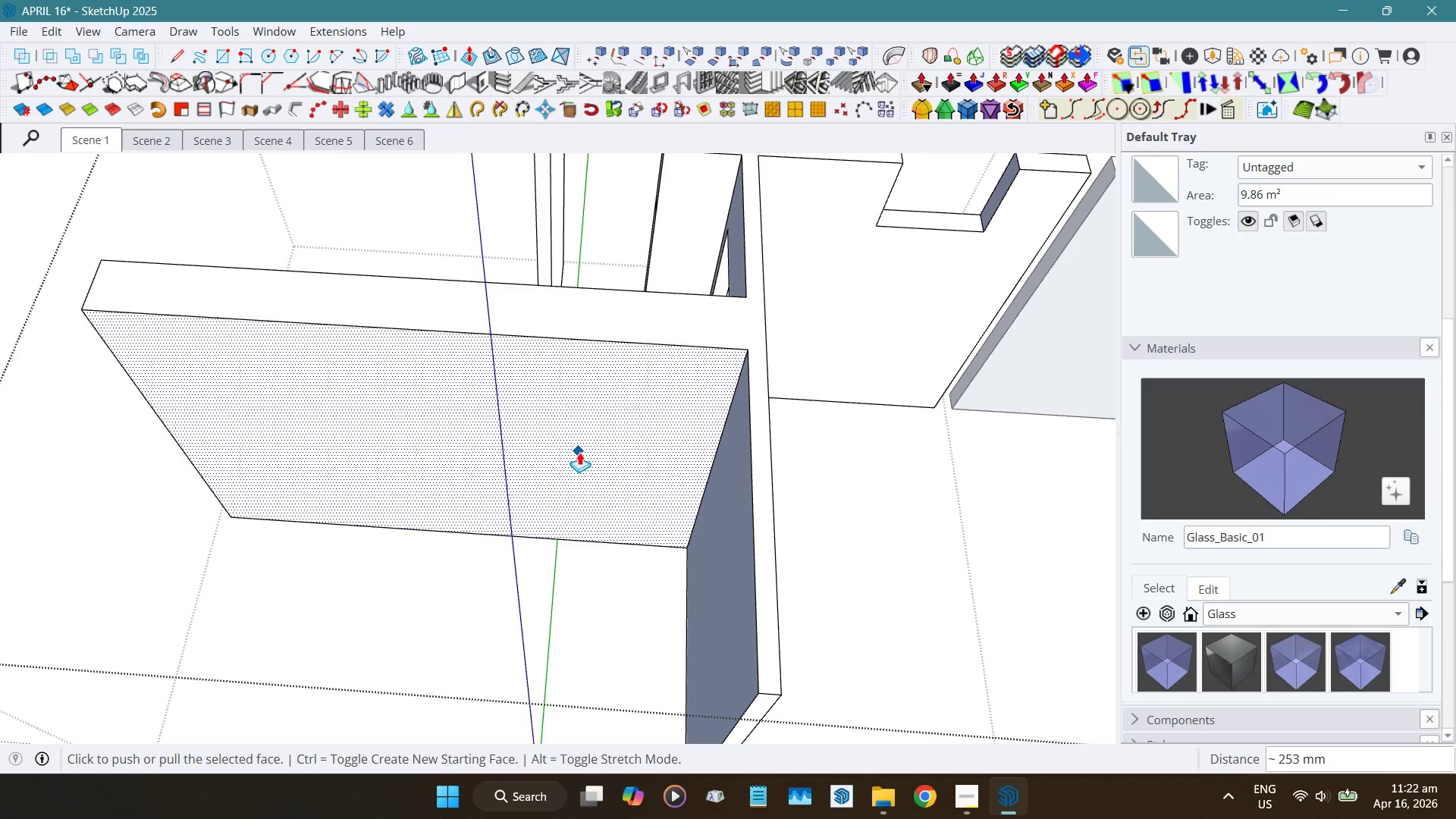 
key(Numpad5)
 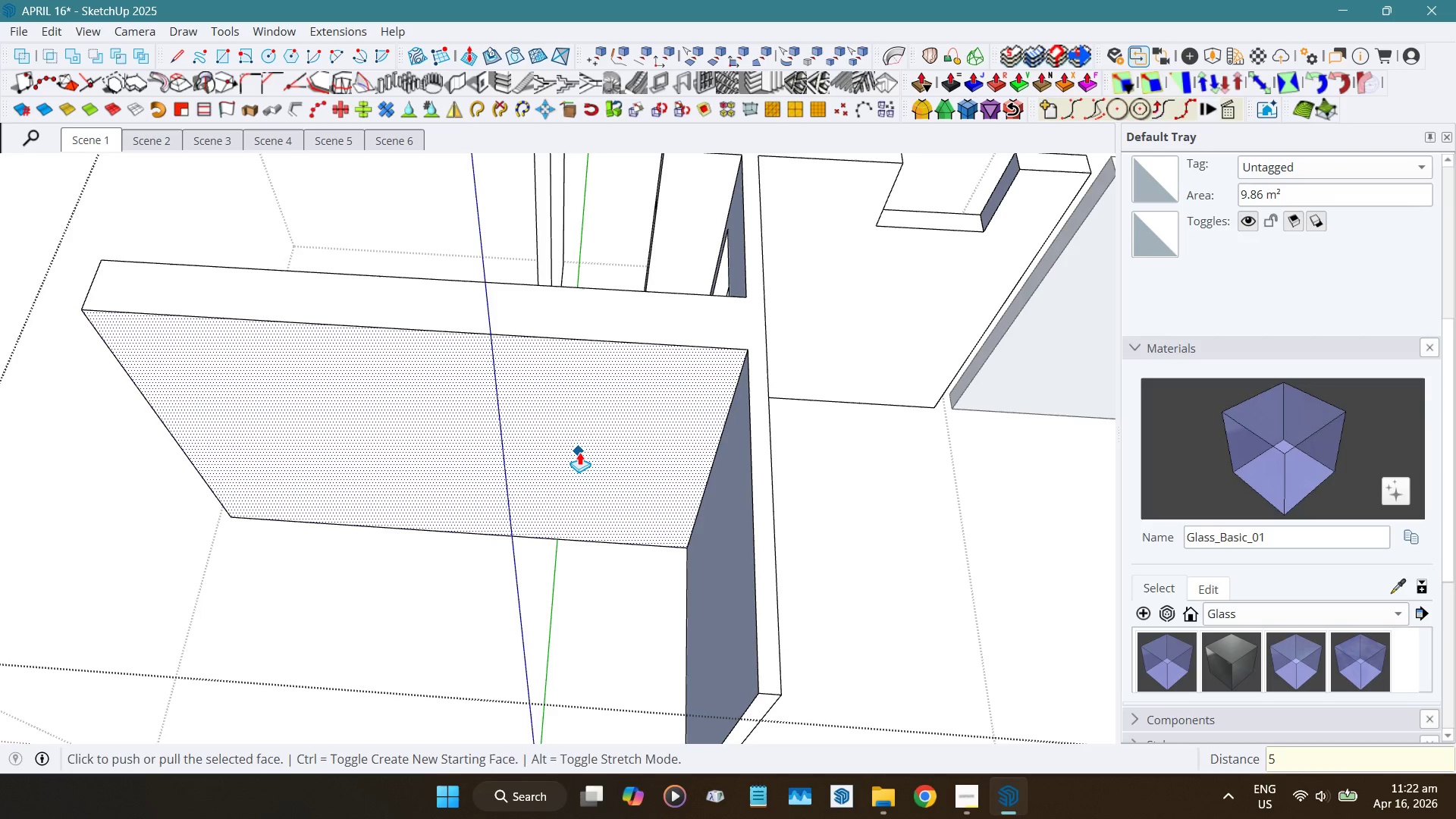 
key(Numpad0)
 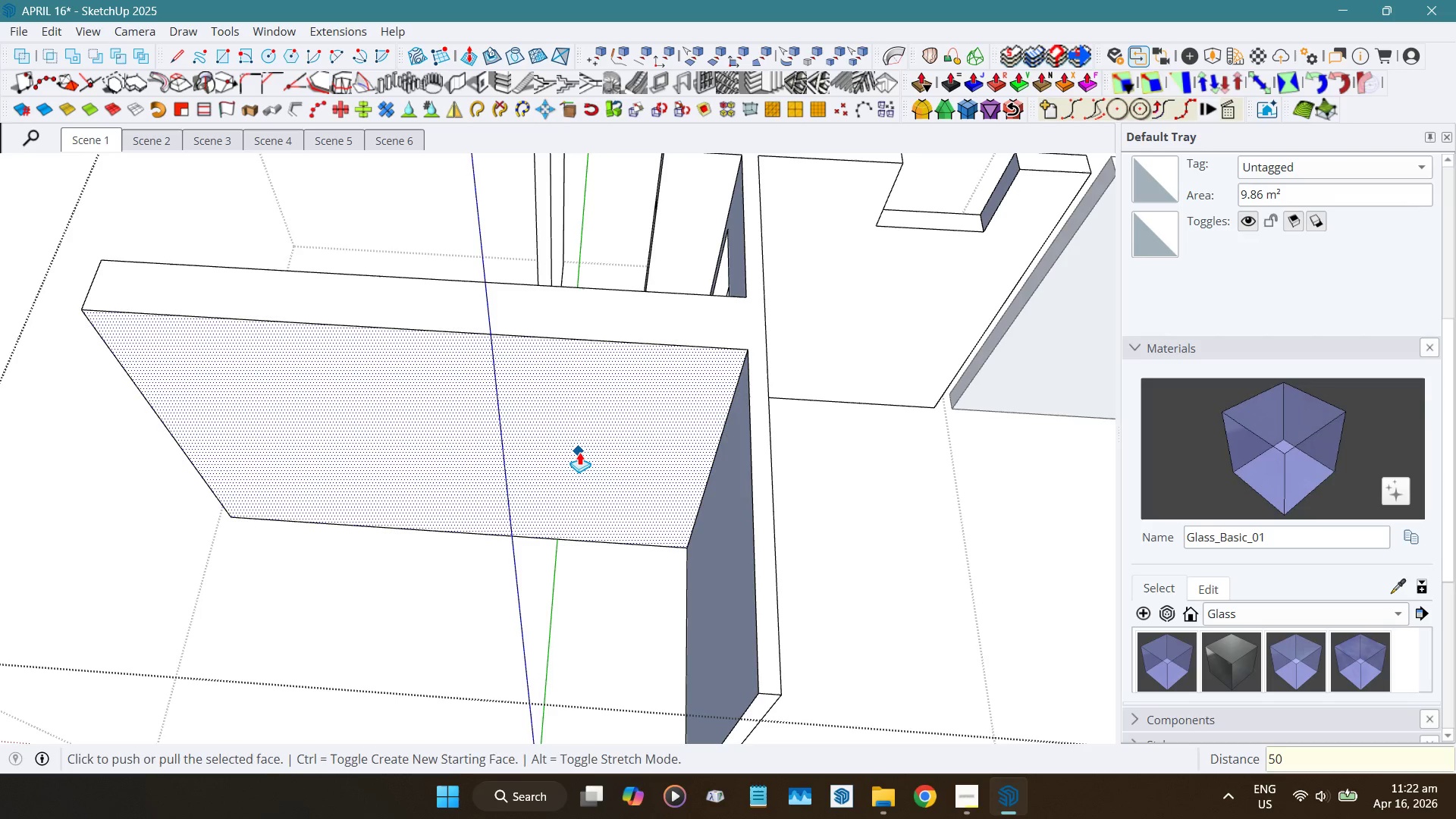 
key(NumpadEnter)
 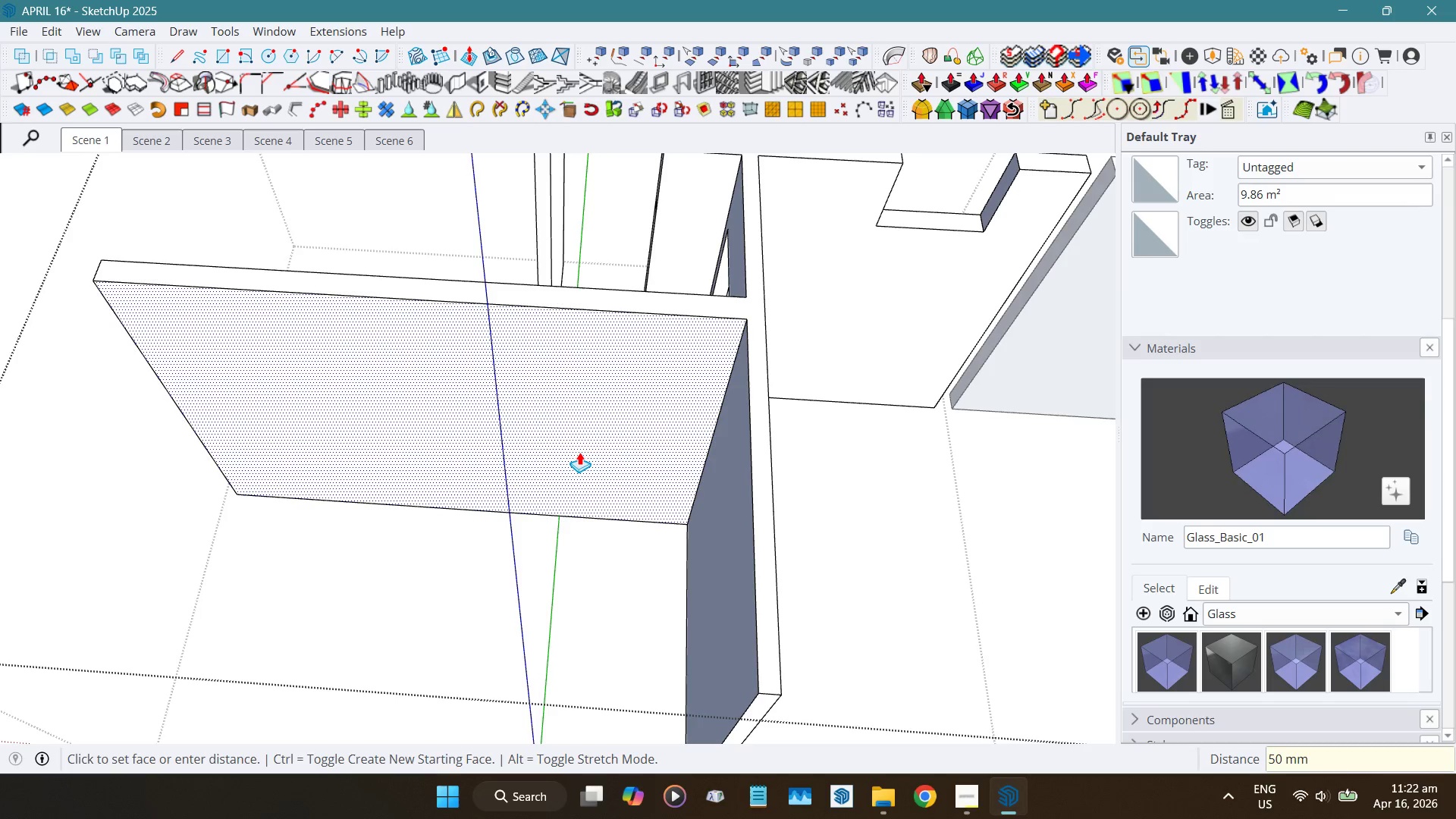 
key(Space)
 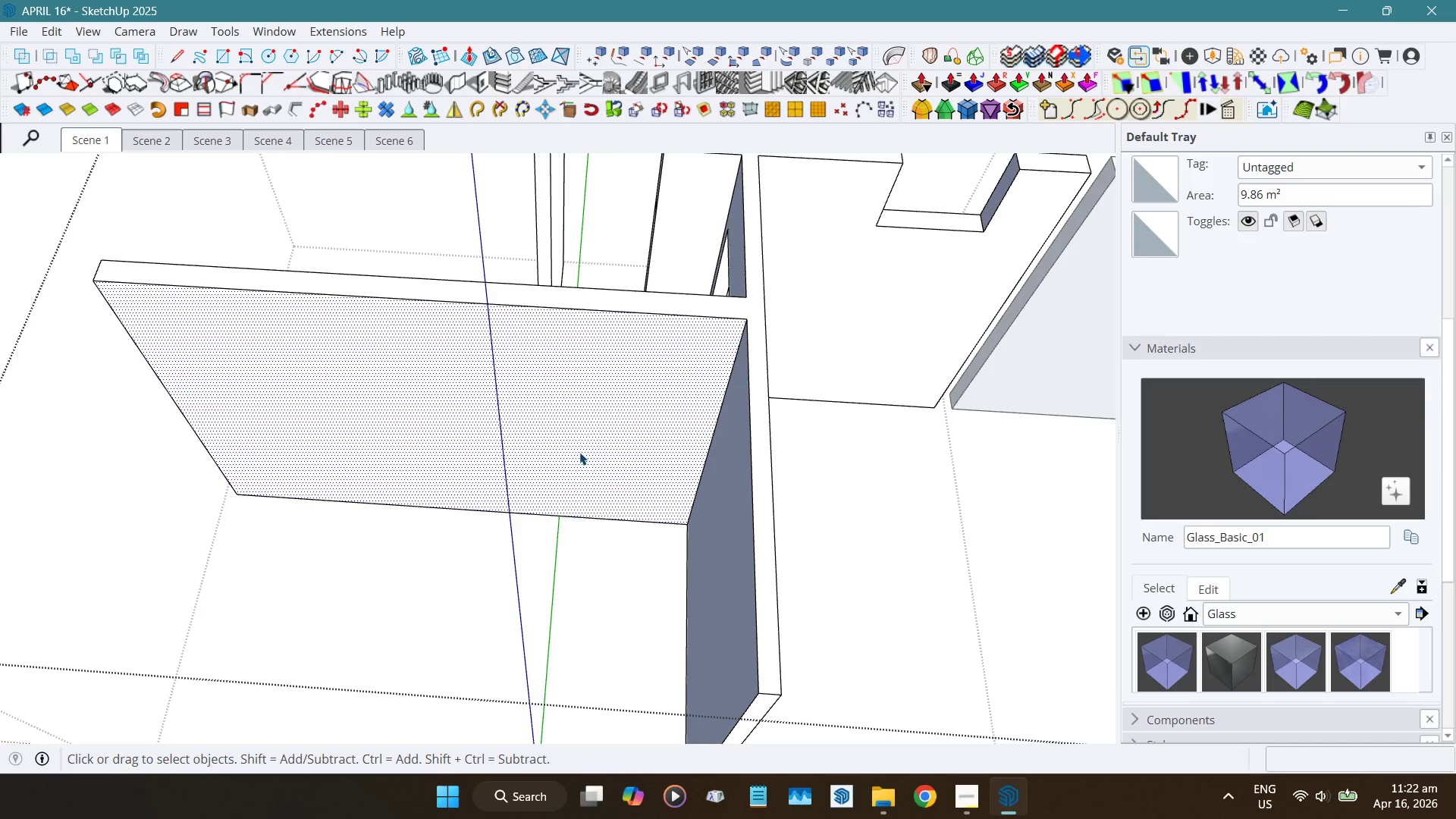 
key(Alt+H)
 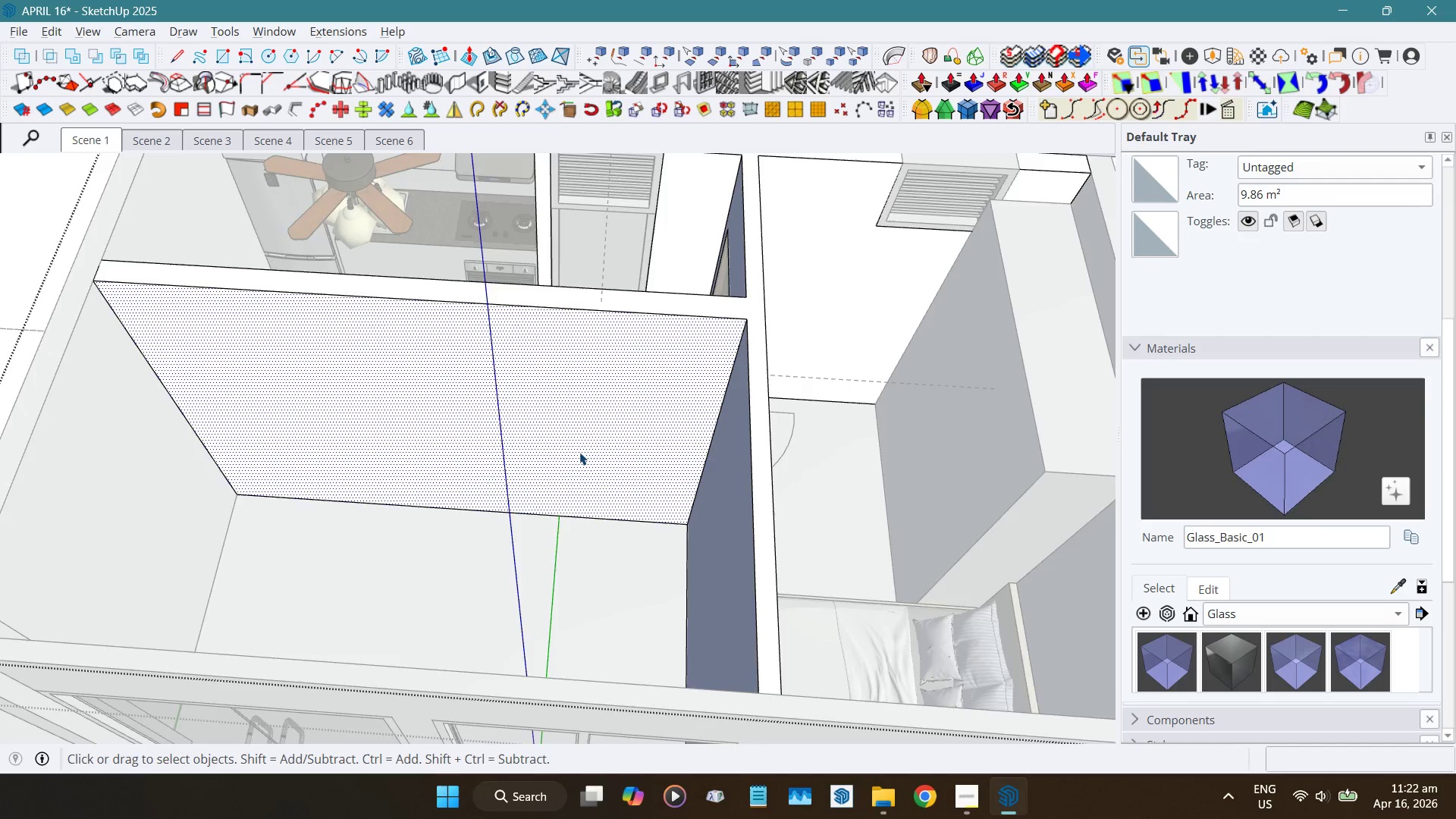 
key(Alt+H)
 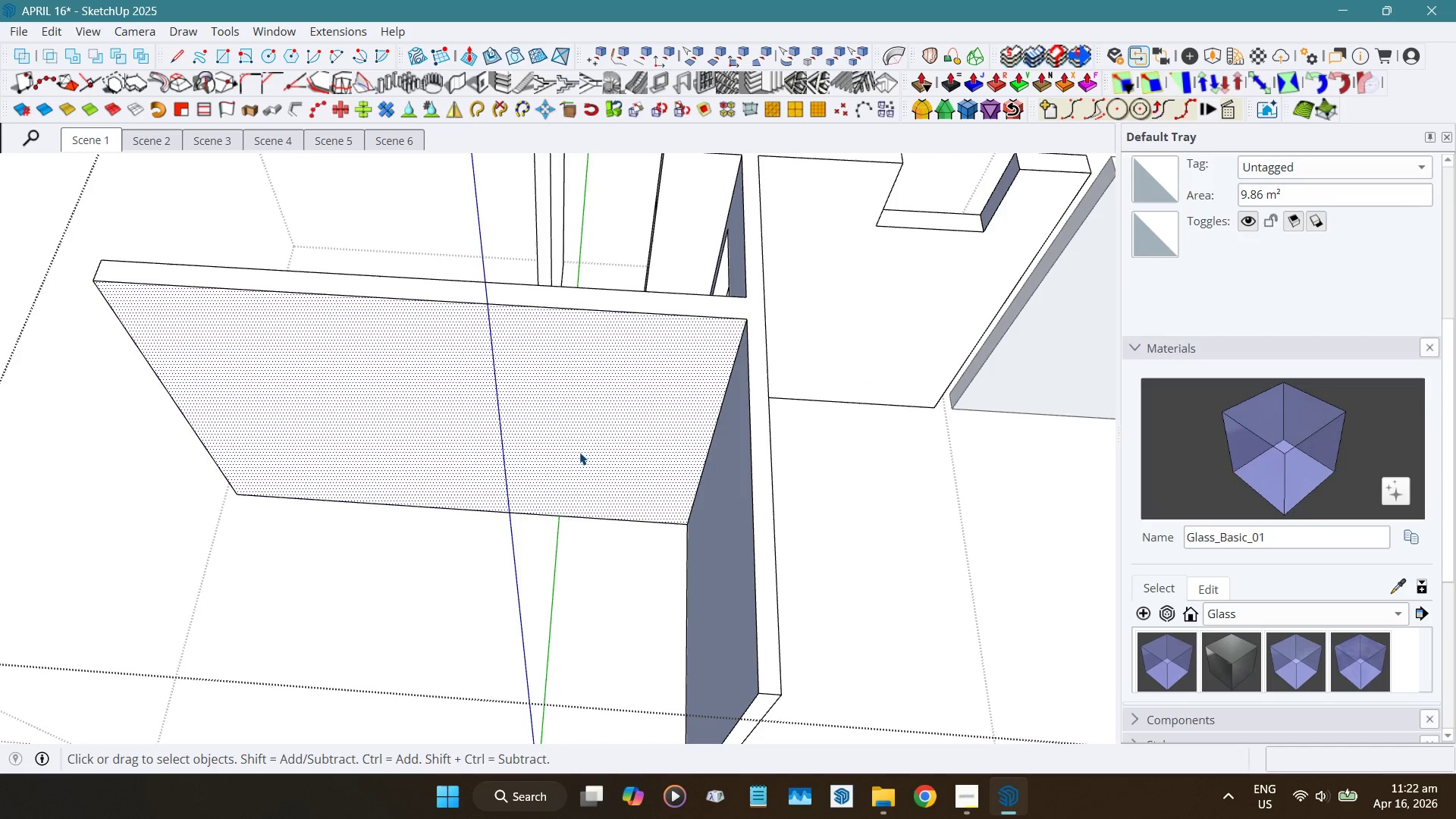 
key(Alt+H)
 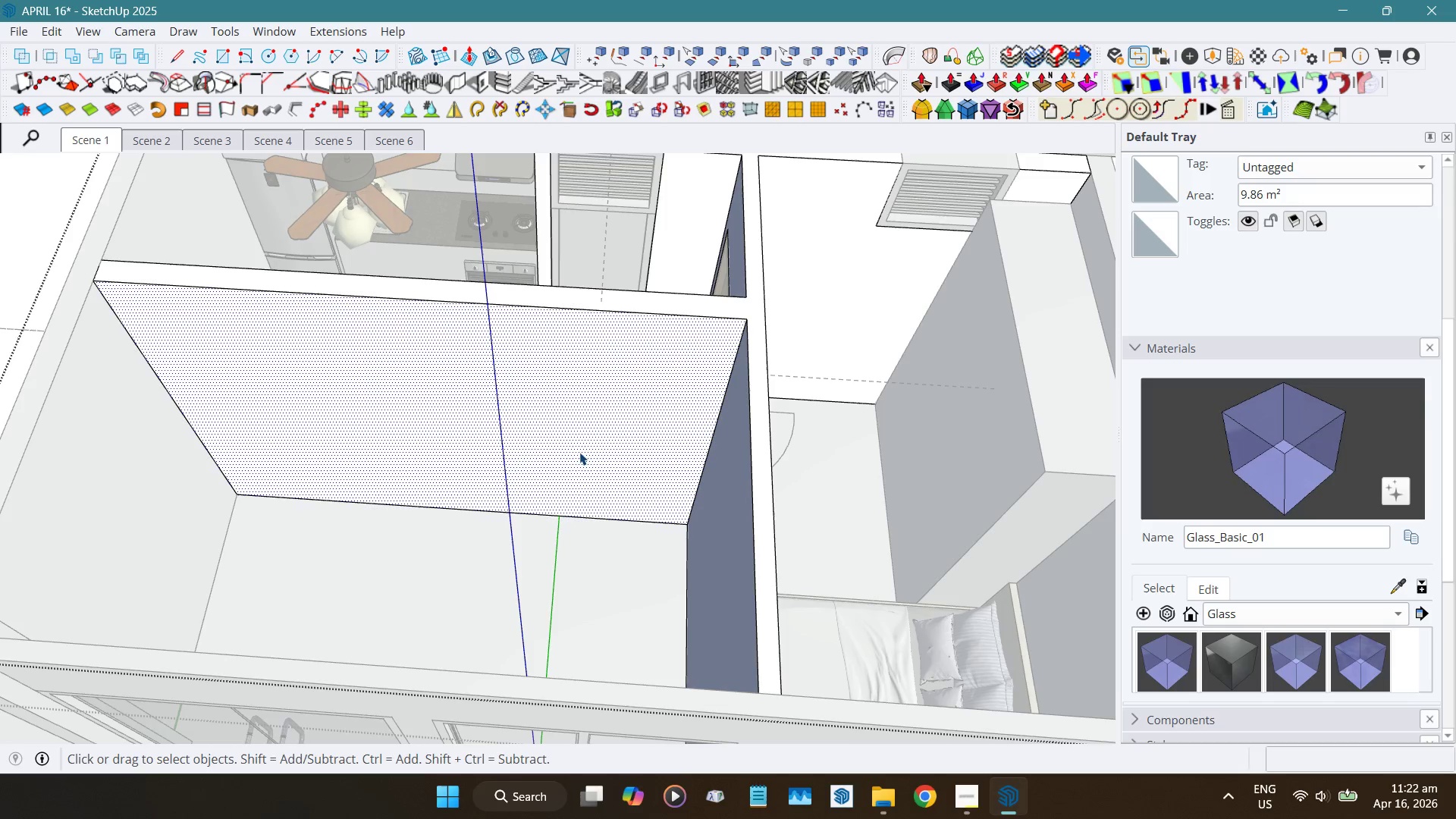 
key(Escape)
 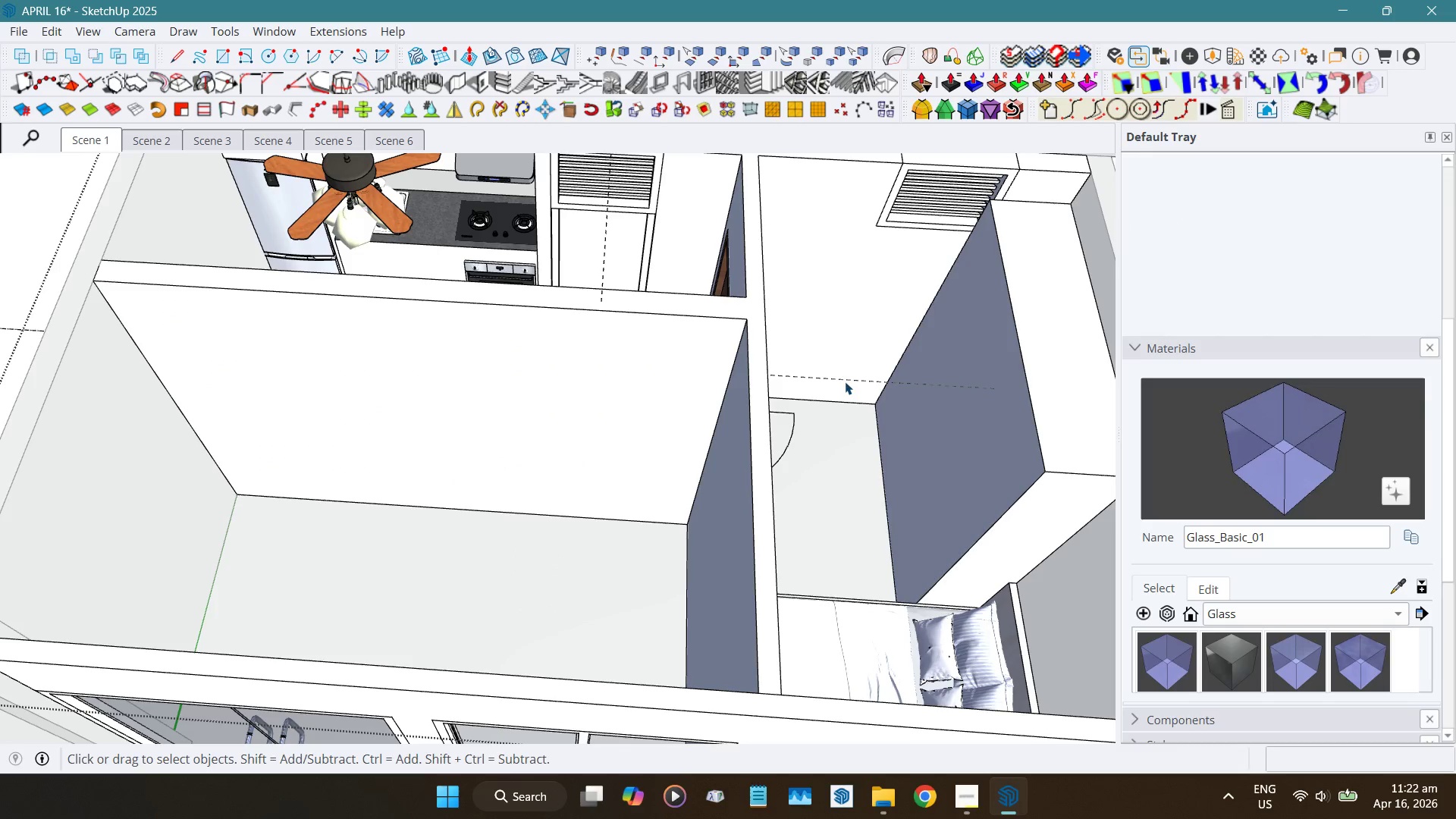 
left_click([848, 380])
 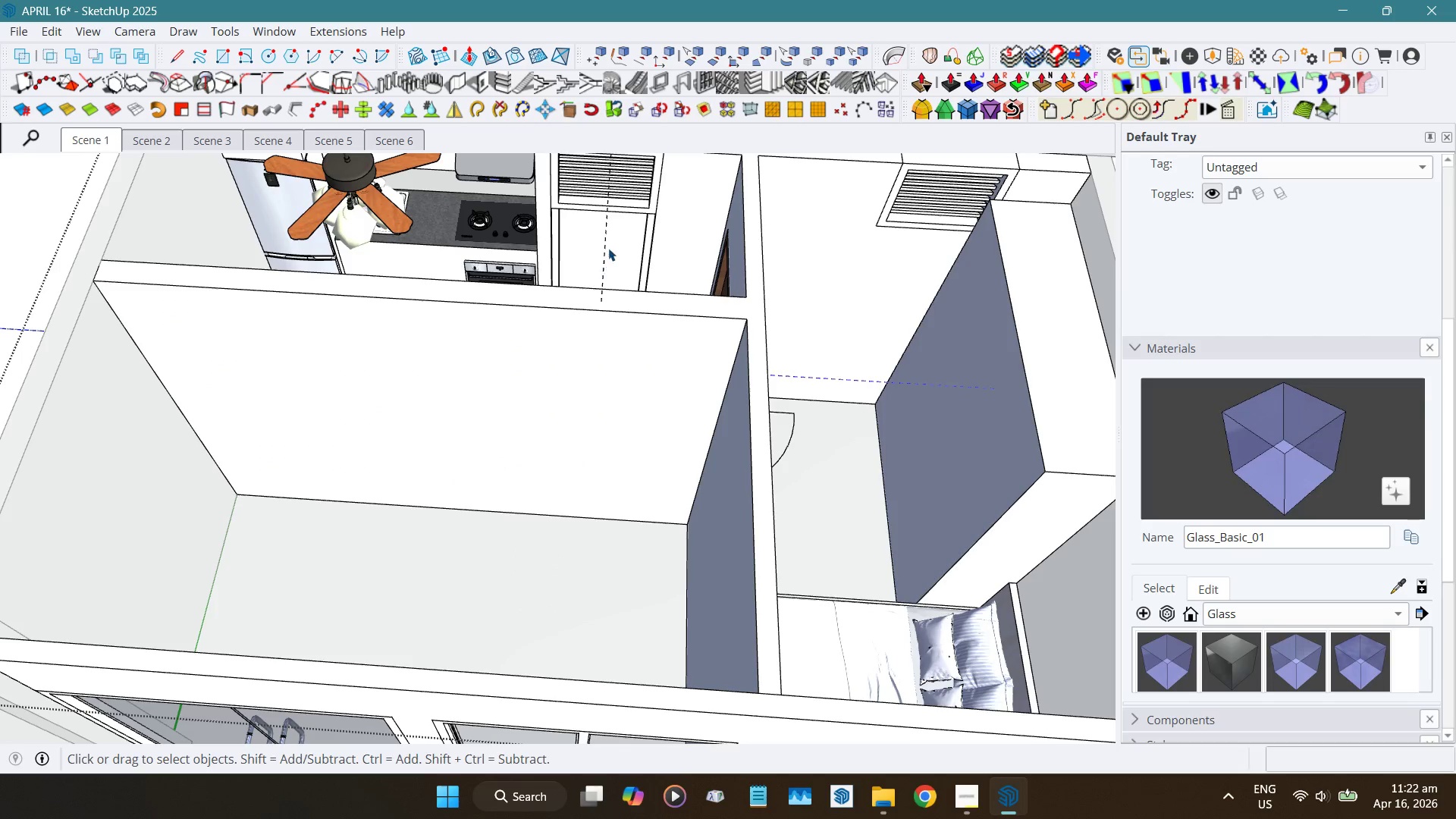 
hold_key(key=ShiftLeft, duration=0.64)
 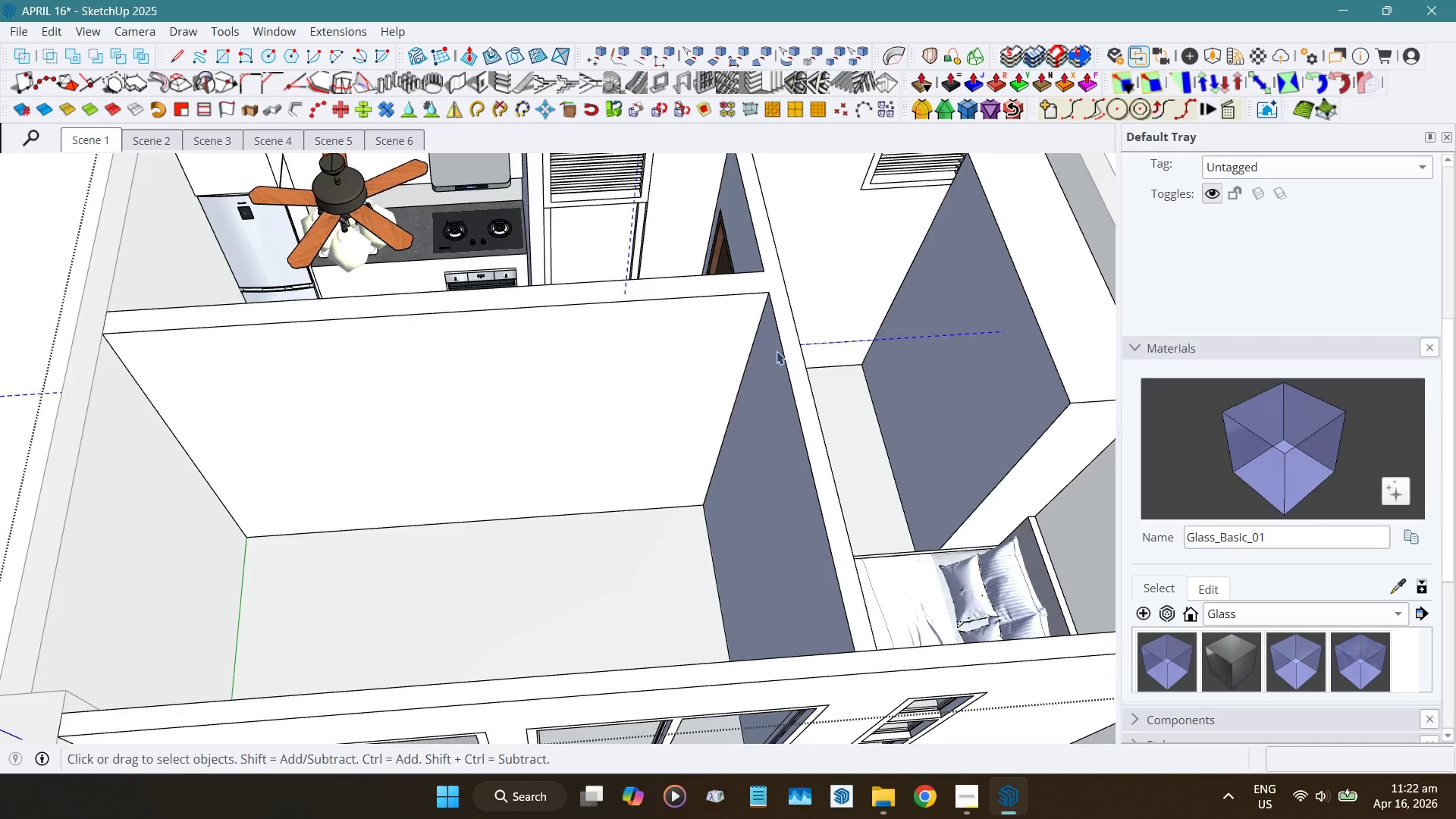 
key(Shift+ShiftLeft)
 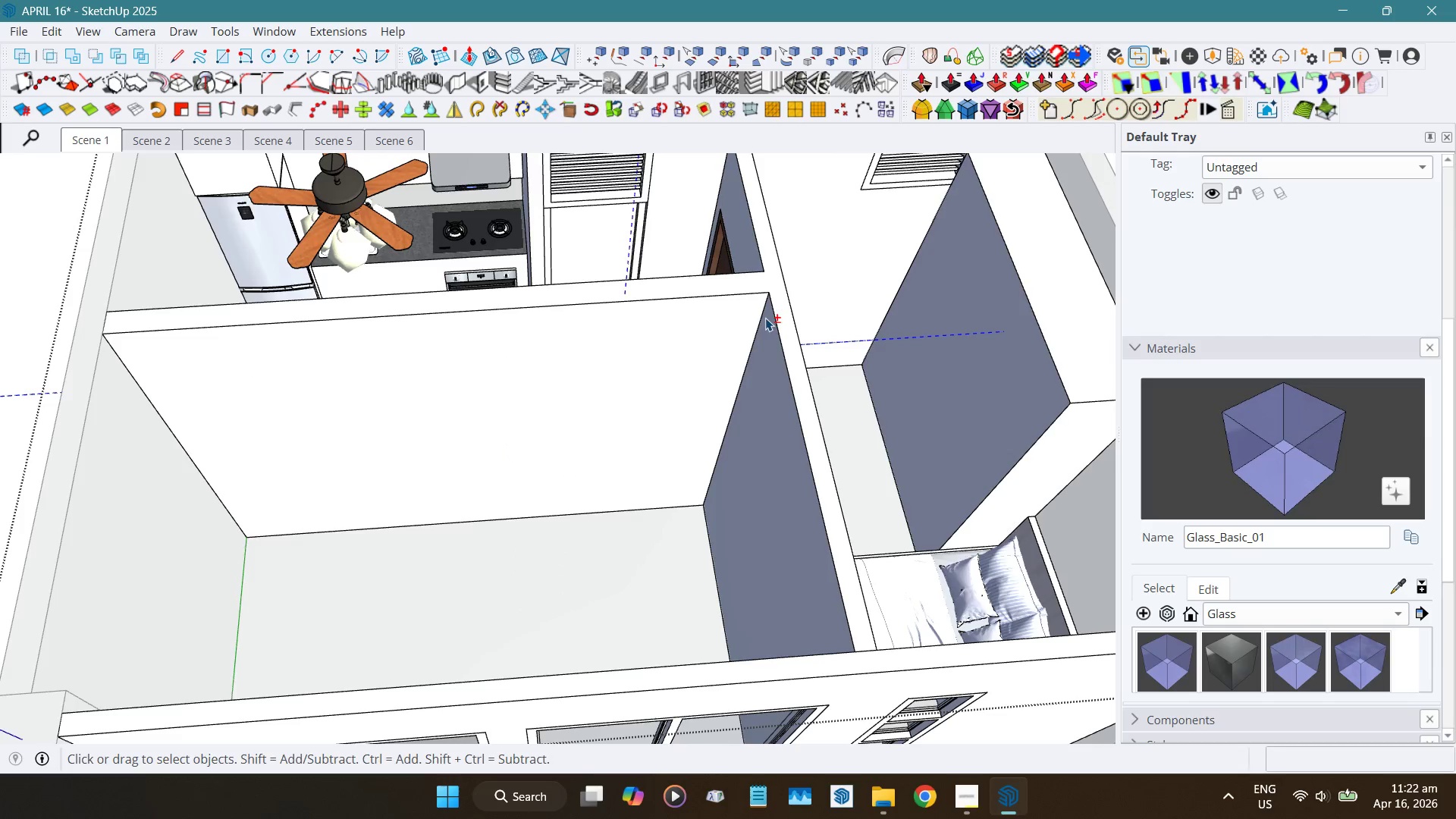 
key(Shift+W)
 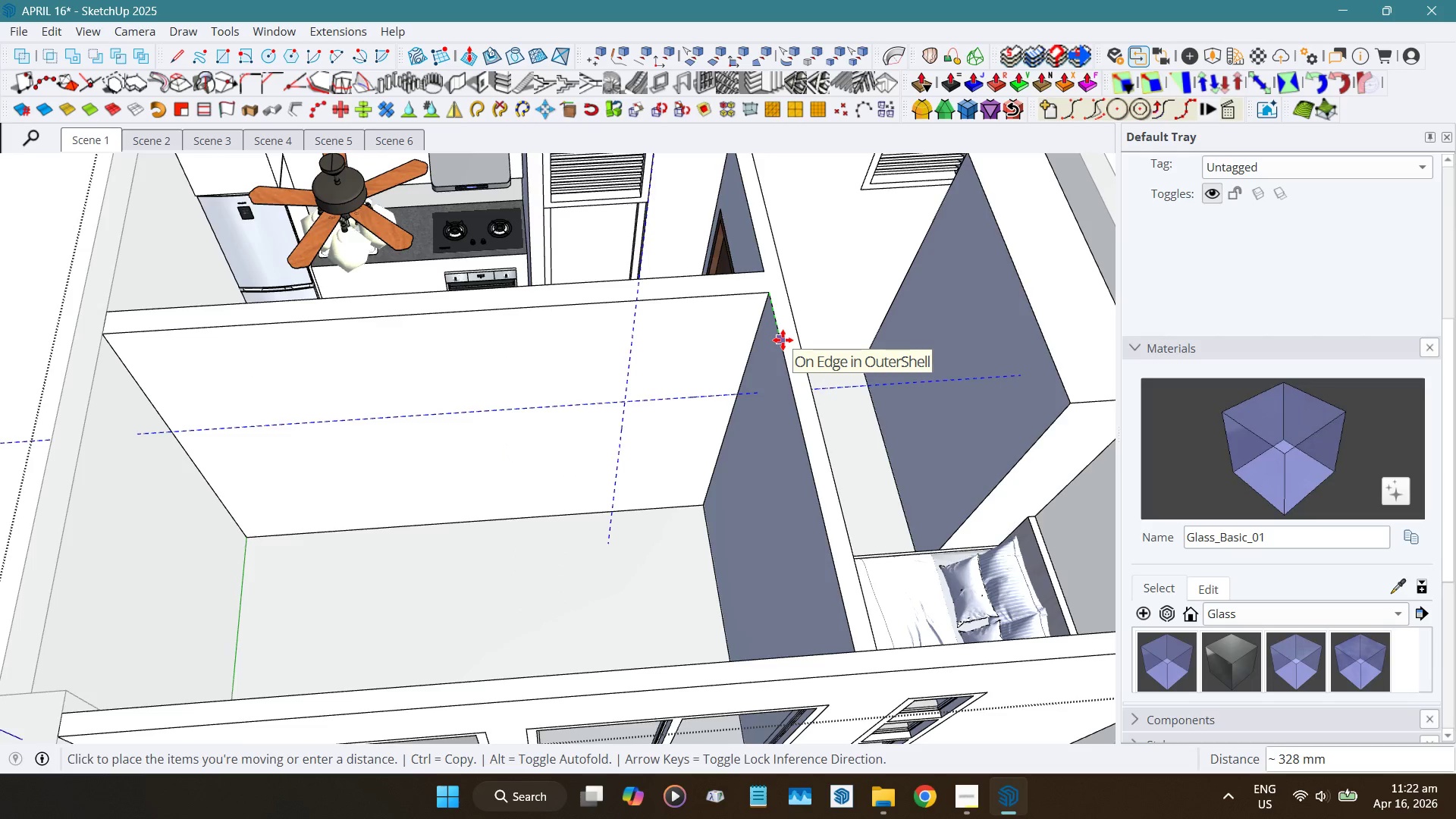 
key(Numpad5)
 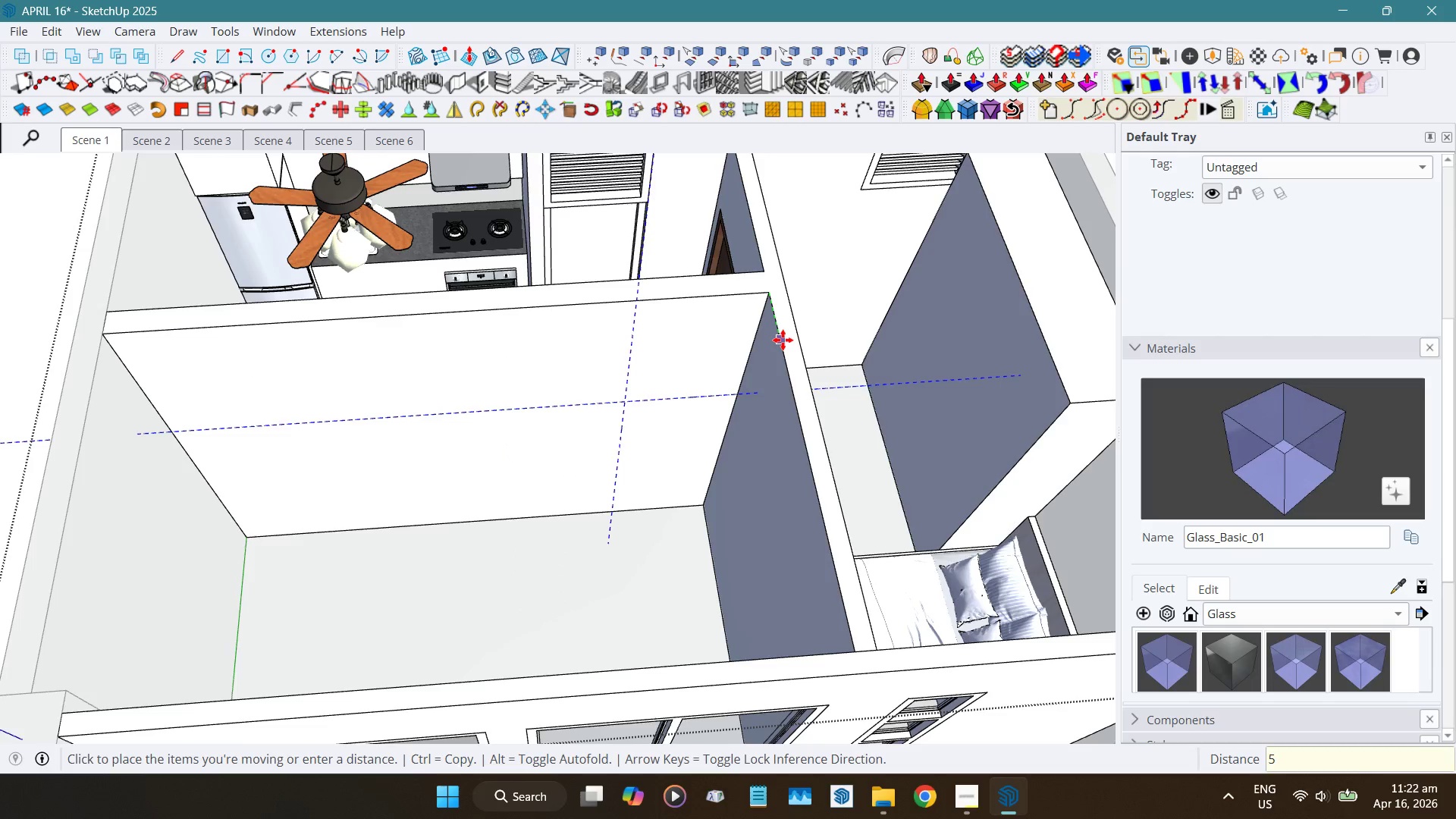 
key(Numpad0)
 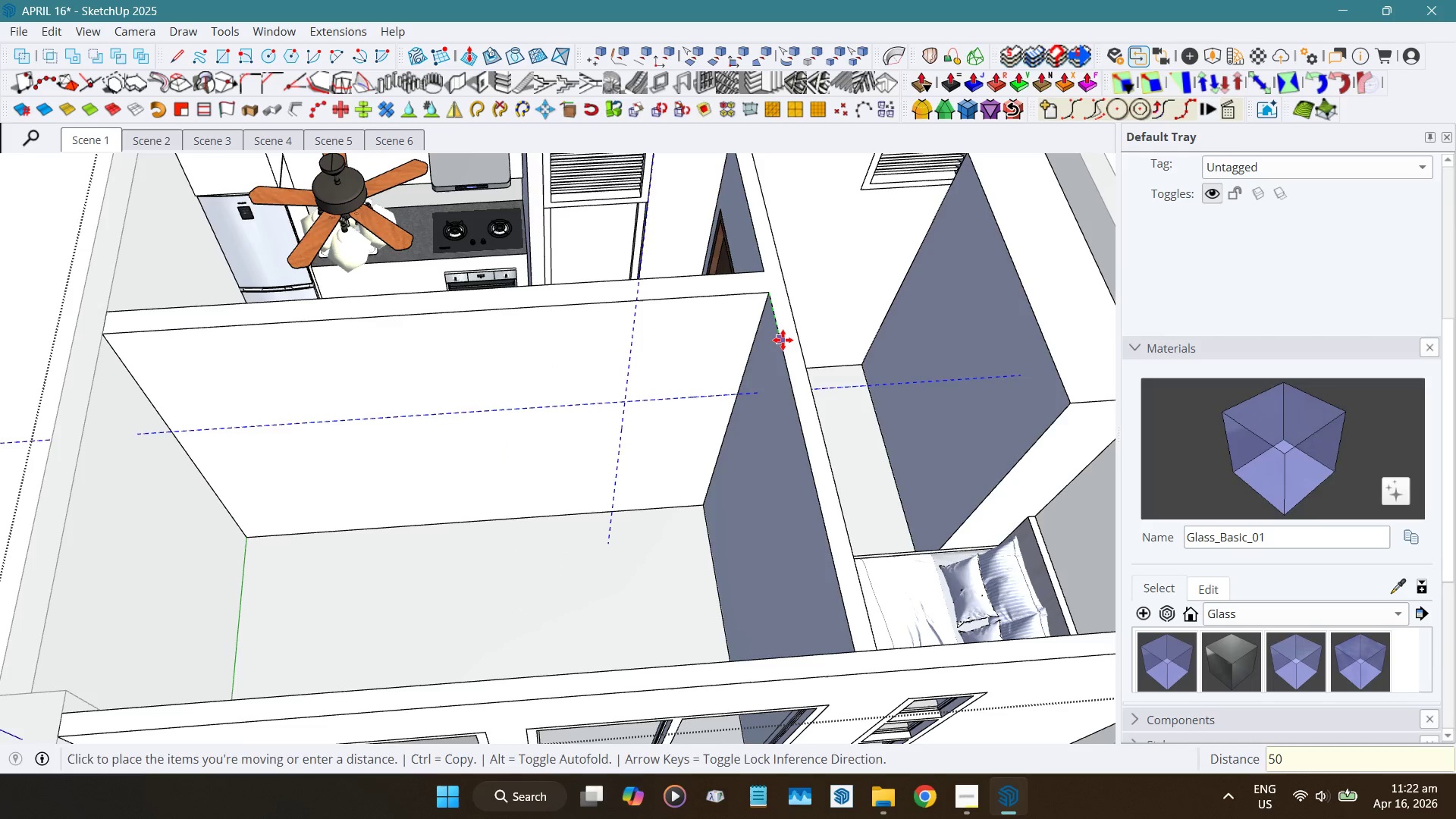 
key(NumpadEnter)
 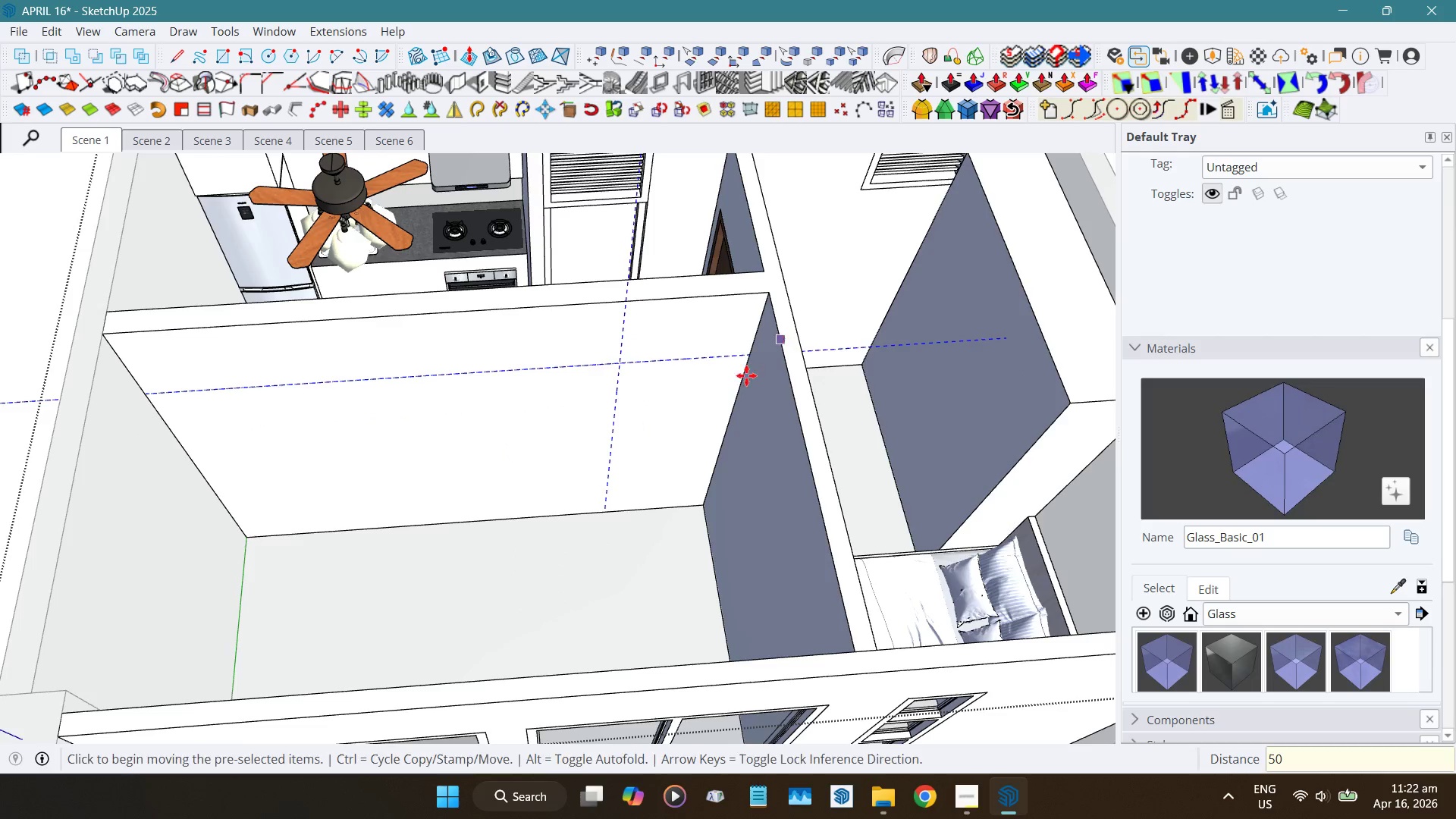 
key(Space)
 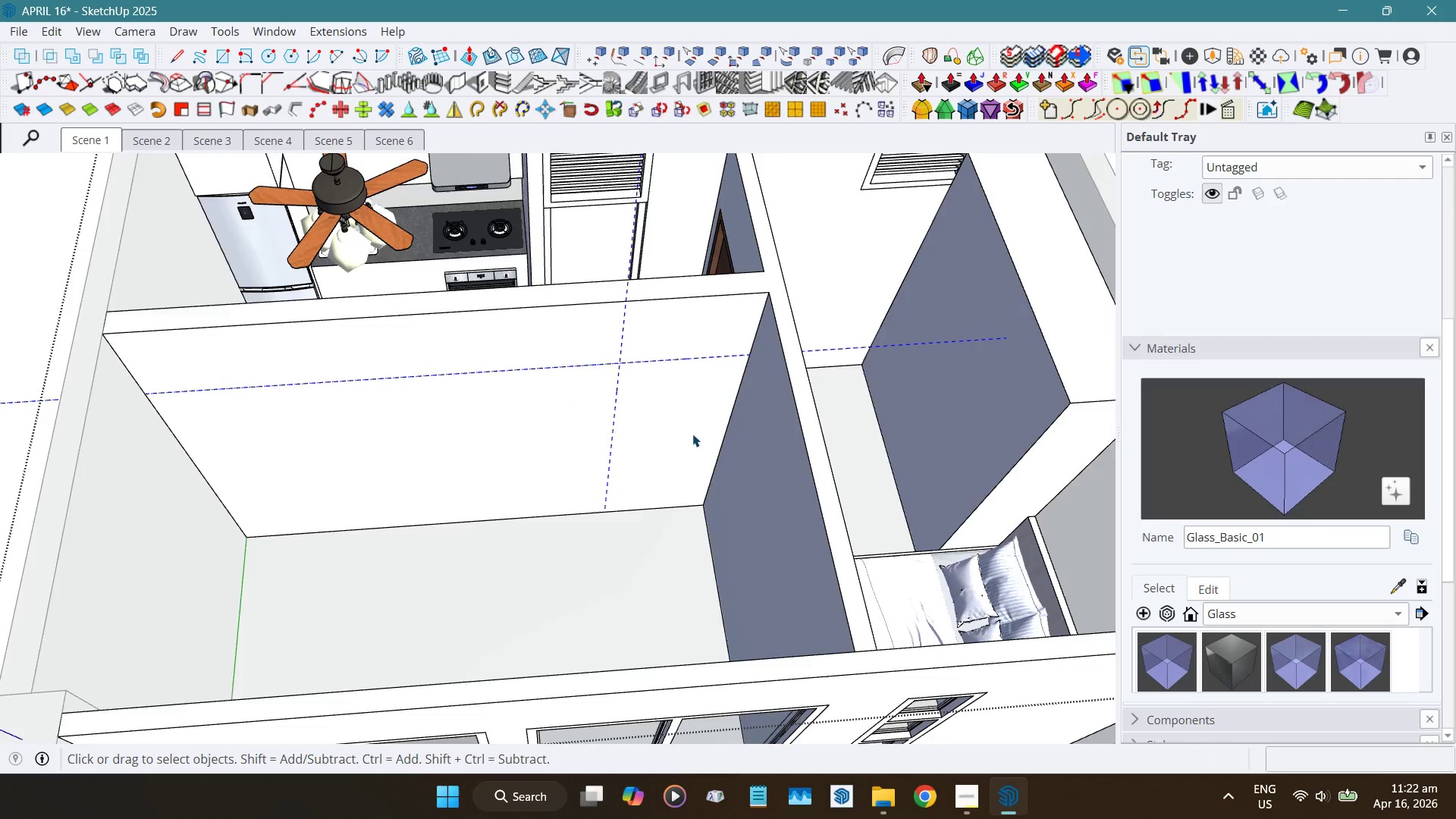 
double_click([692, 434])
 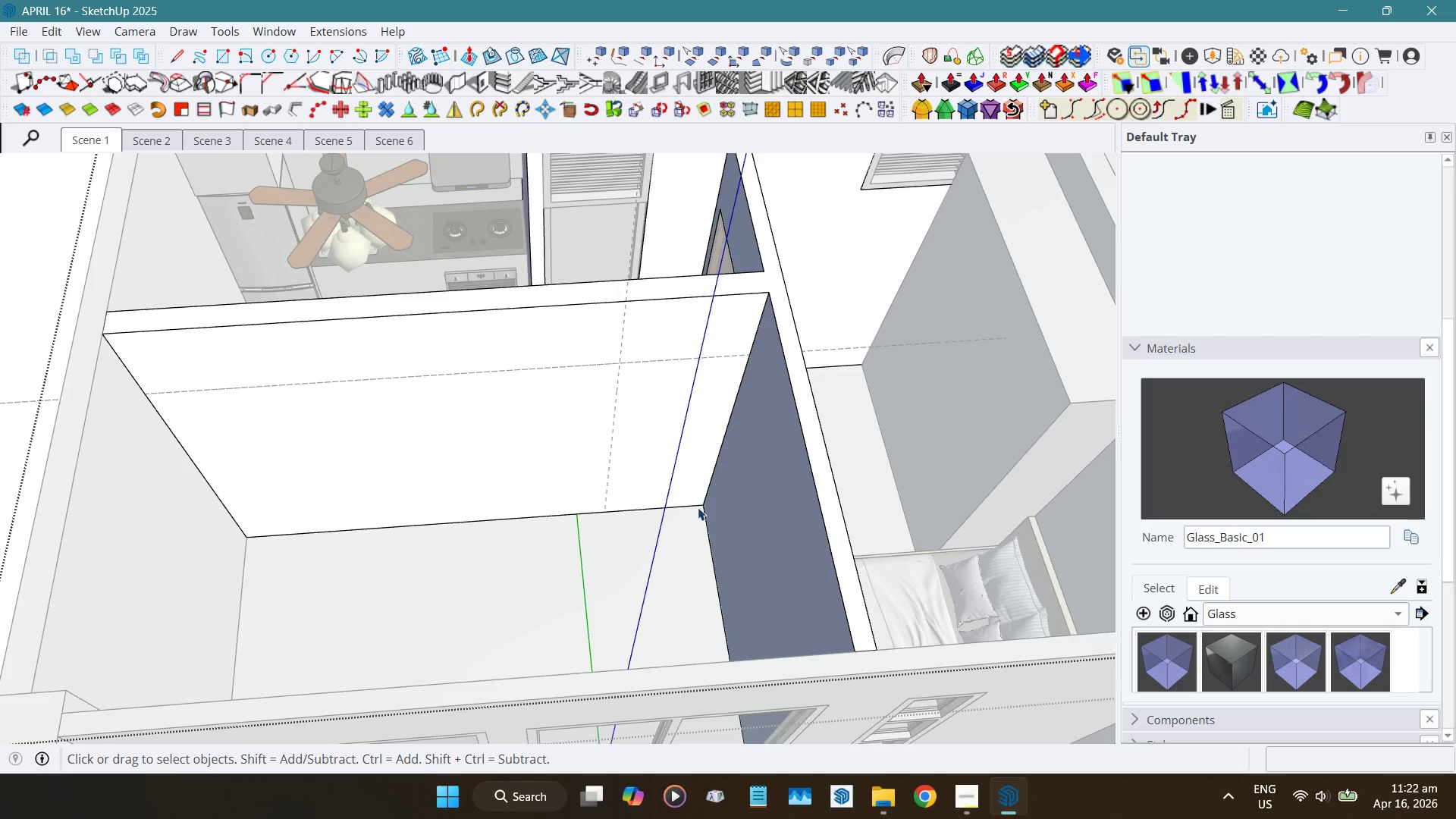 
key(R)
 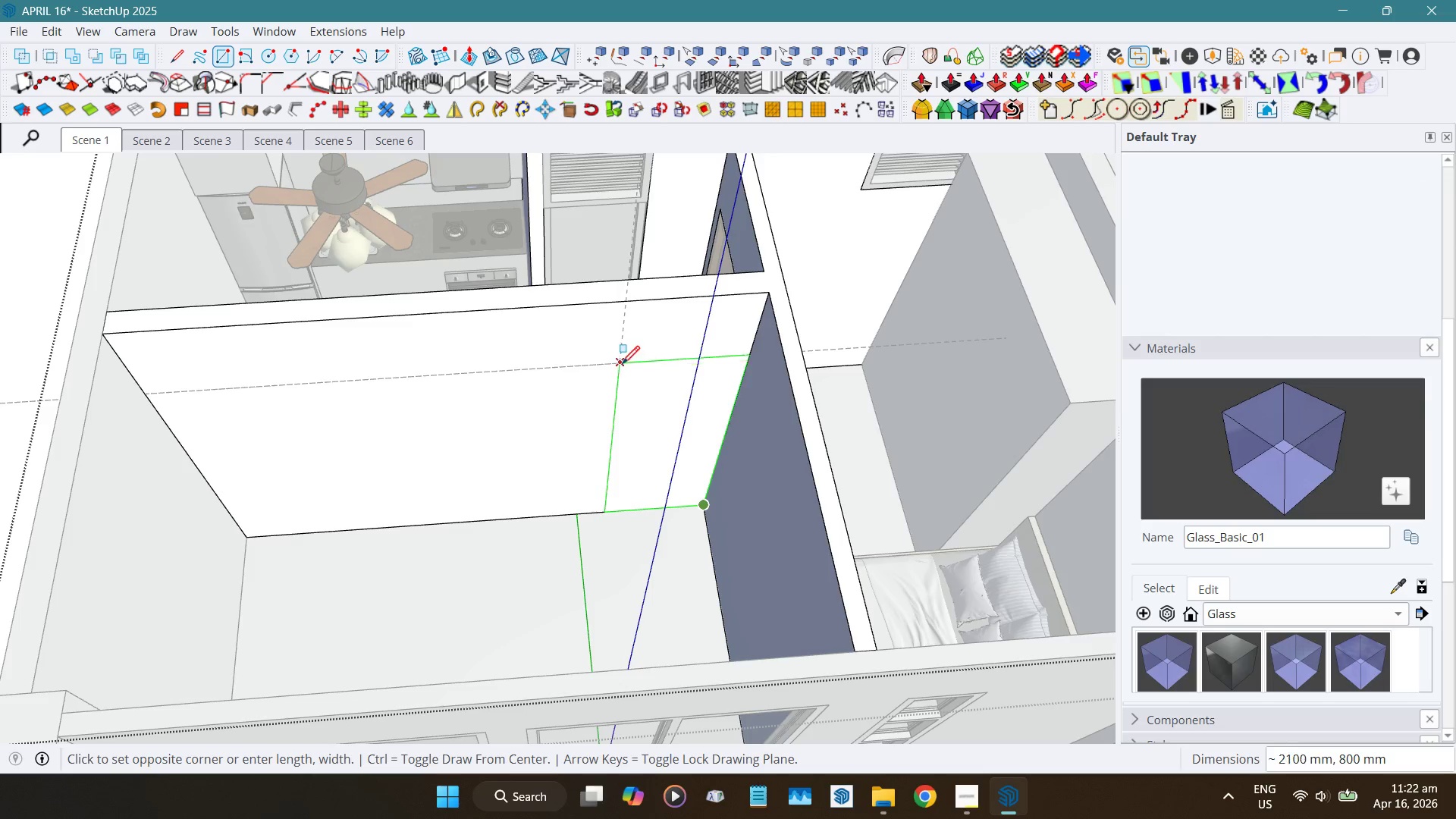 
left_click([622, 364])
 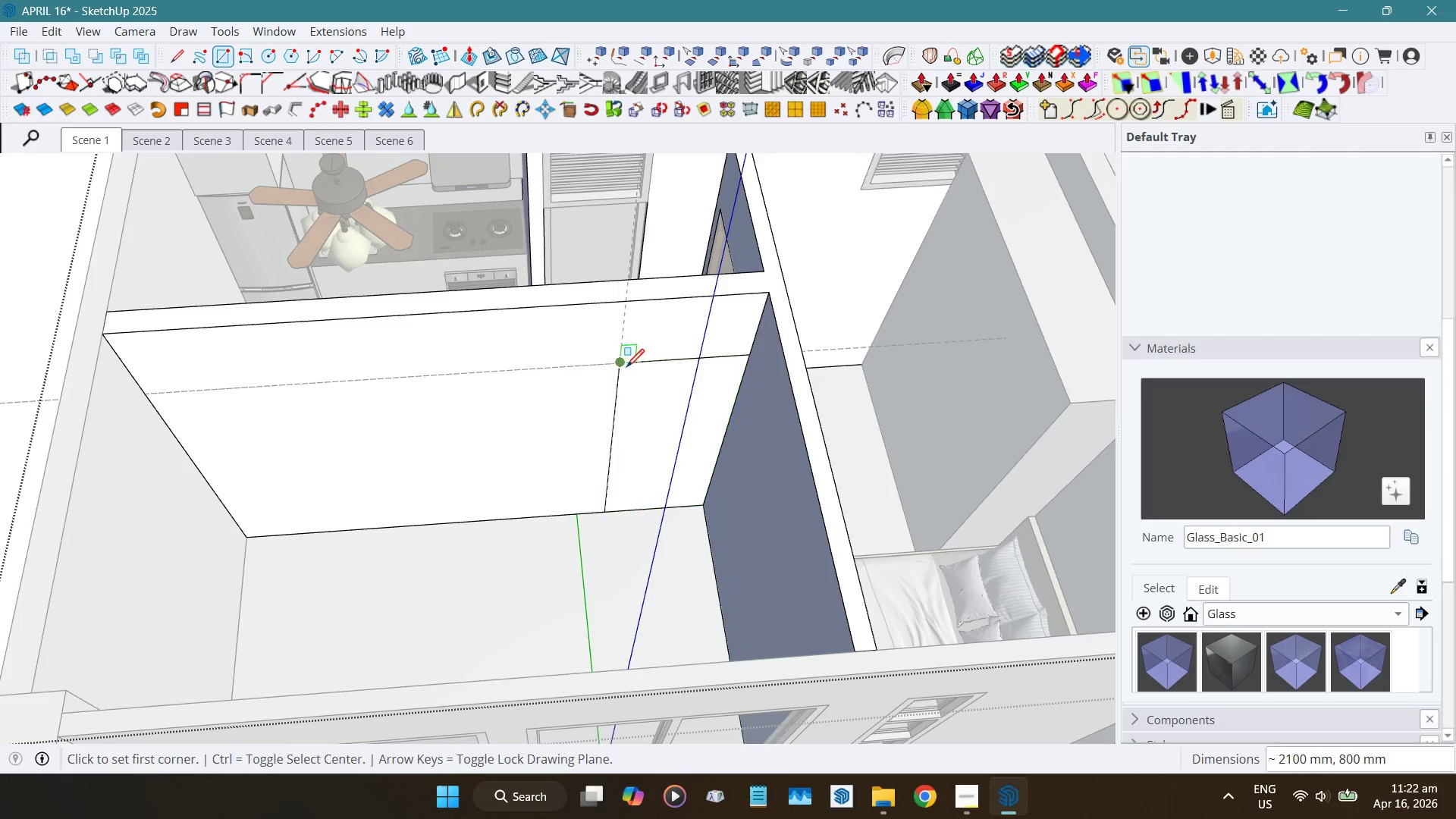 
key(Space)
 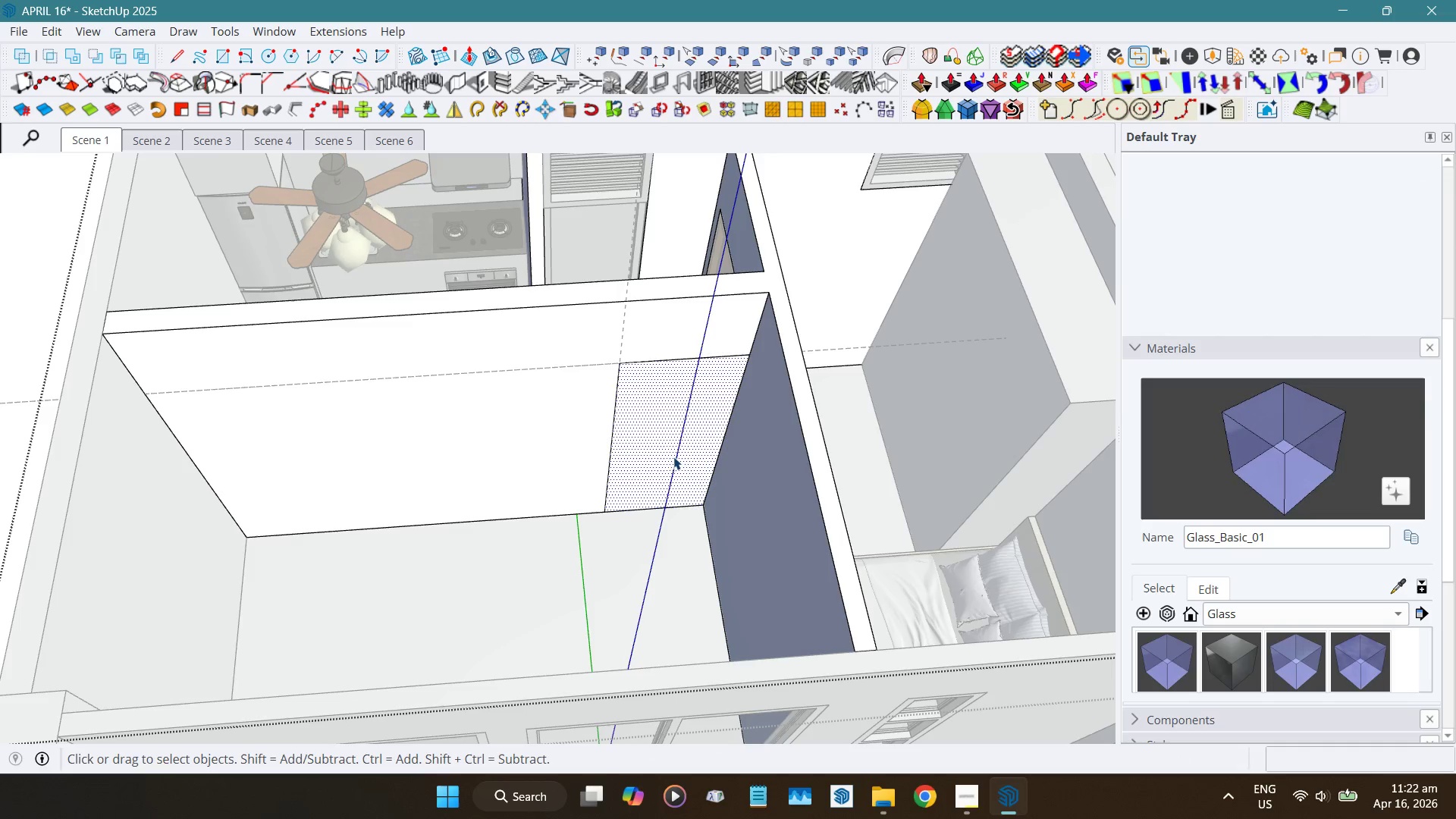 
key(Shift+D)
 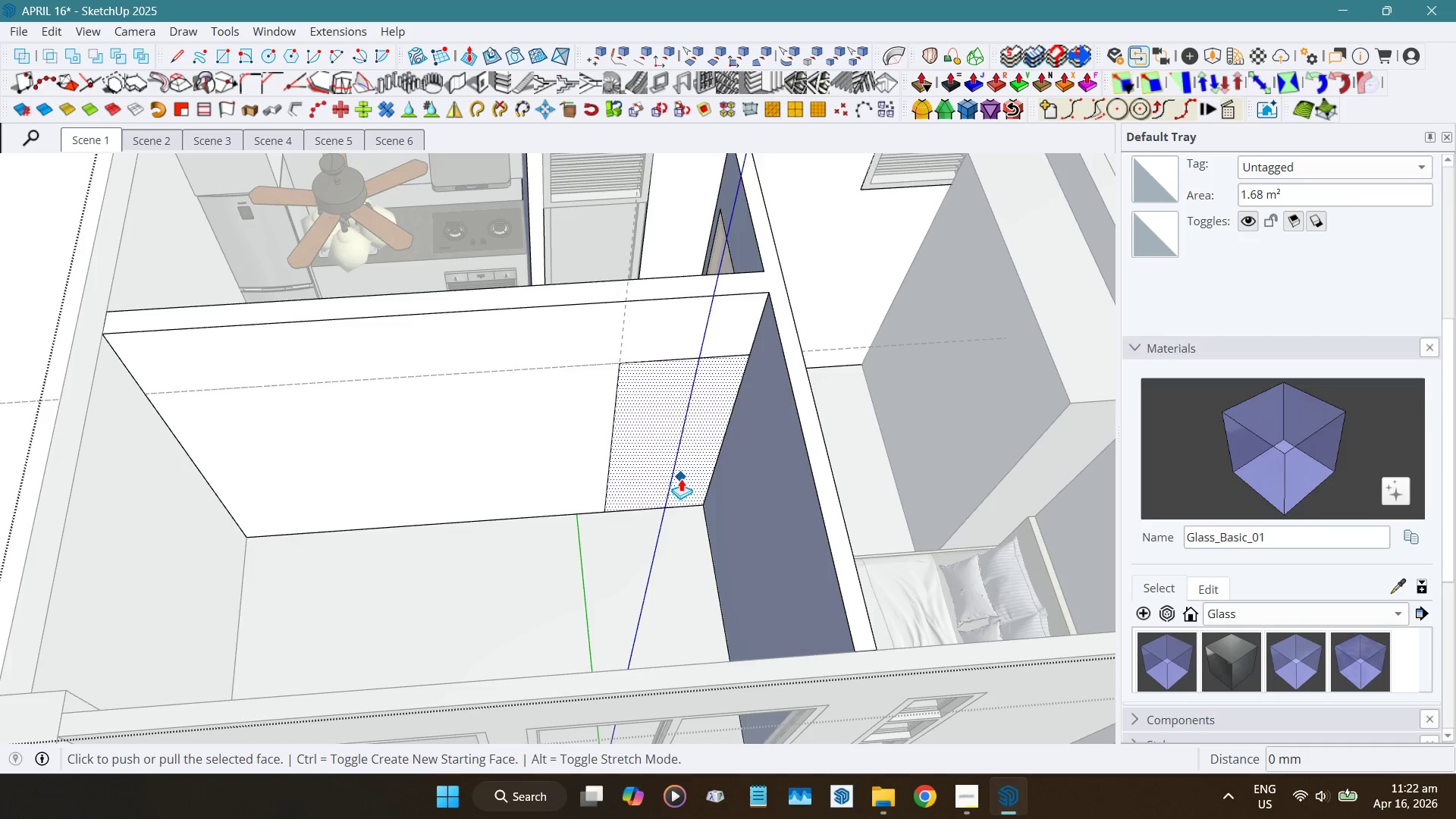 
left_click_drag(start_coordinate=[681, 478], to_coordinate=[670, 406])
 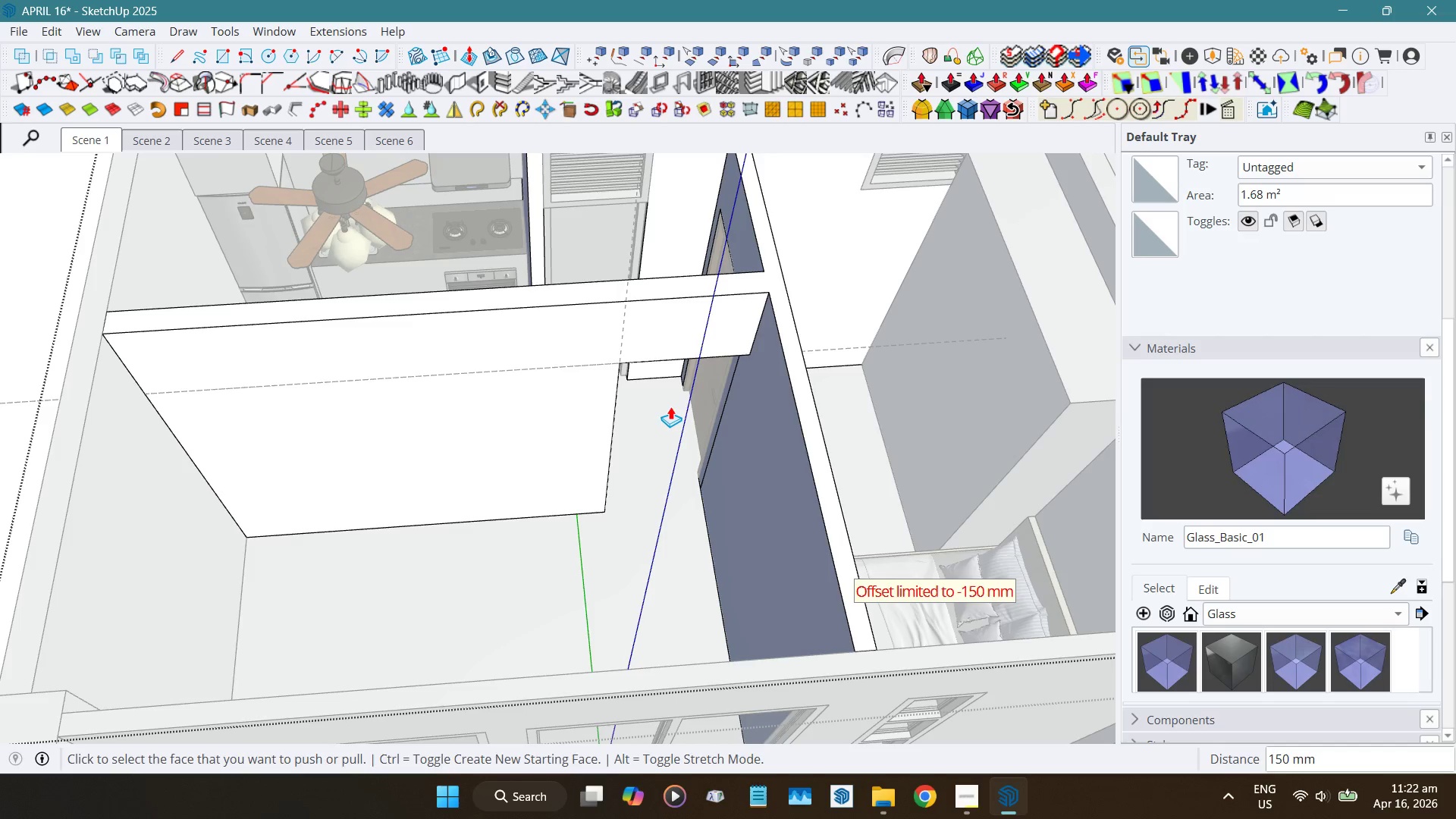 
key(Space)
 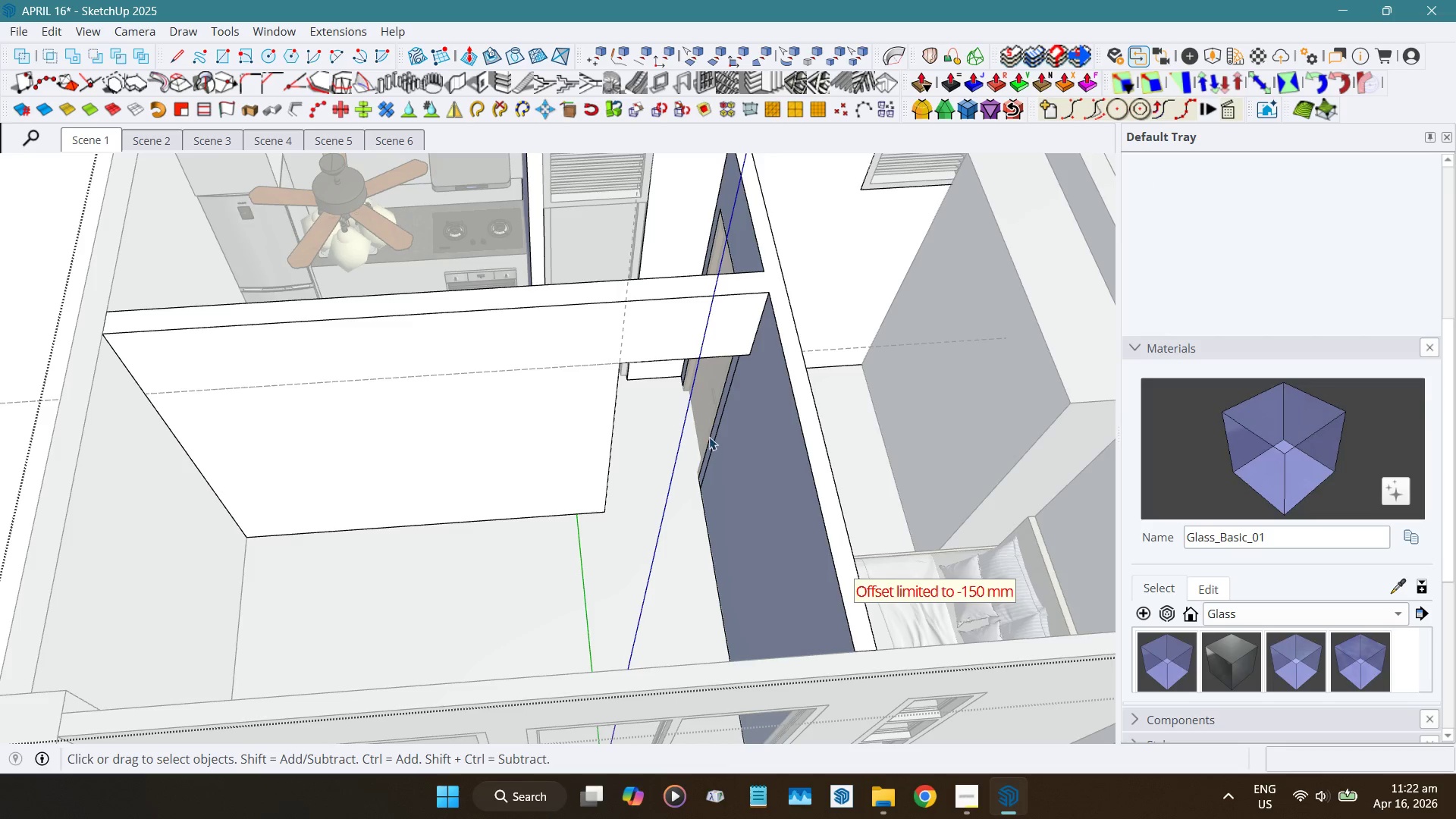 
scroll: coordinate [711, 425], scroll_direction: up, amount: 3.0
 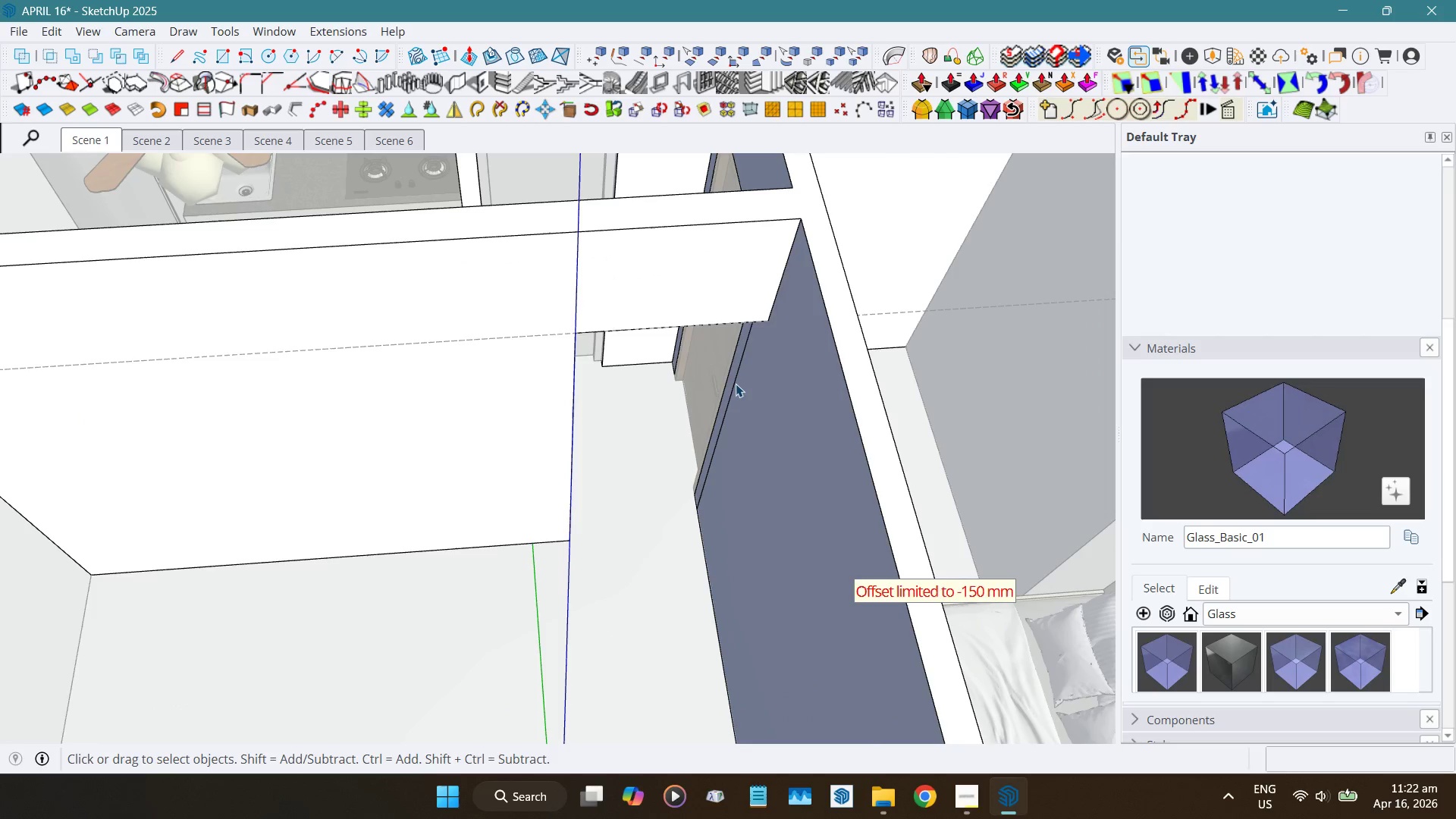 
left_click([736, 383])
 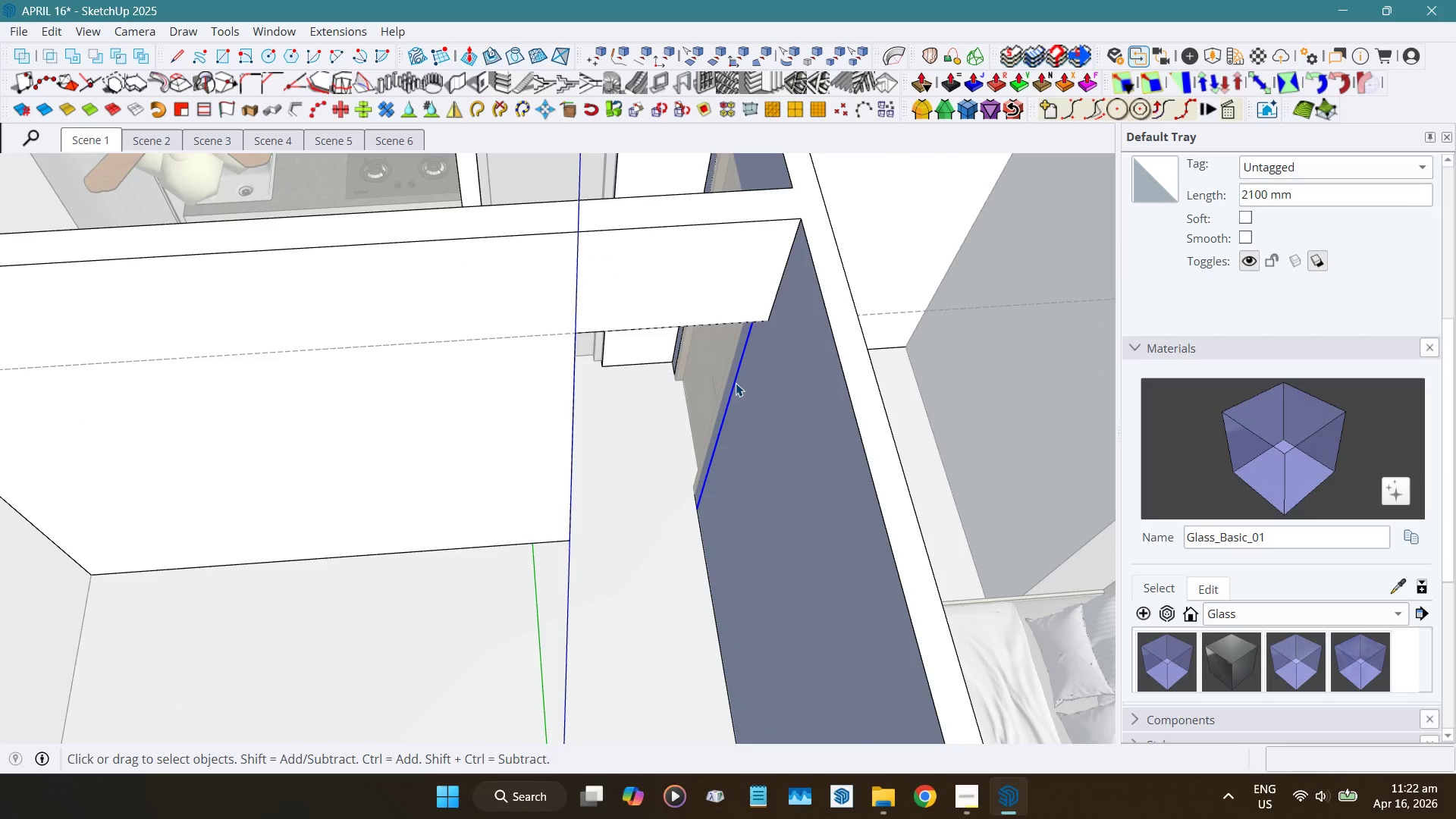 
key(Delete)
 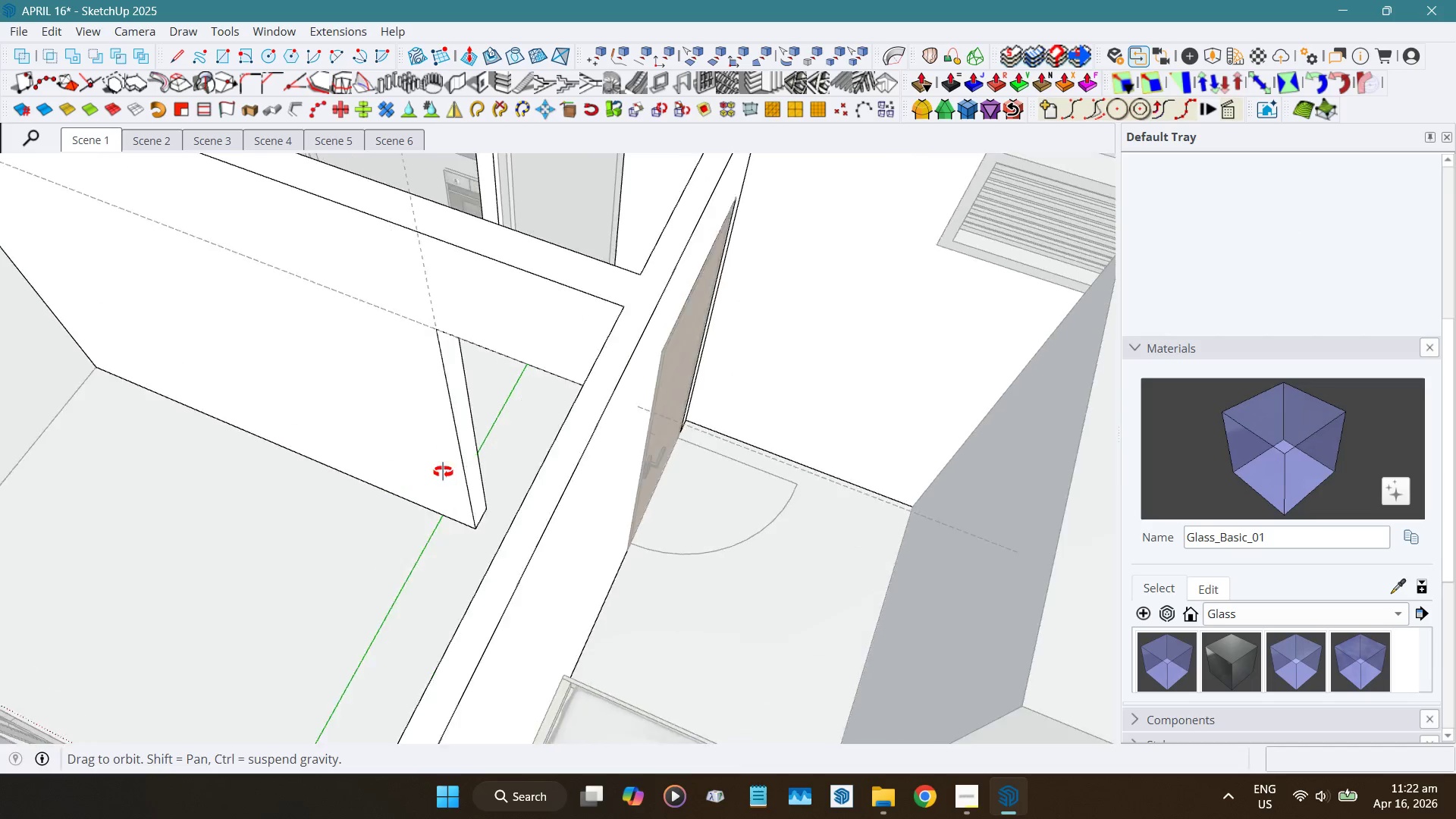 
scroll: coordinate [500, 648], scroll_direction: up, amount: 13.0
 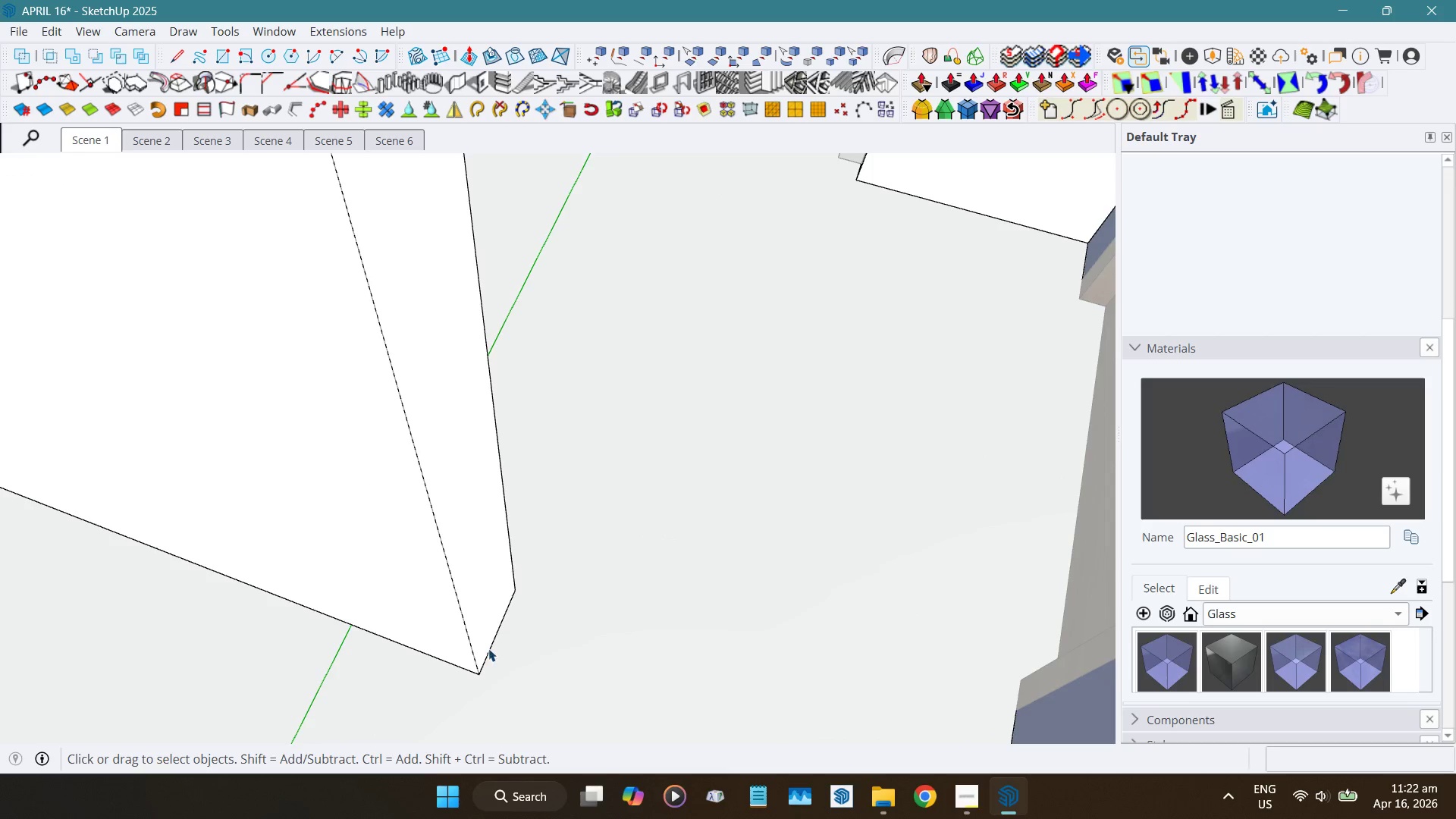 
key(T)
 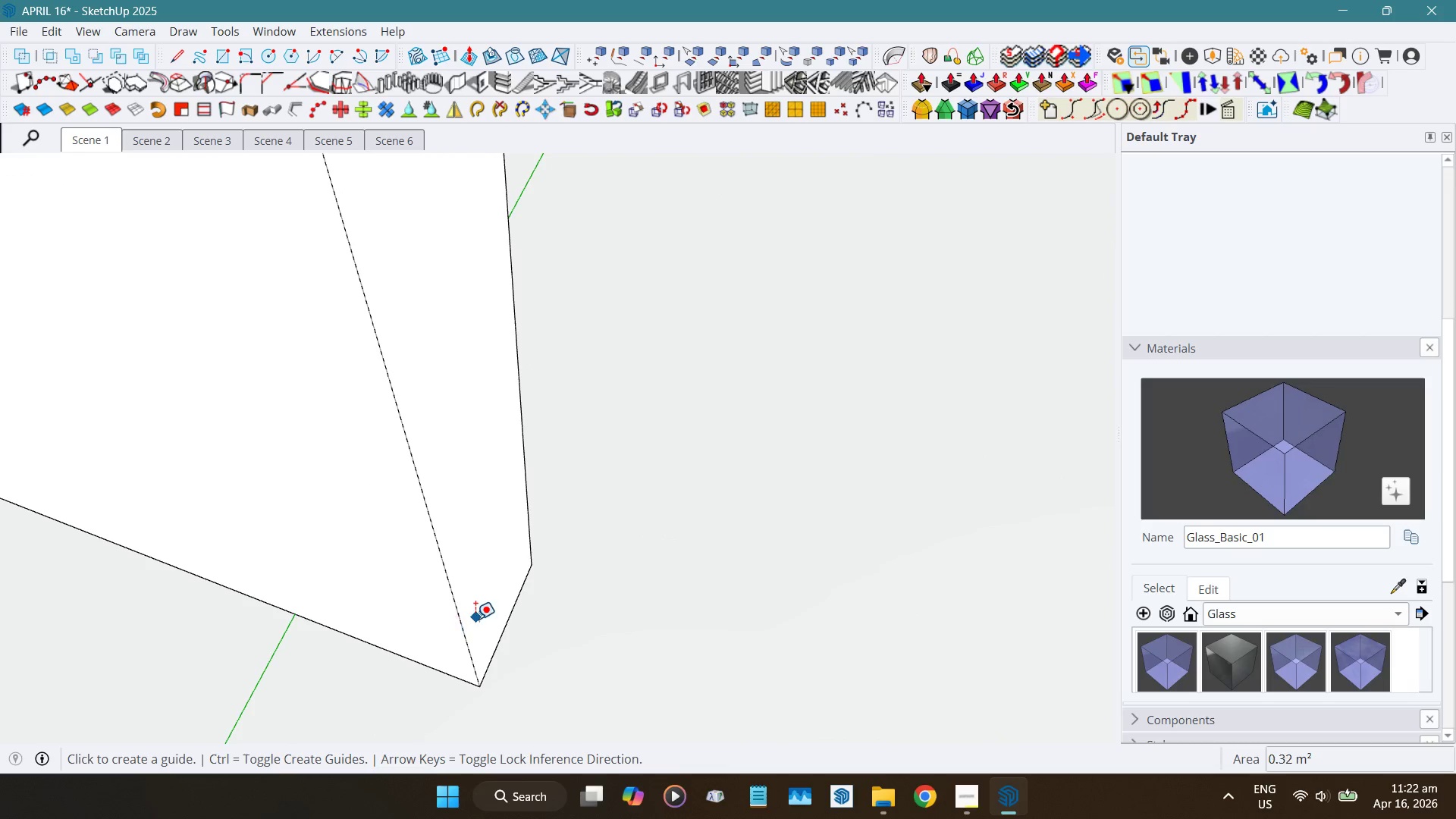 
scroll: coordinate [478, 648], scroll_direction: up, amount: 4.0
 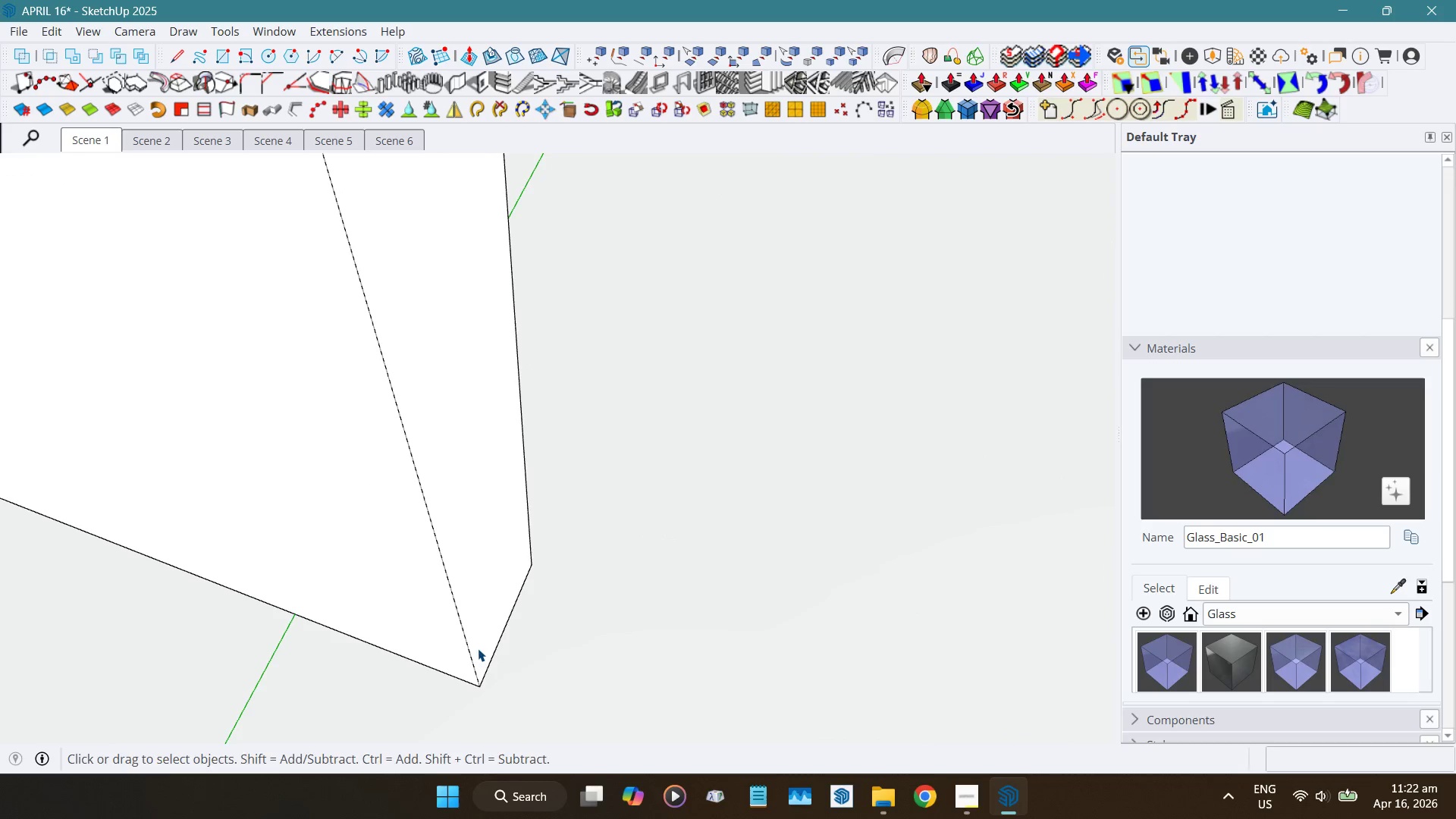 
mouse_move([463, 602])
 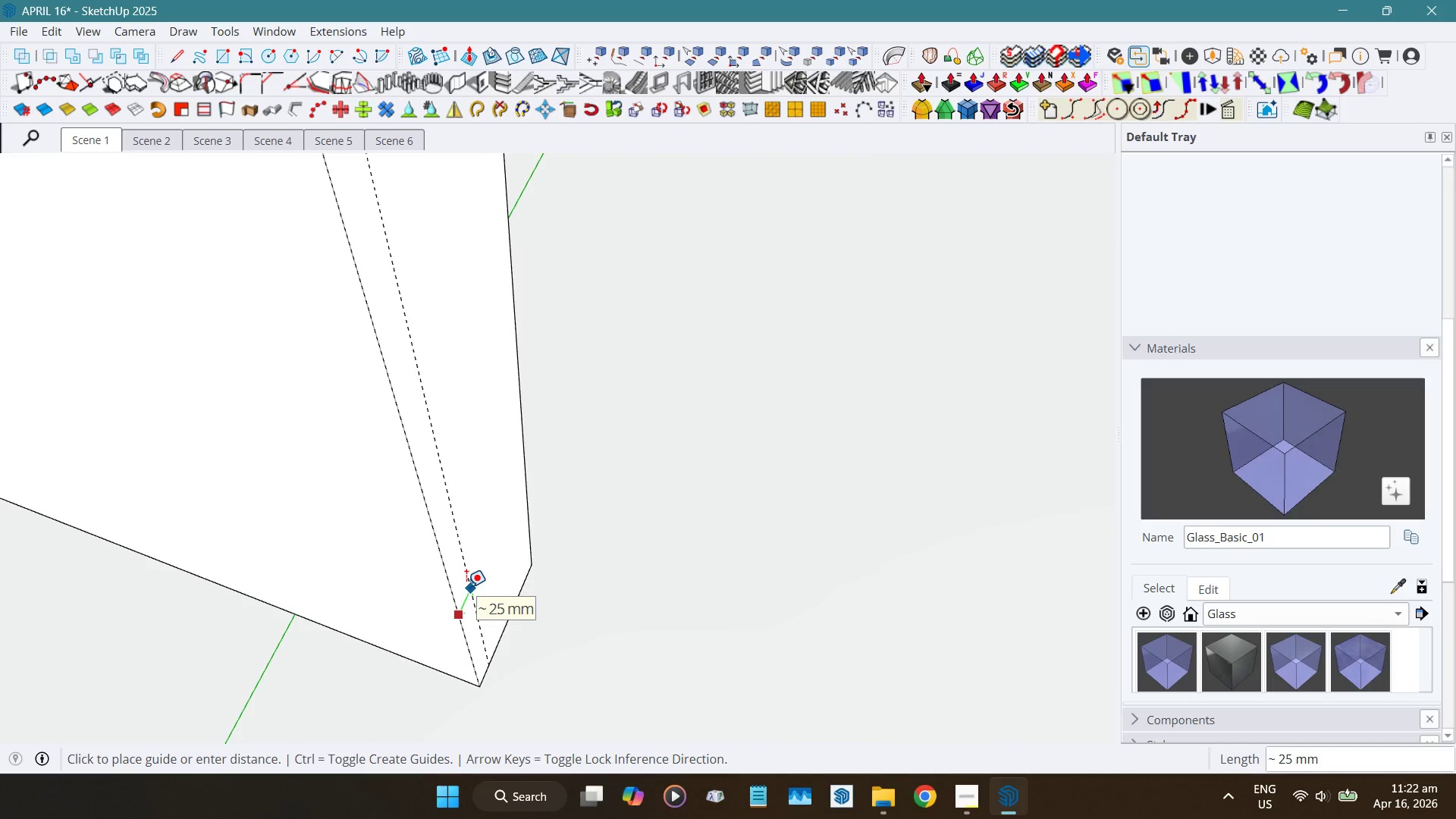 
key(Numpad2)
 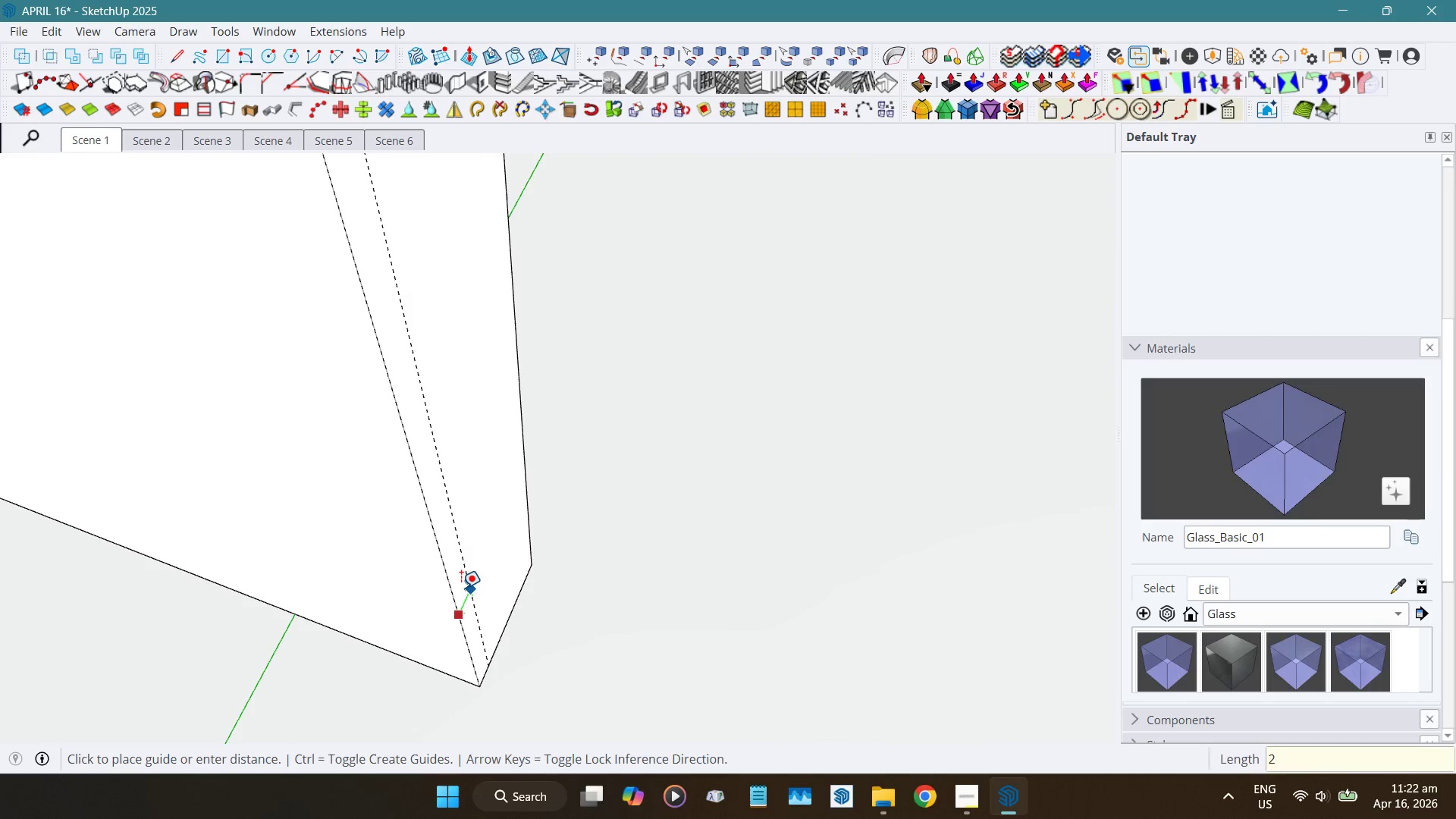 
key(Numpad5)
 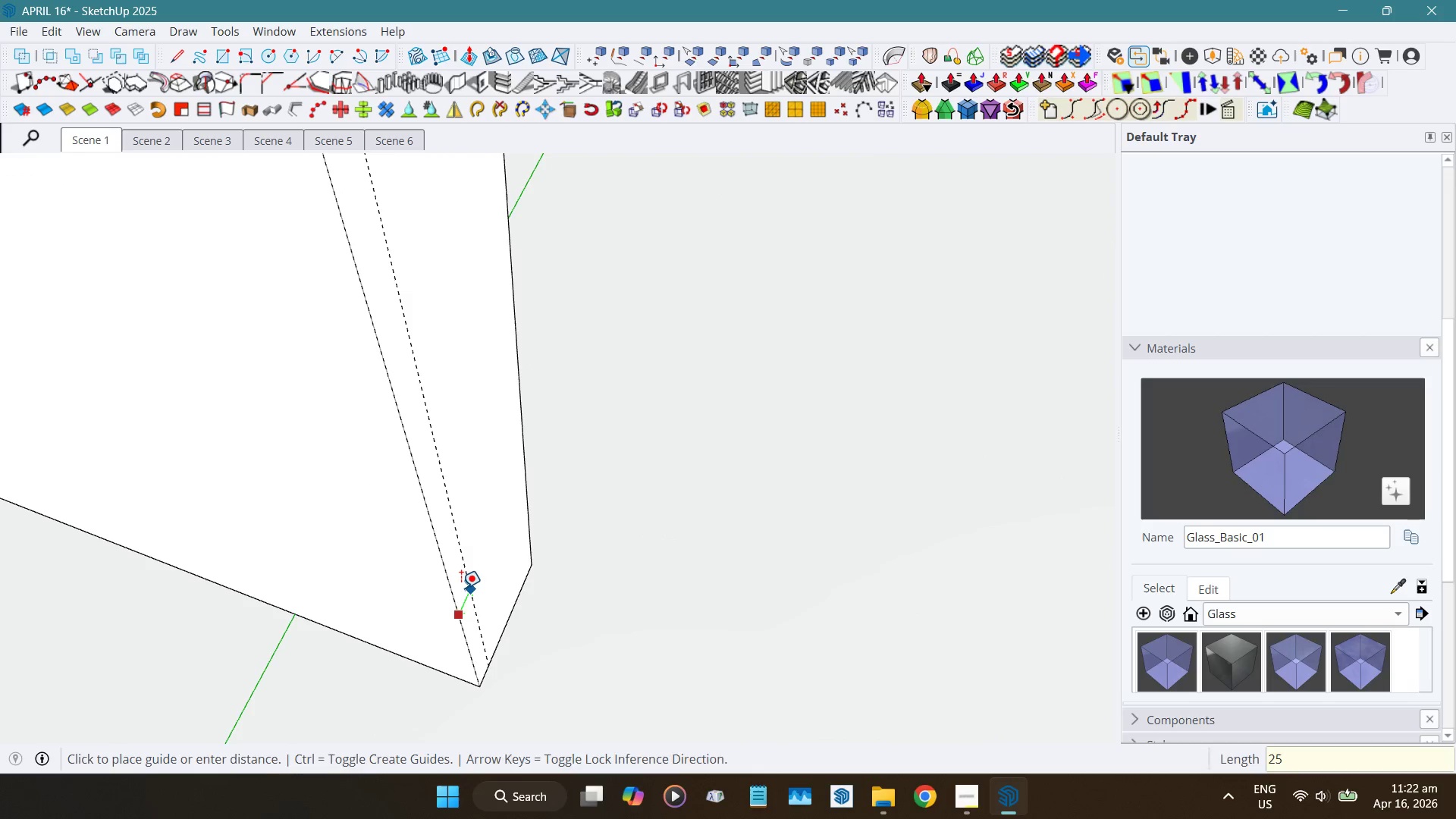 
key(NumpadEnter)
 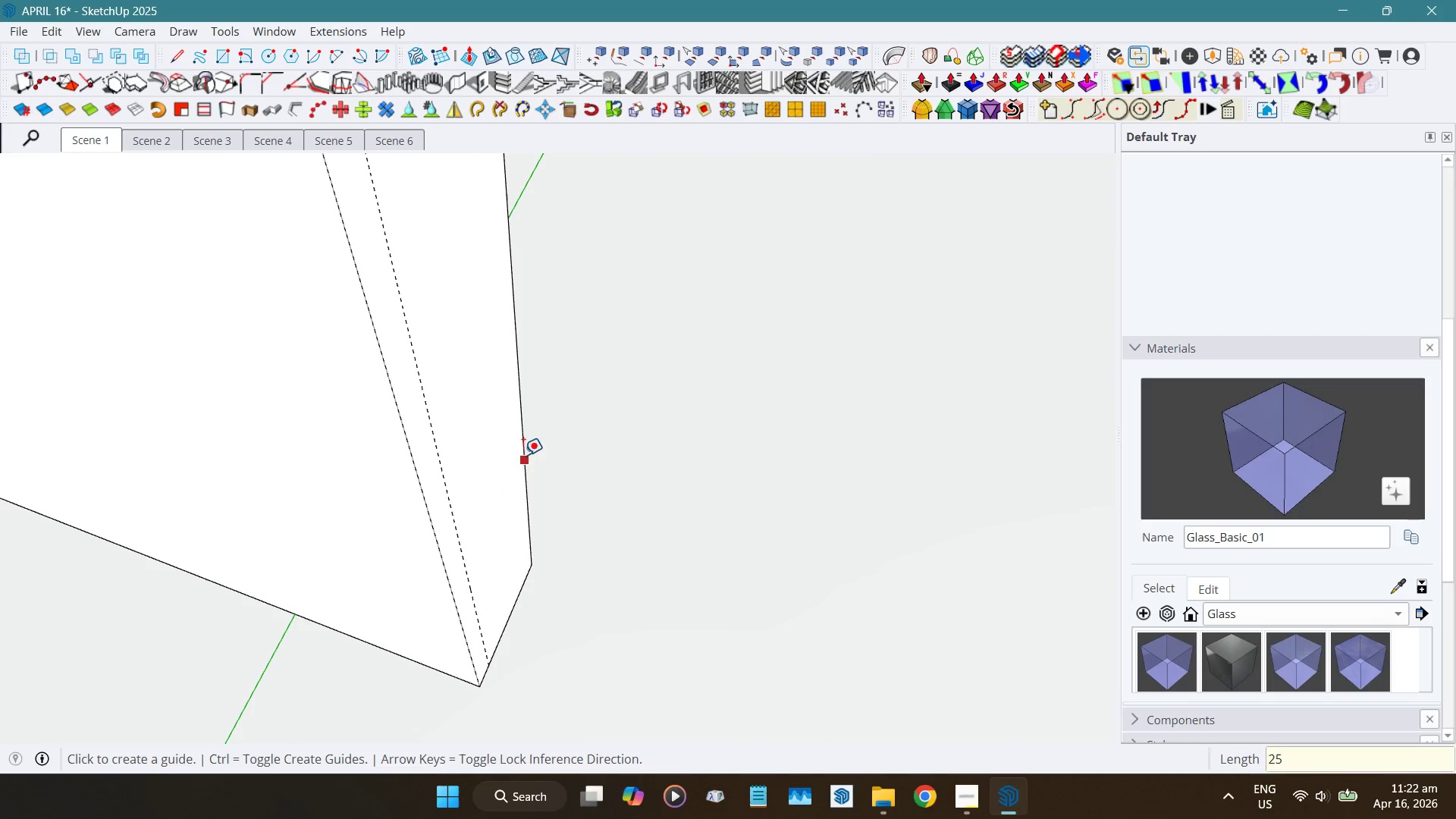 
left_click([524, 448])
 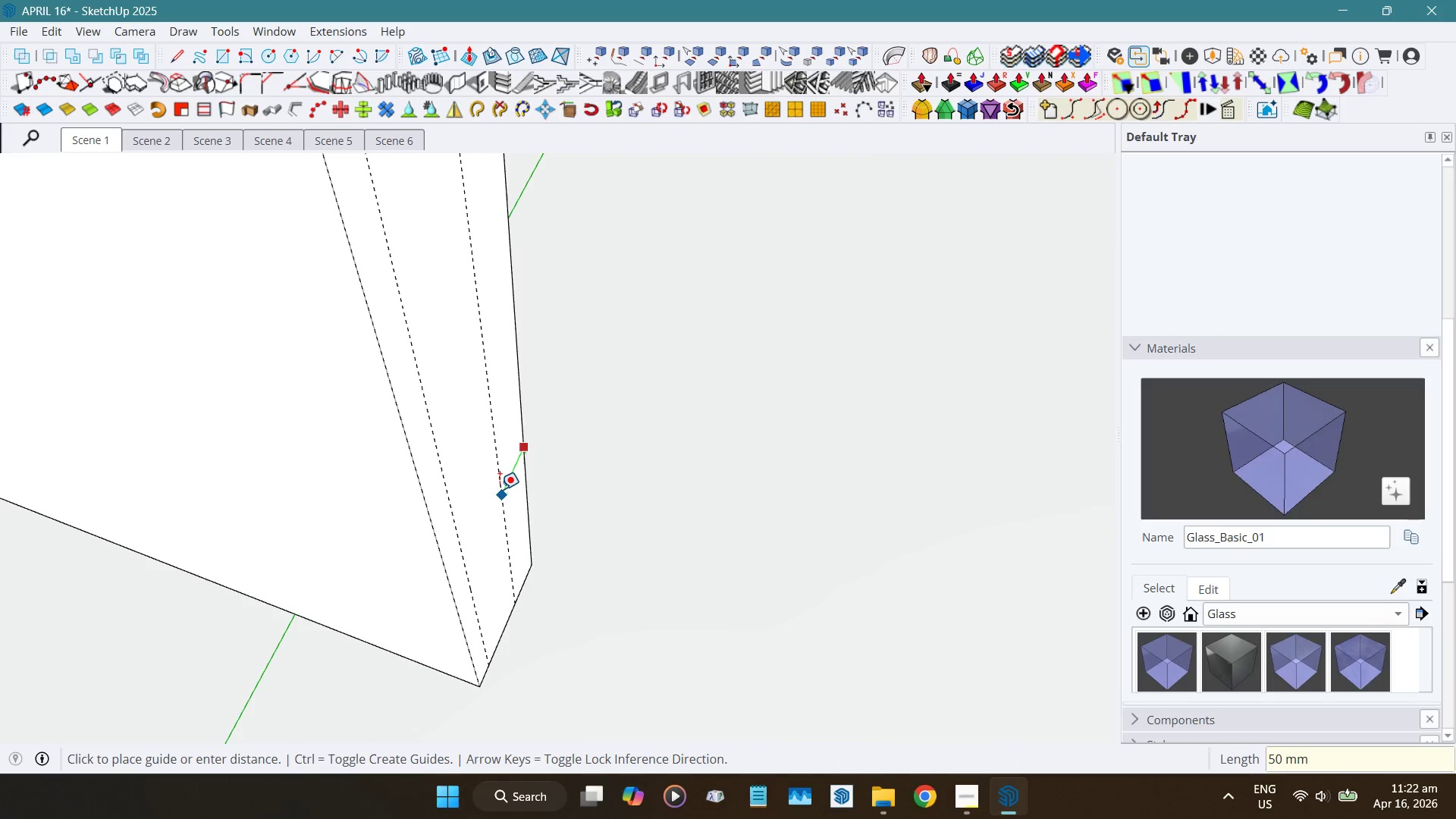 
key(Numpad2)
 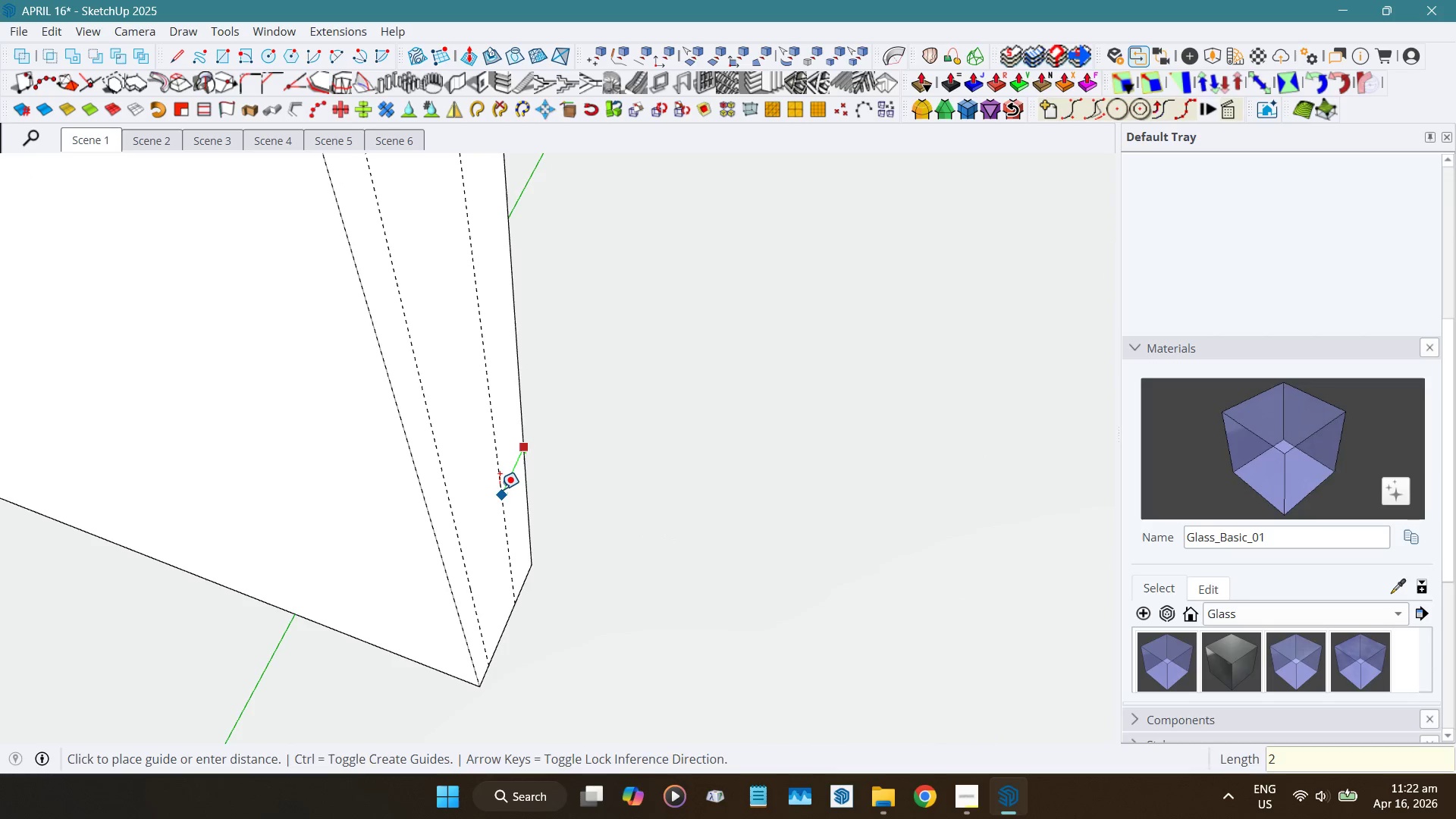 
key(Numpad5)
 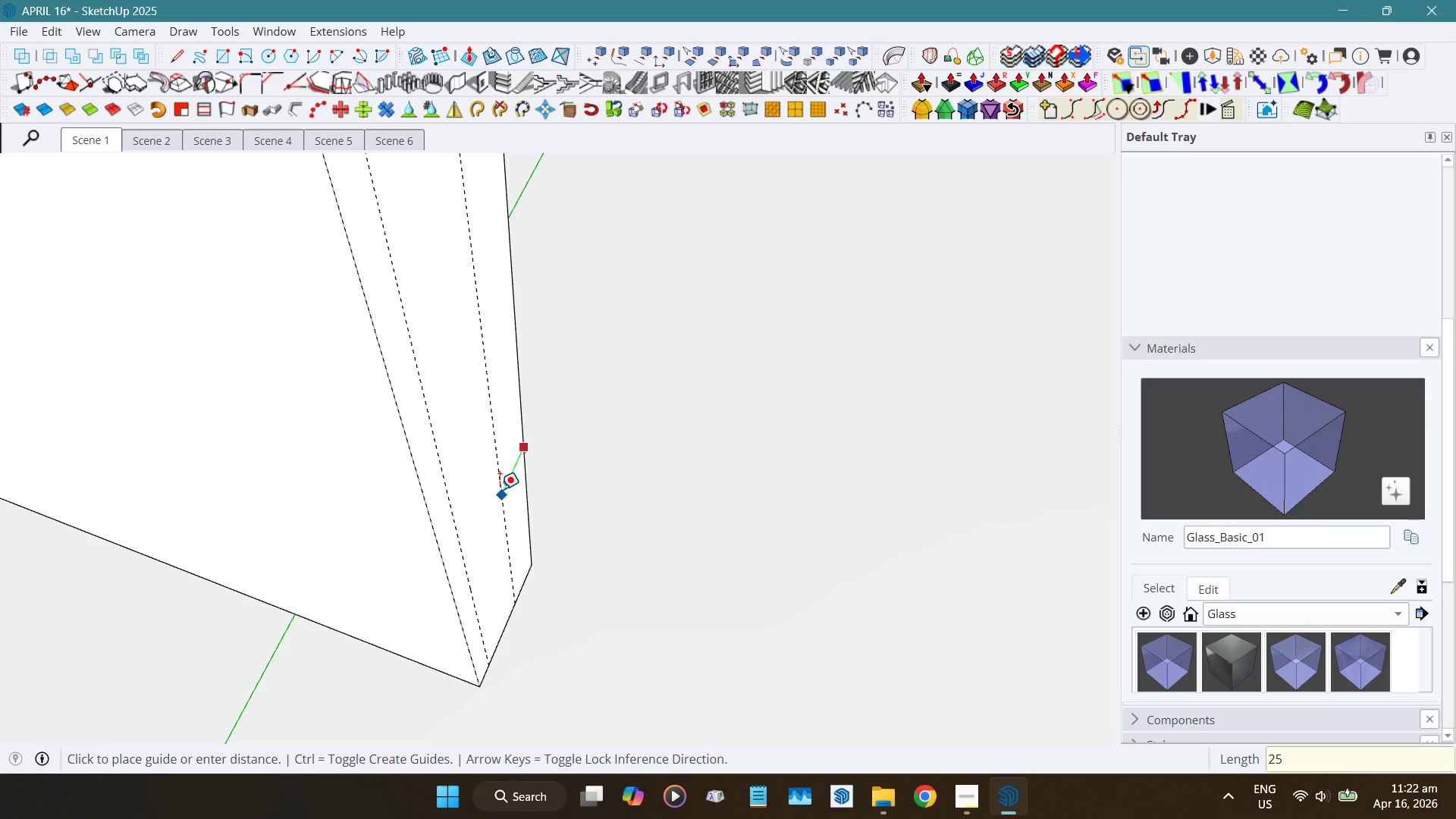 
key(NumpadEnter)
 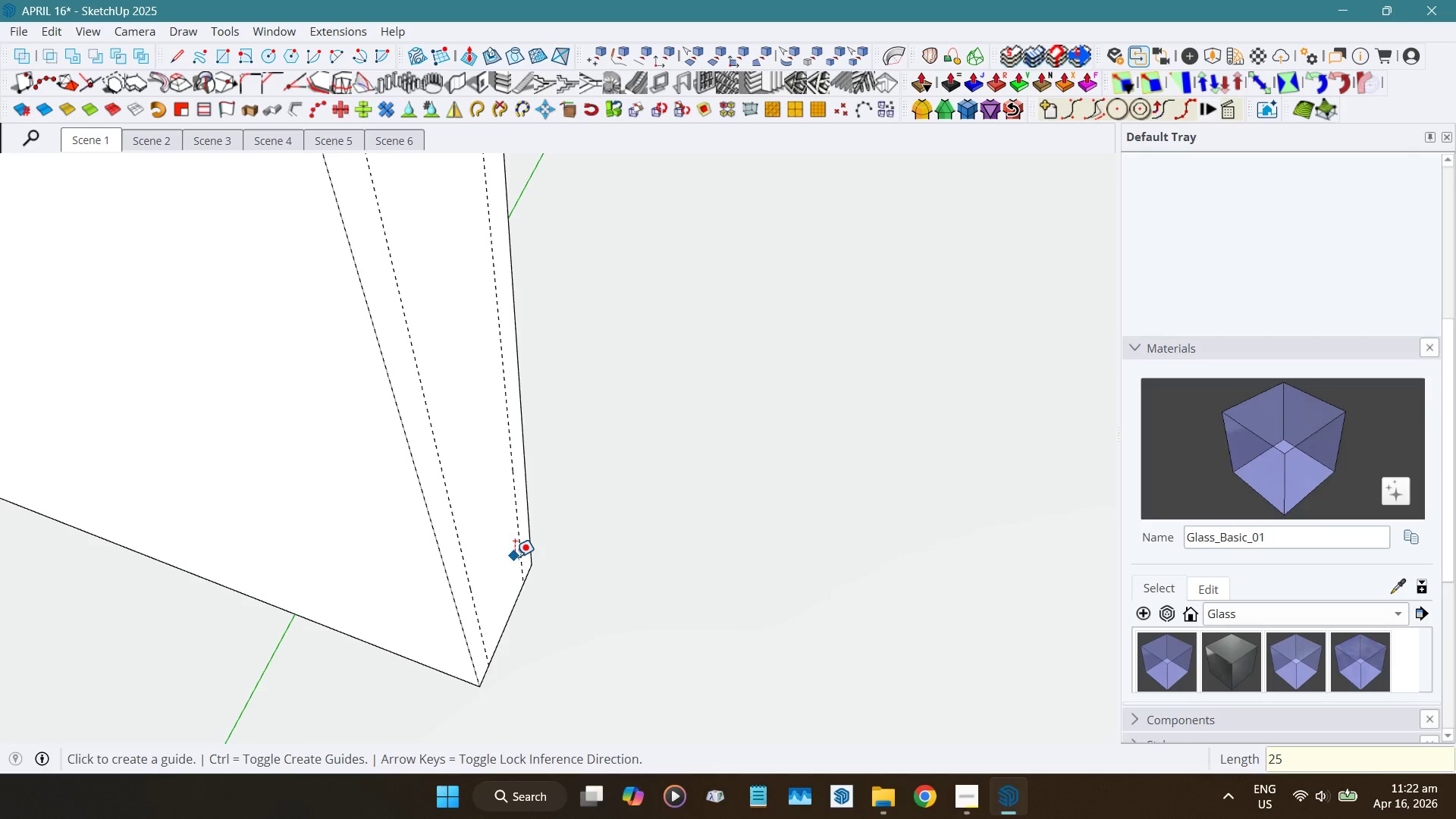 
key(Space)
 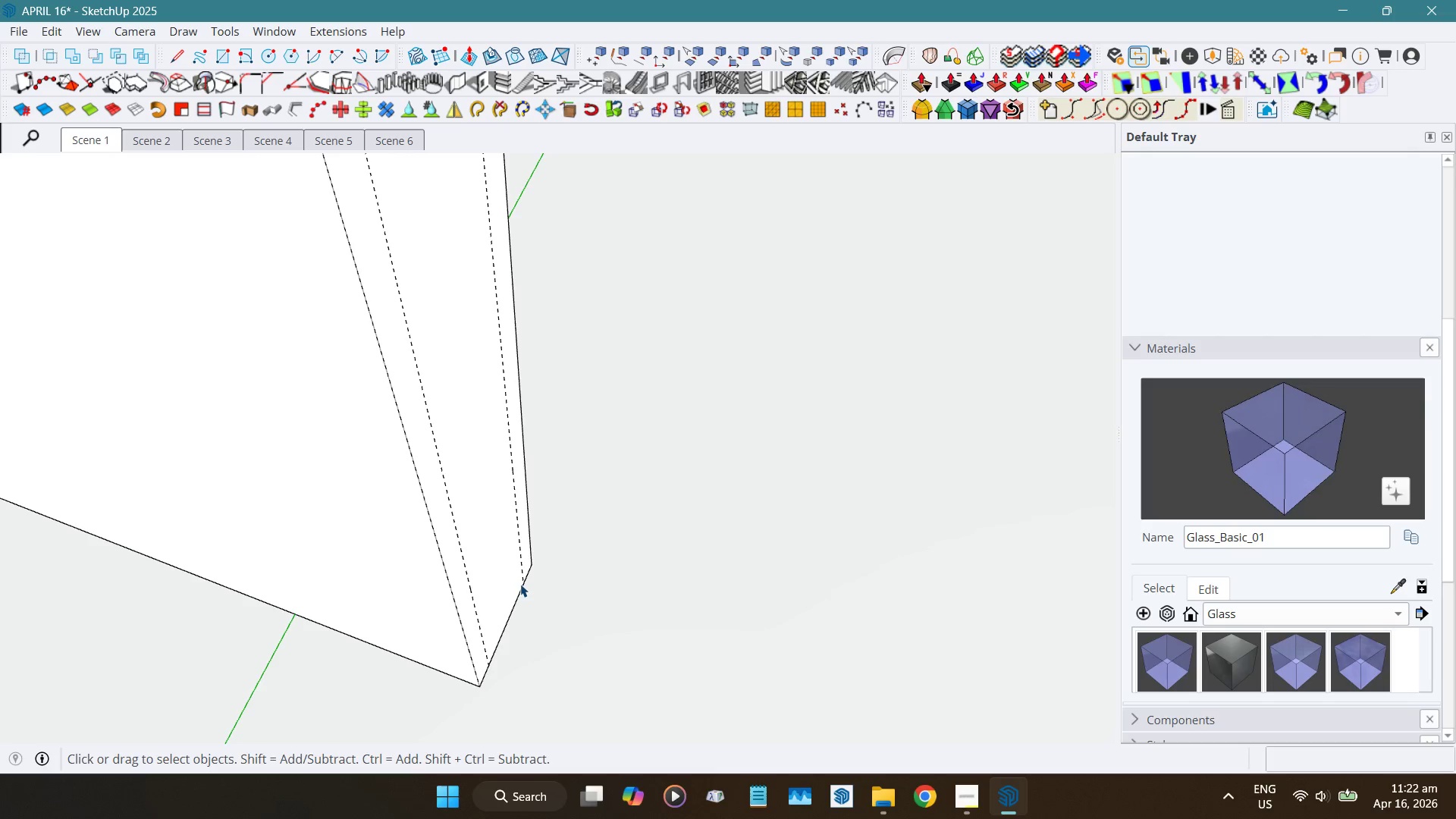 
scroll: coordinate [520, 584], scroll_direction: up, amount: 3.0
 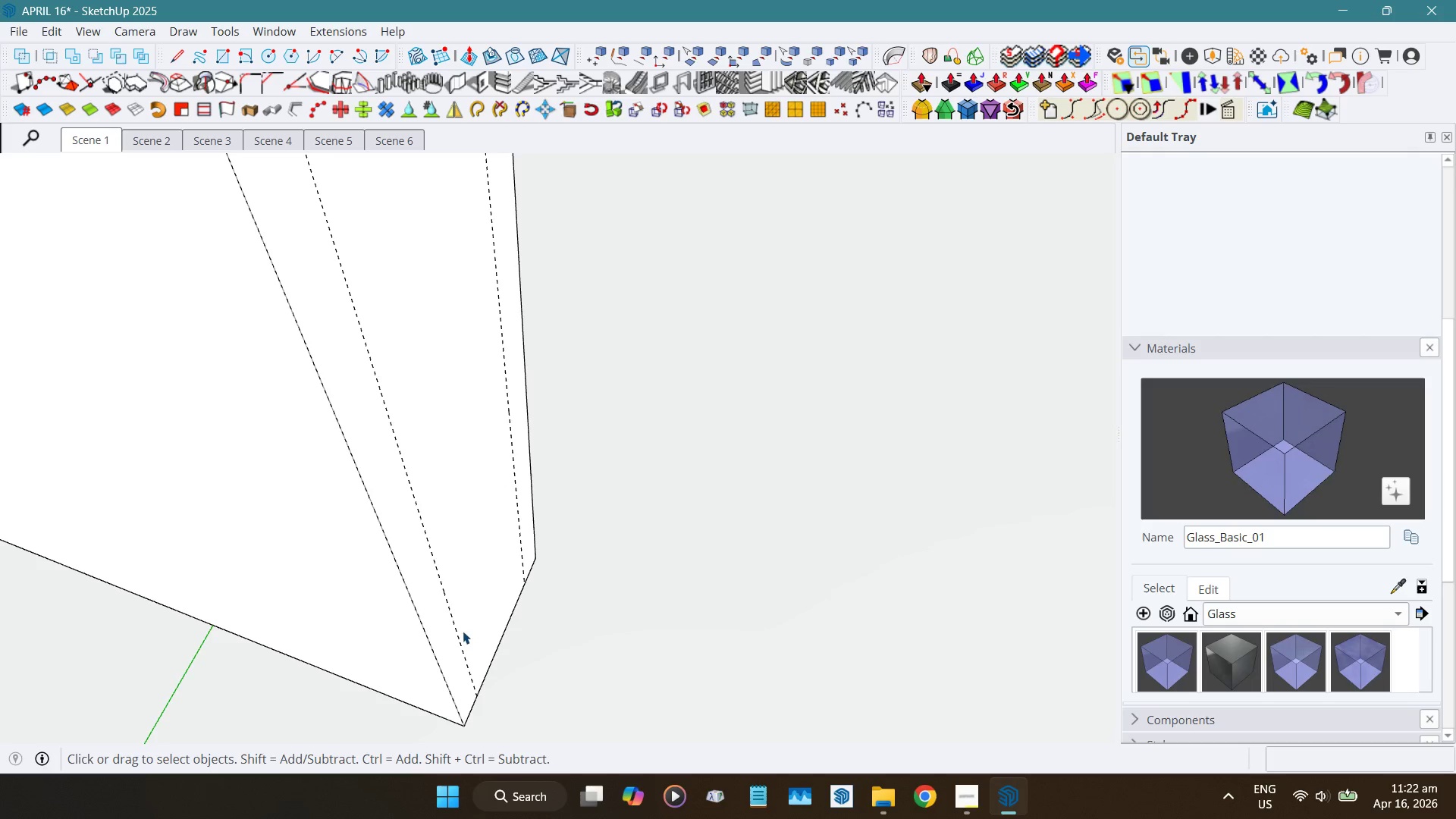 
key(T)
 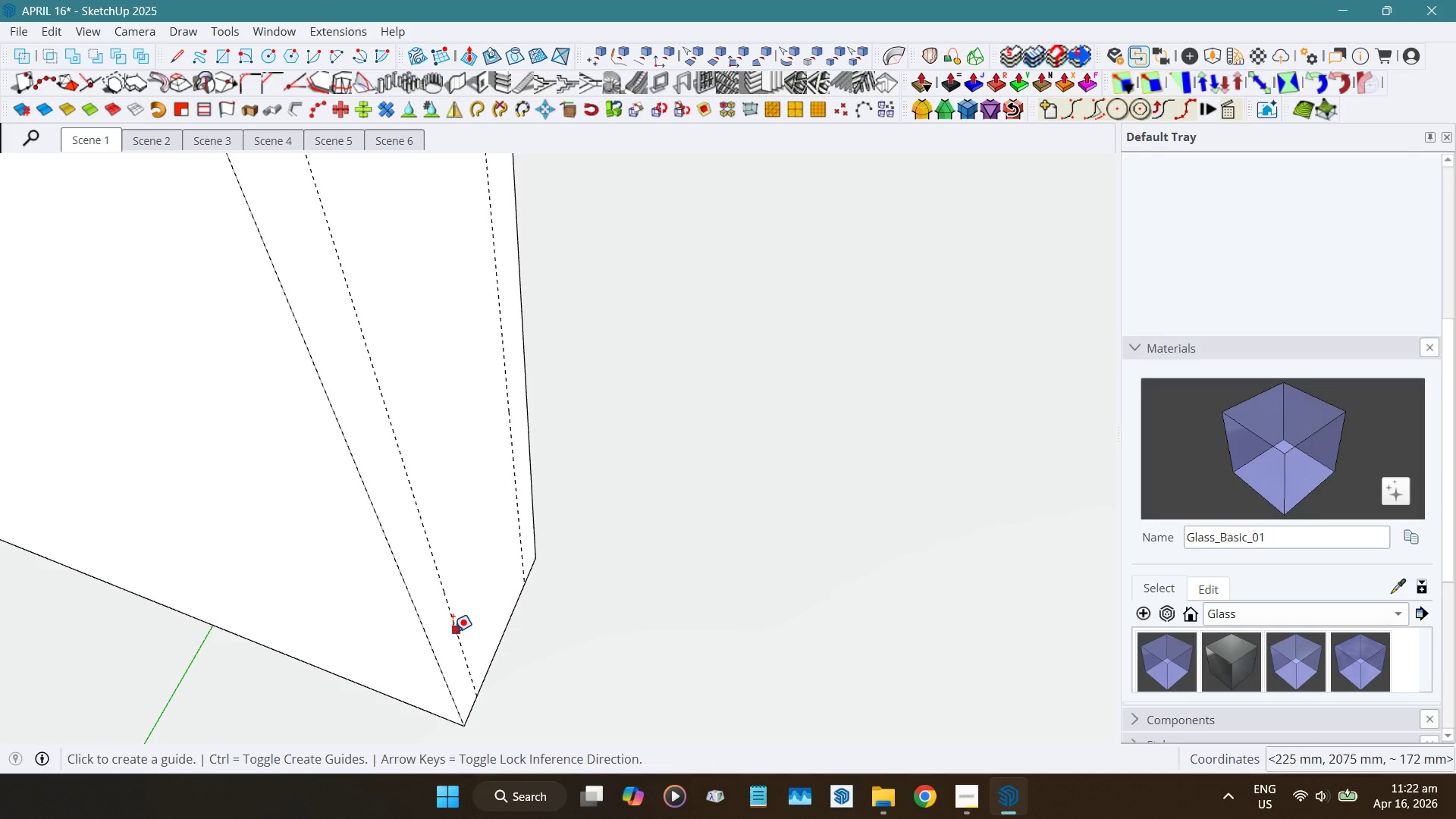 
left_click_drag(start_coordinate=[453, 632], to_coordinate=[466, 562])
 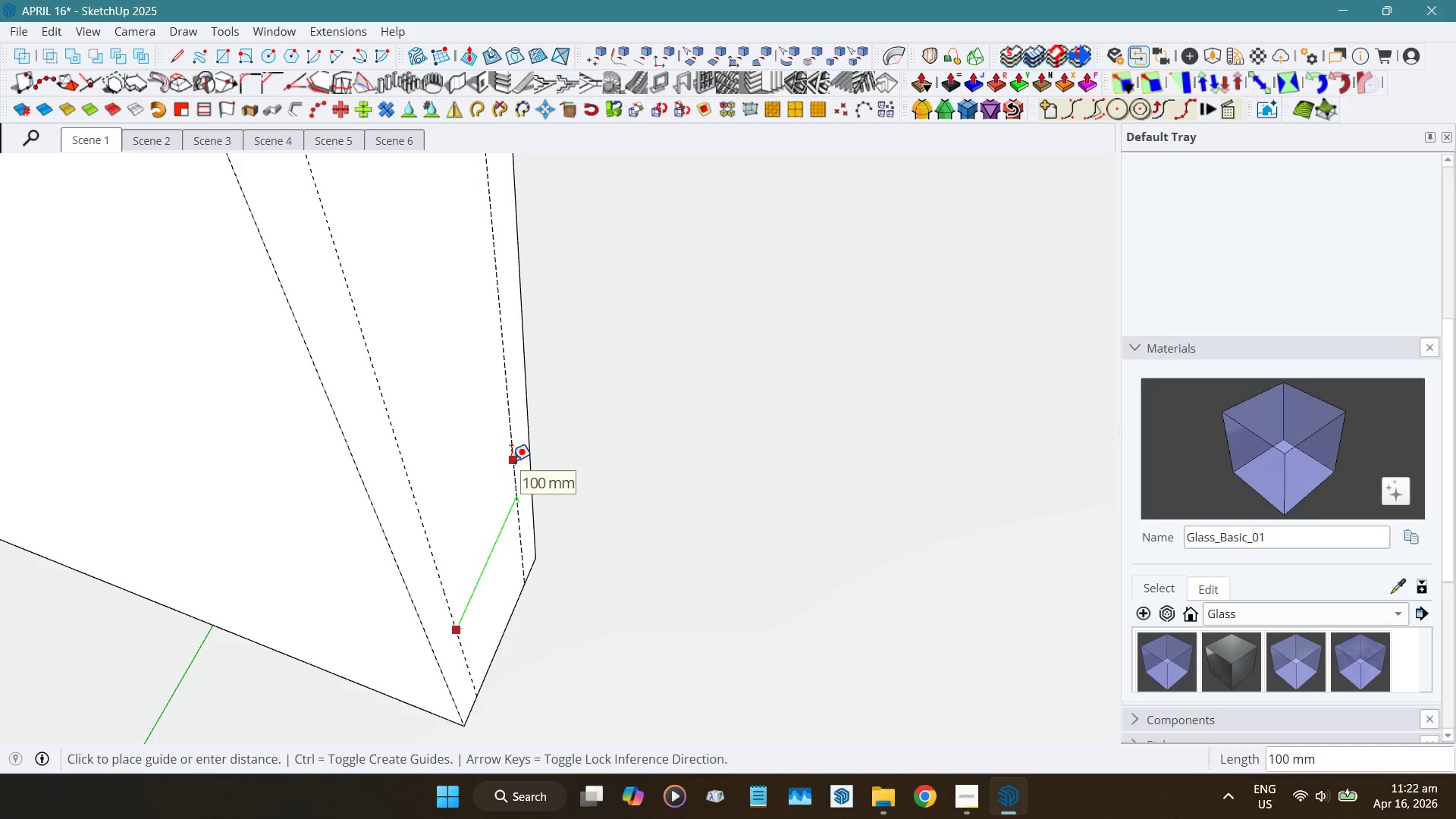 
key(Space)
 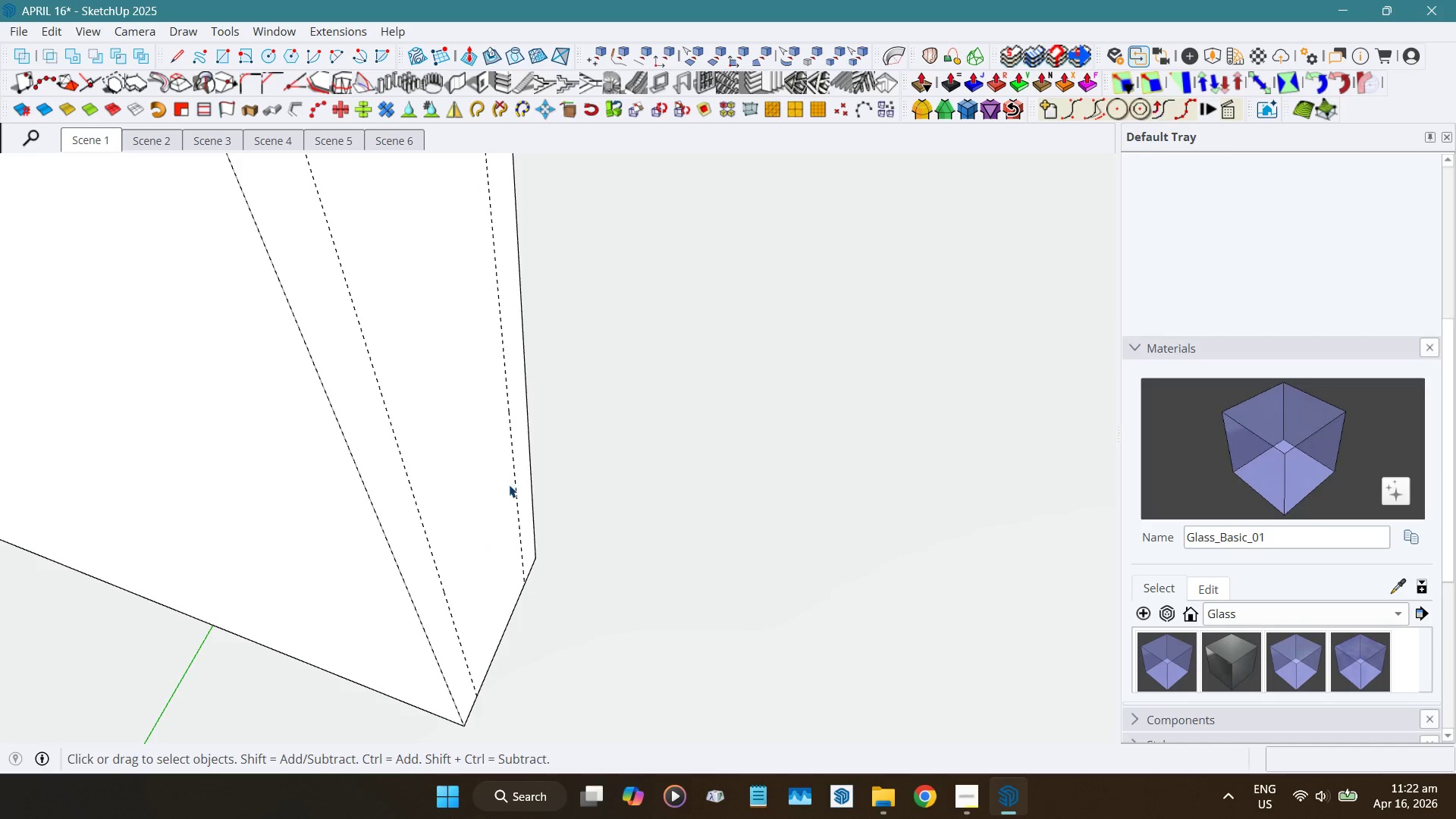 
key(Control+Z)
 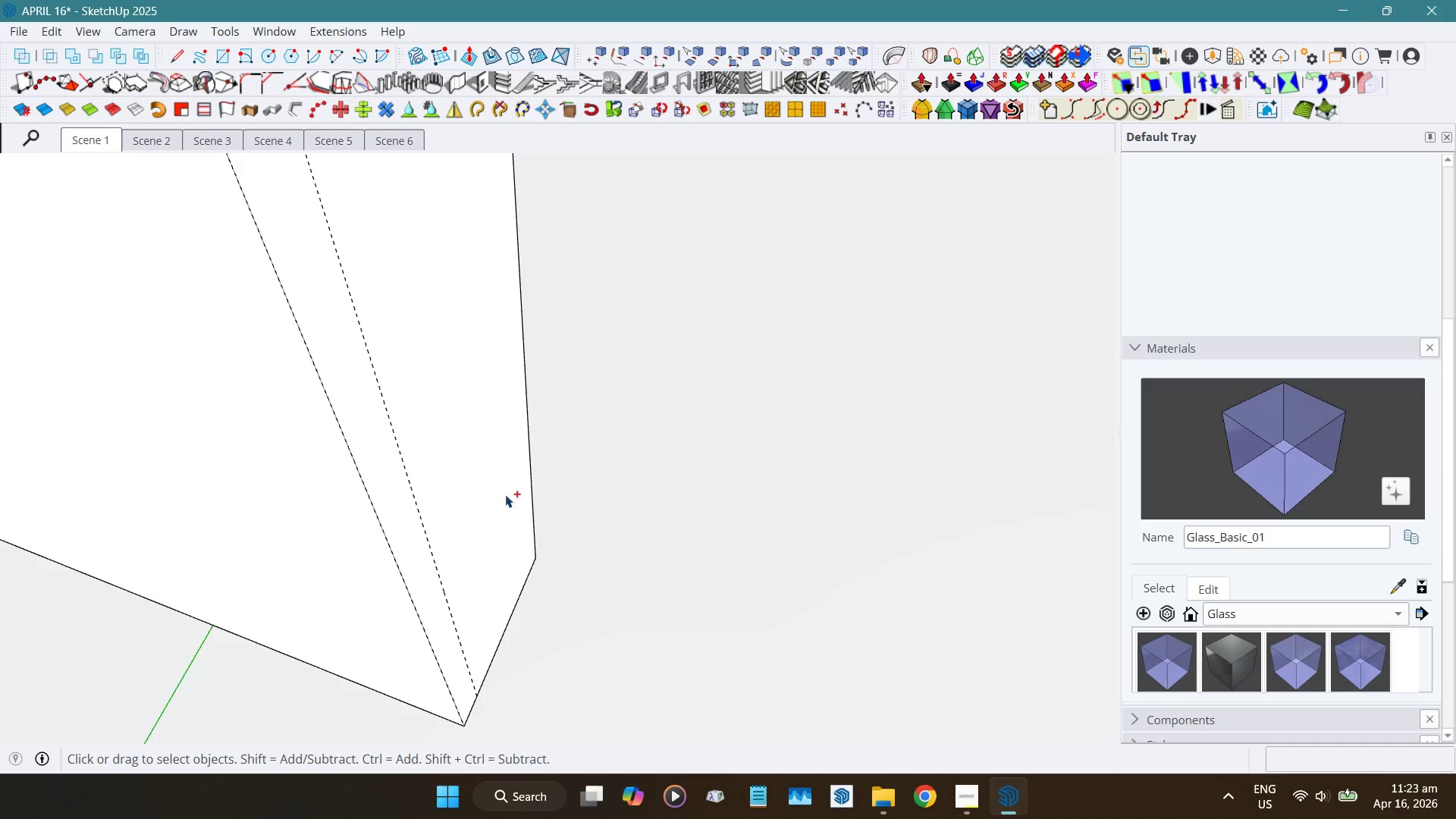 
key(Control+Z)
 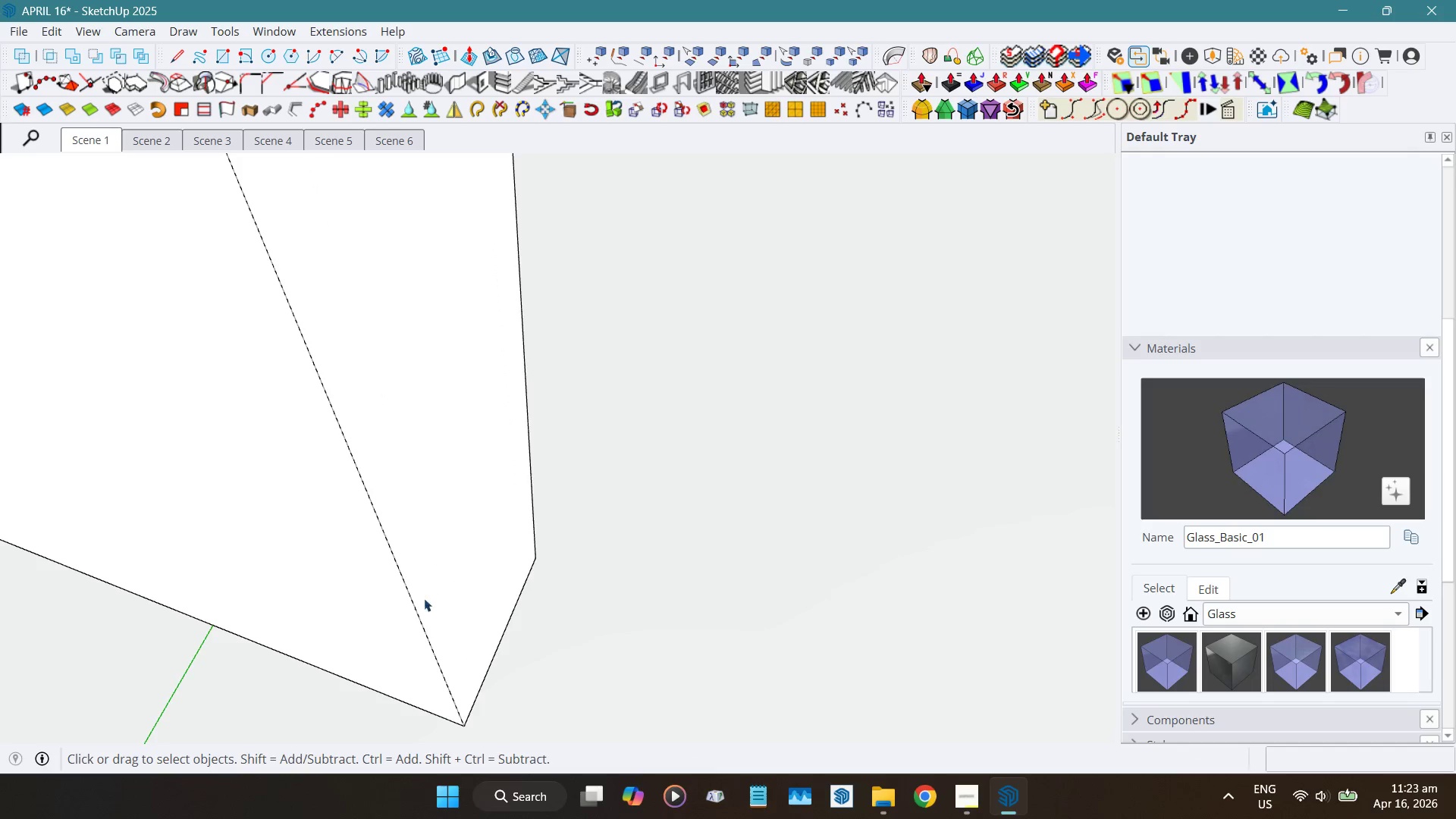 
key(T)
 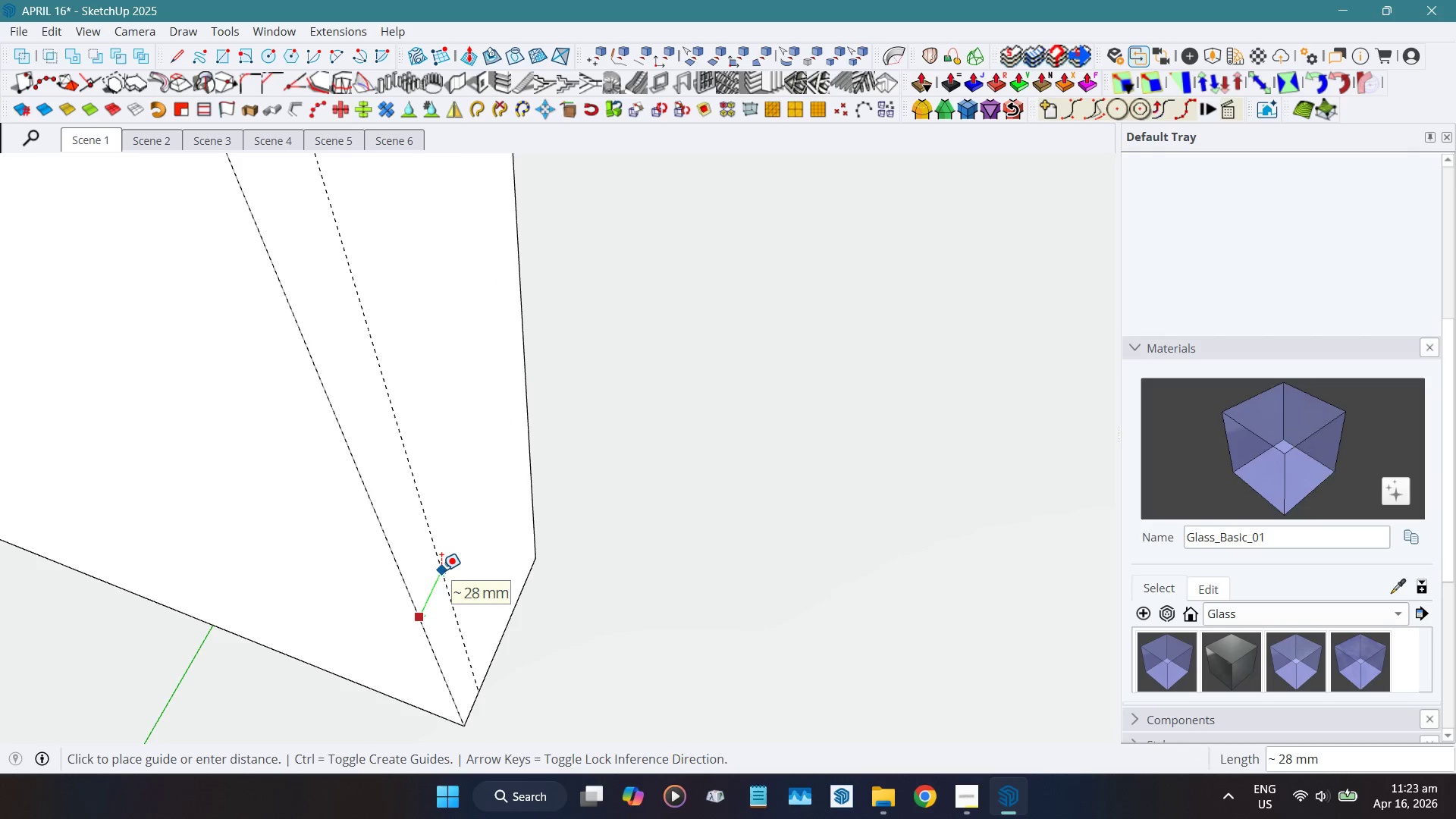 
key(Numpad5)
 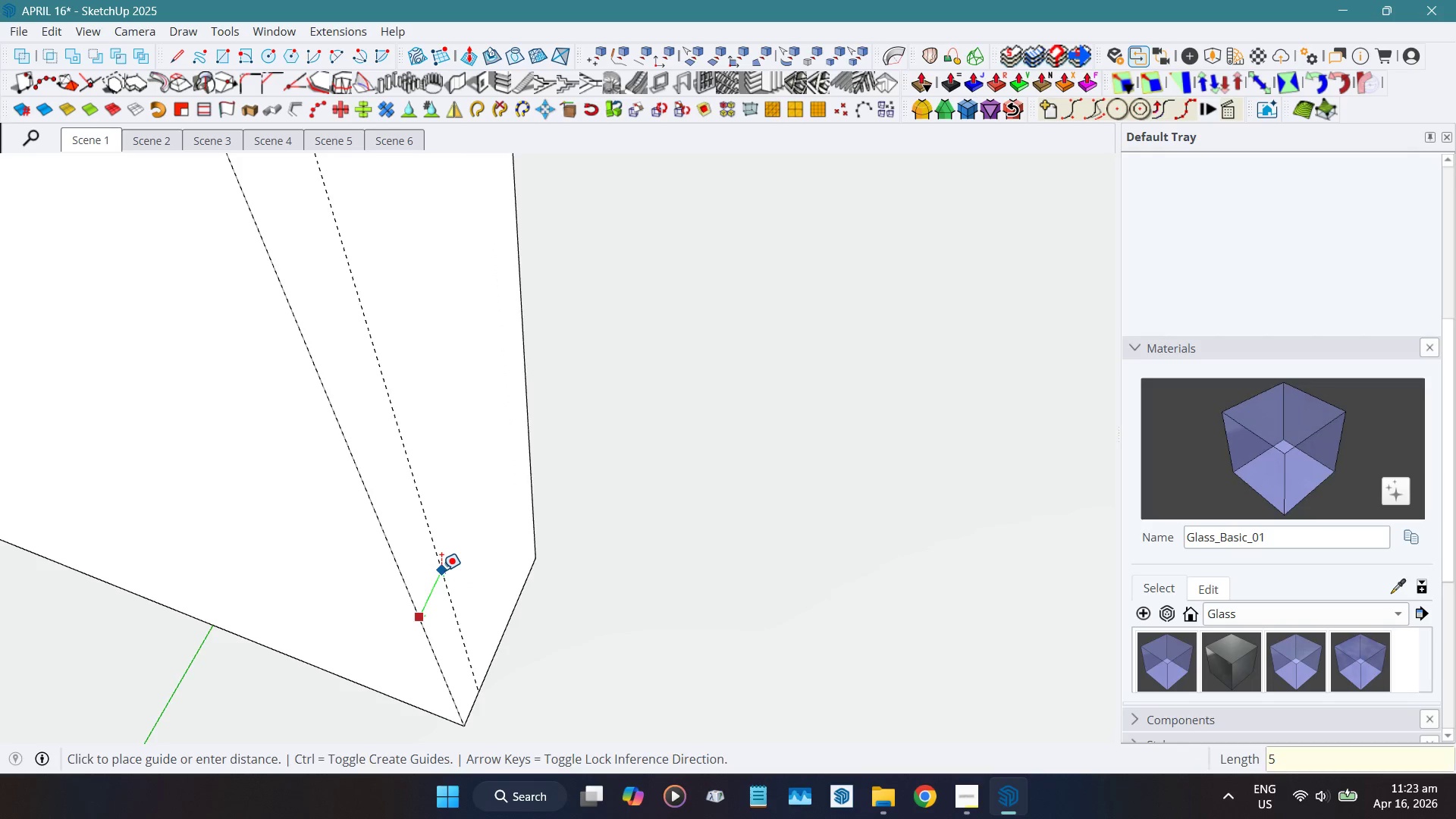 
key(Numpad0)
 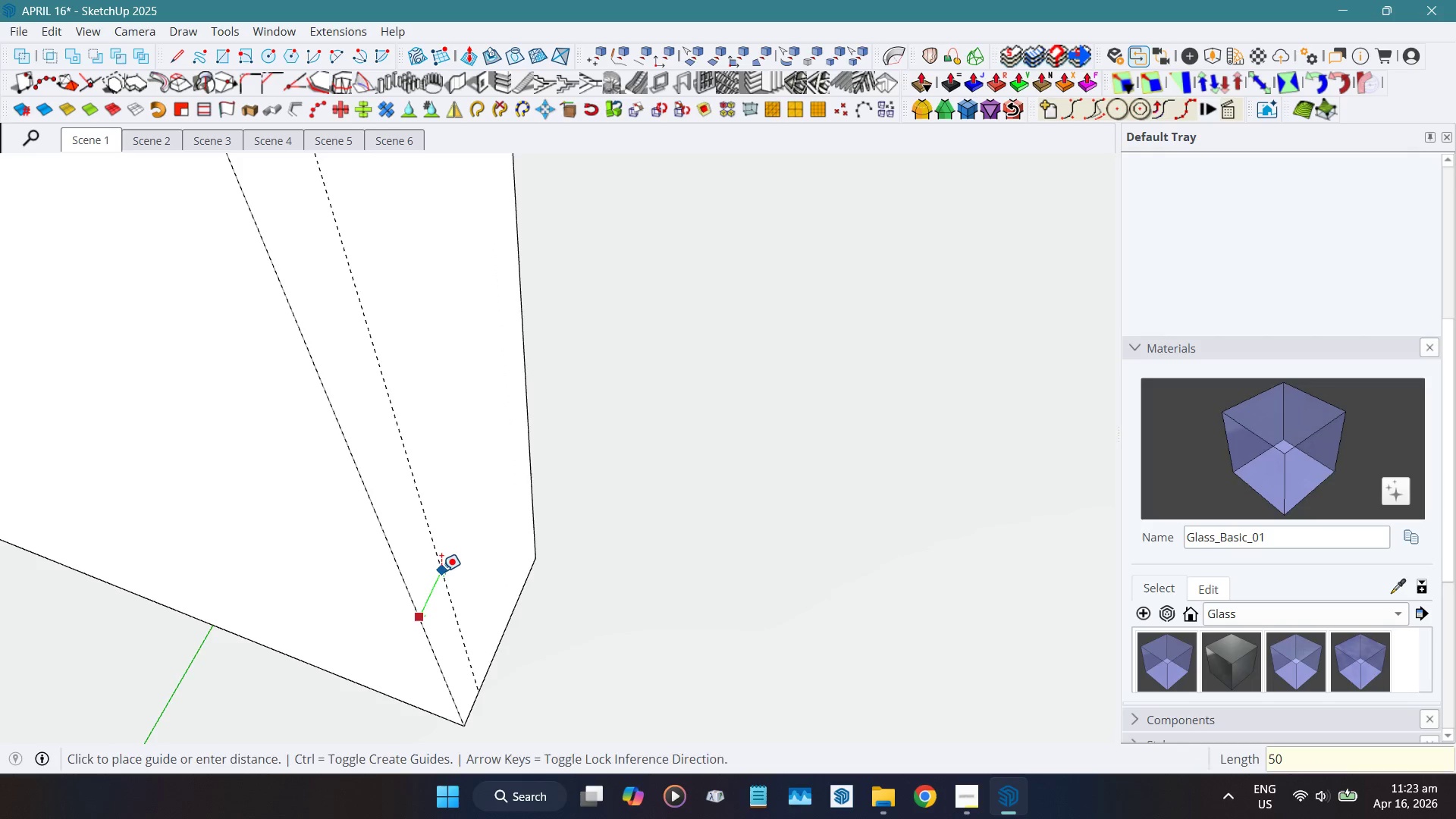 
key(NumpadEnter)
 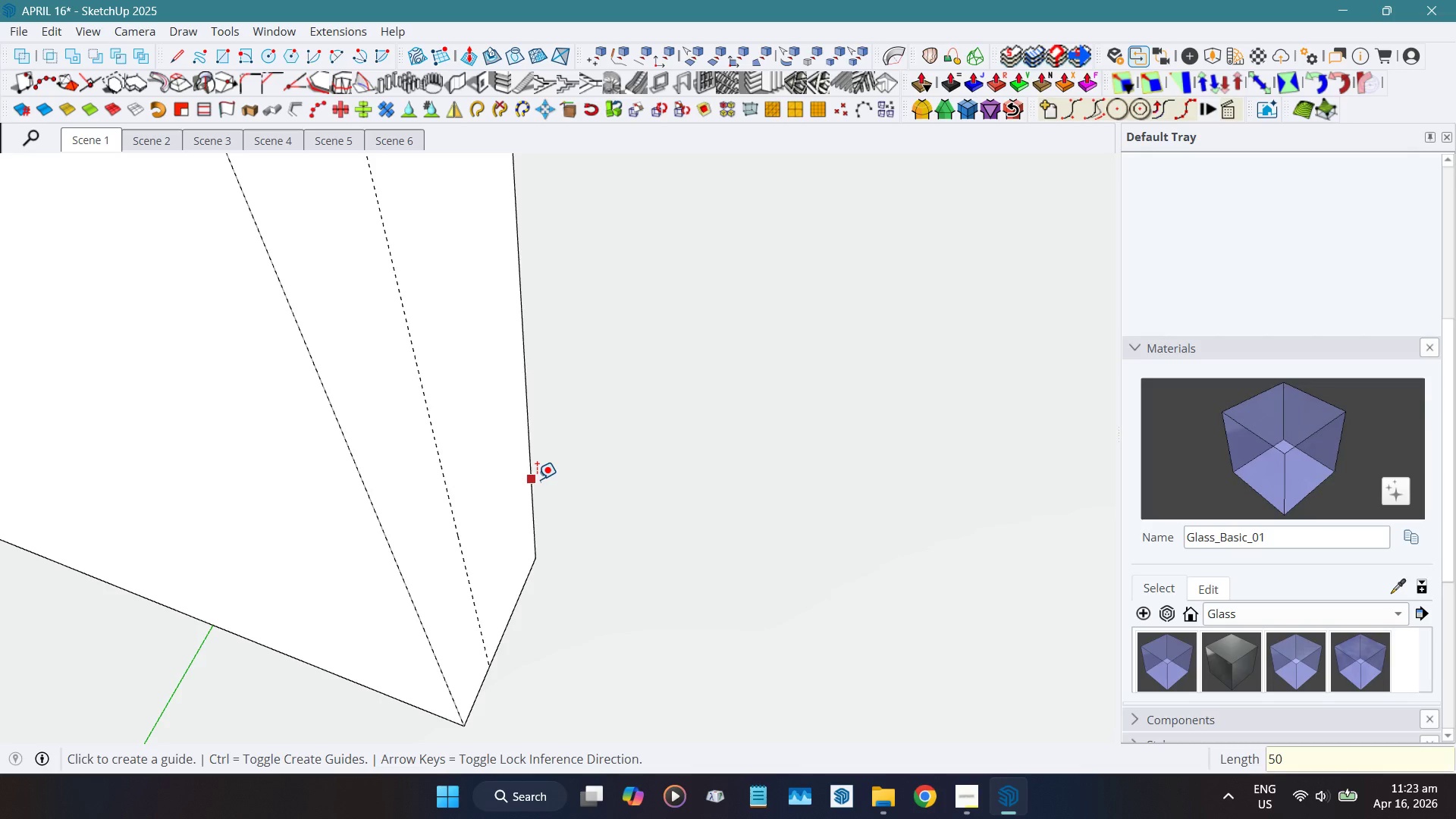 
key(Control+ControlLeft)
 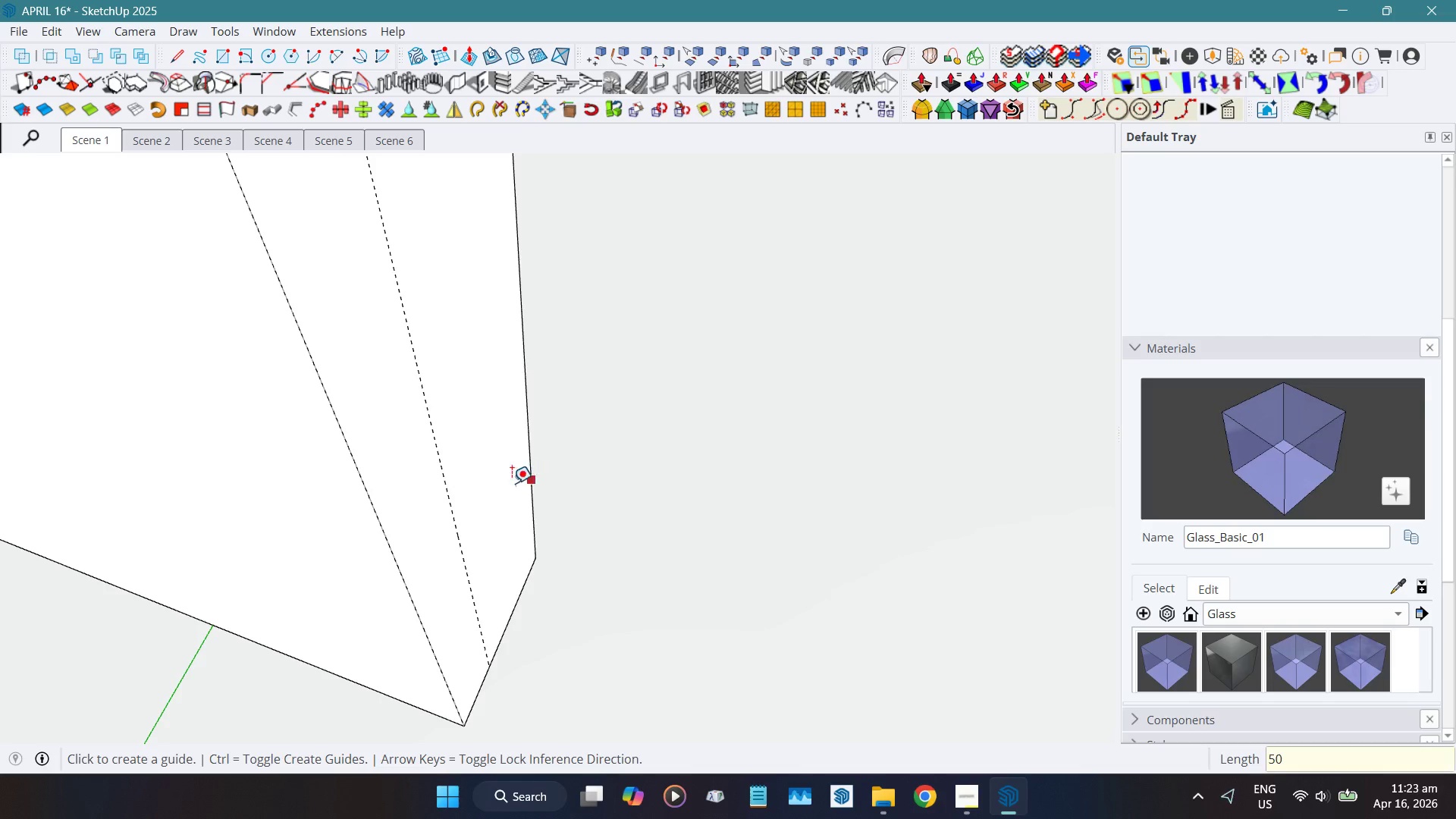 
key(Control+Z)
 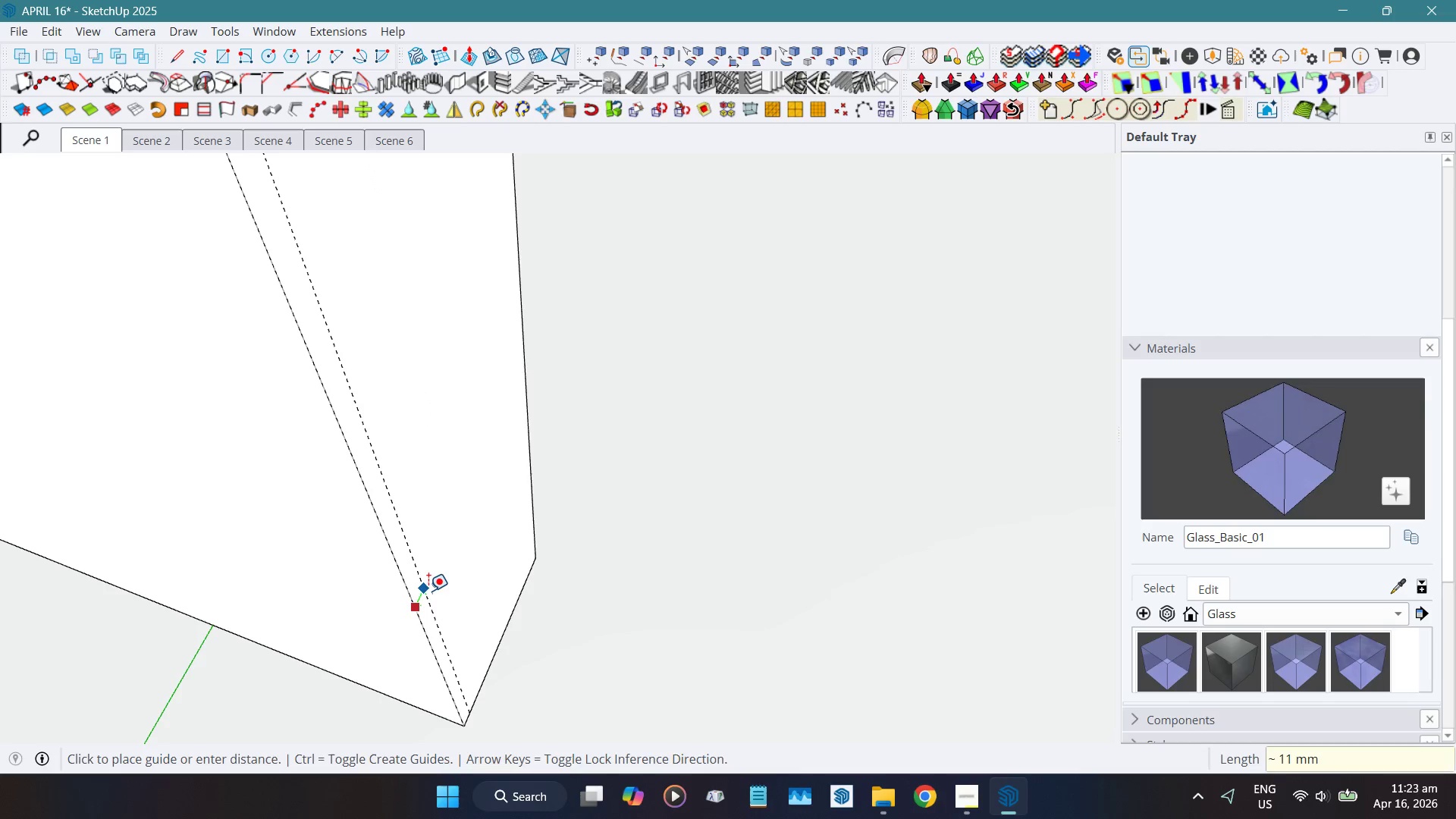 
key(Numpad3)
 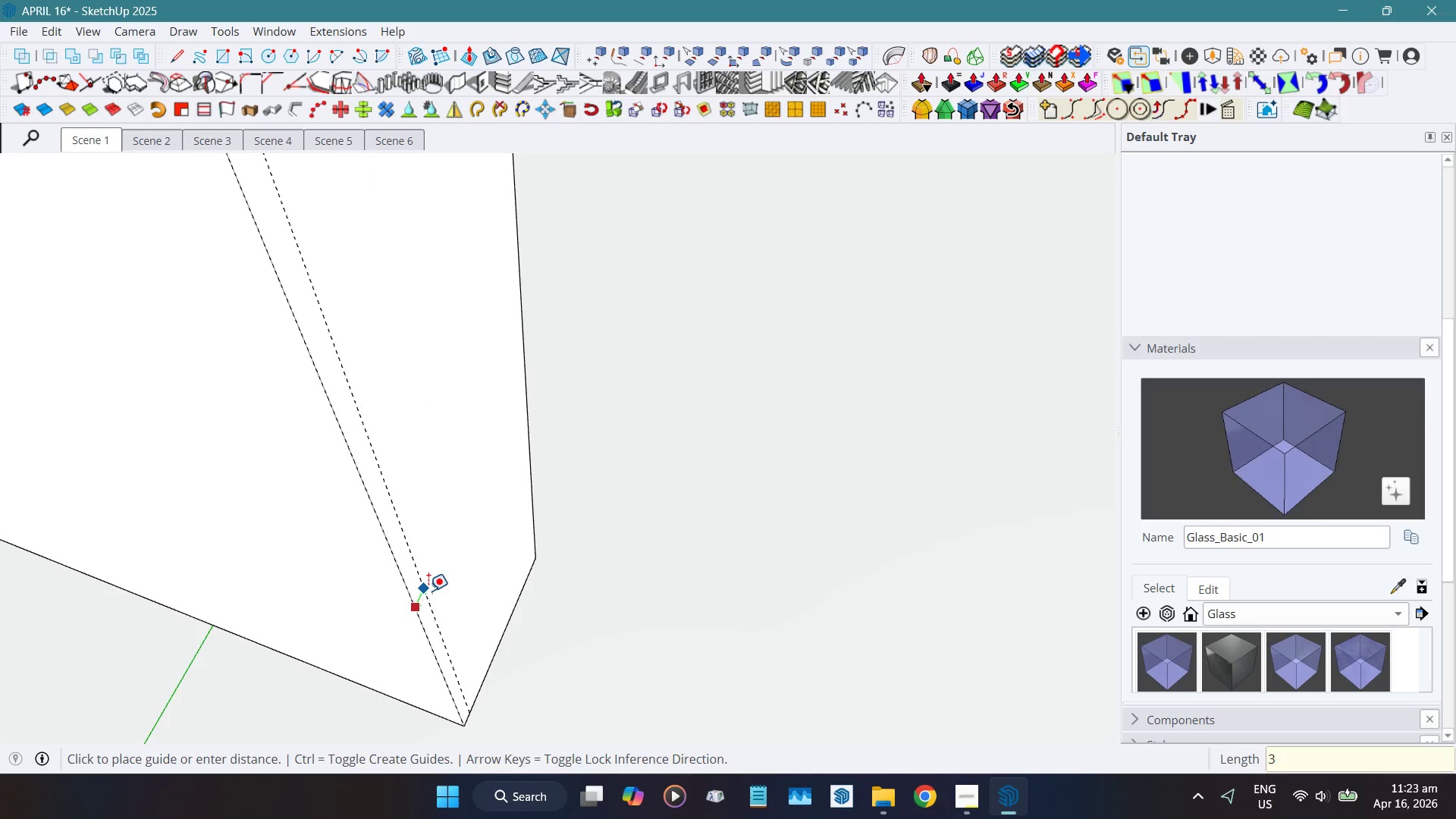 
key(Numpad8)
 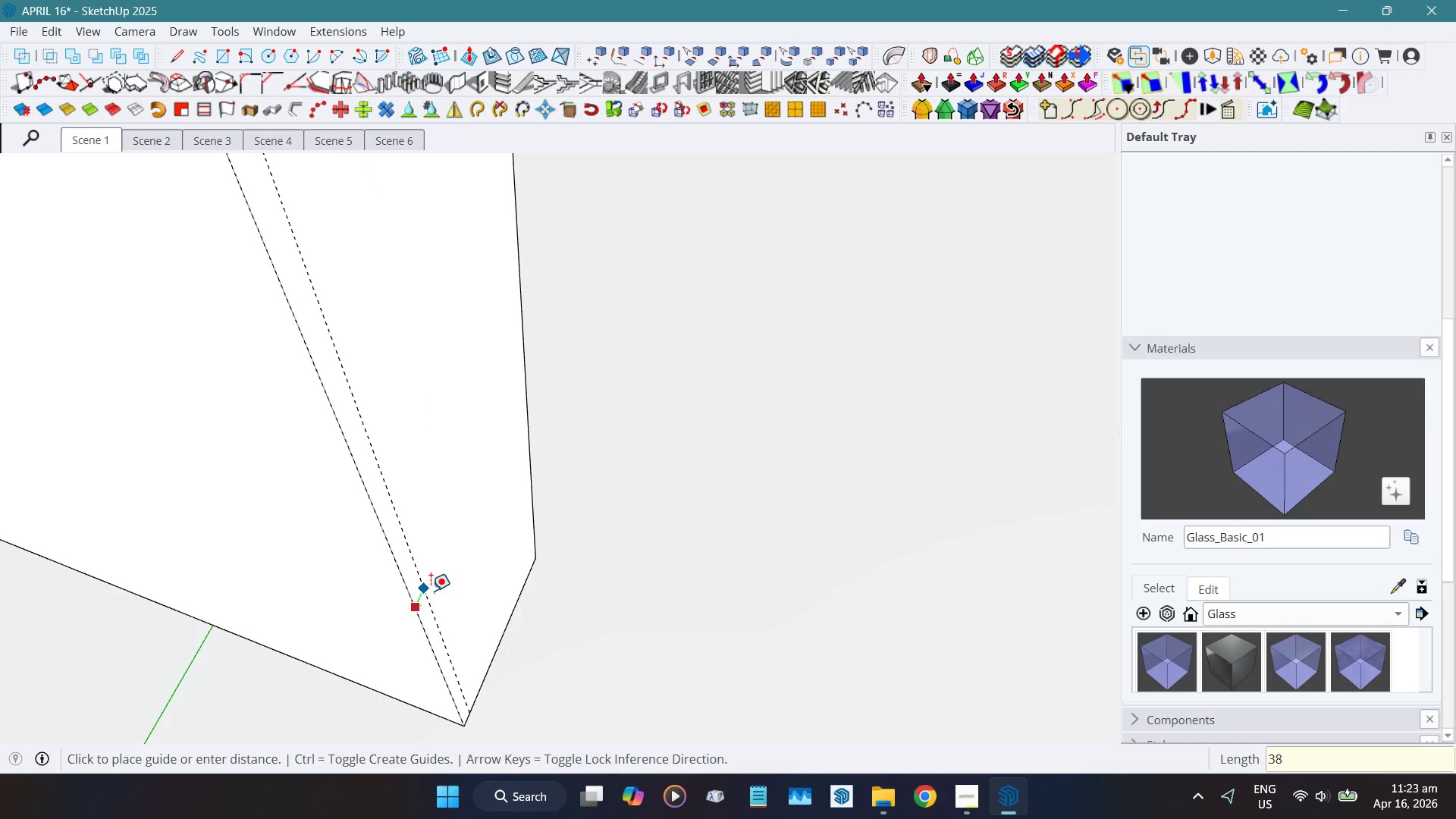 
key(NumpadEnter)
 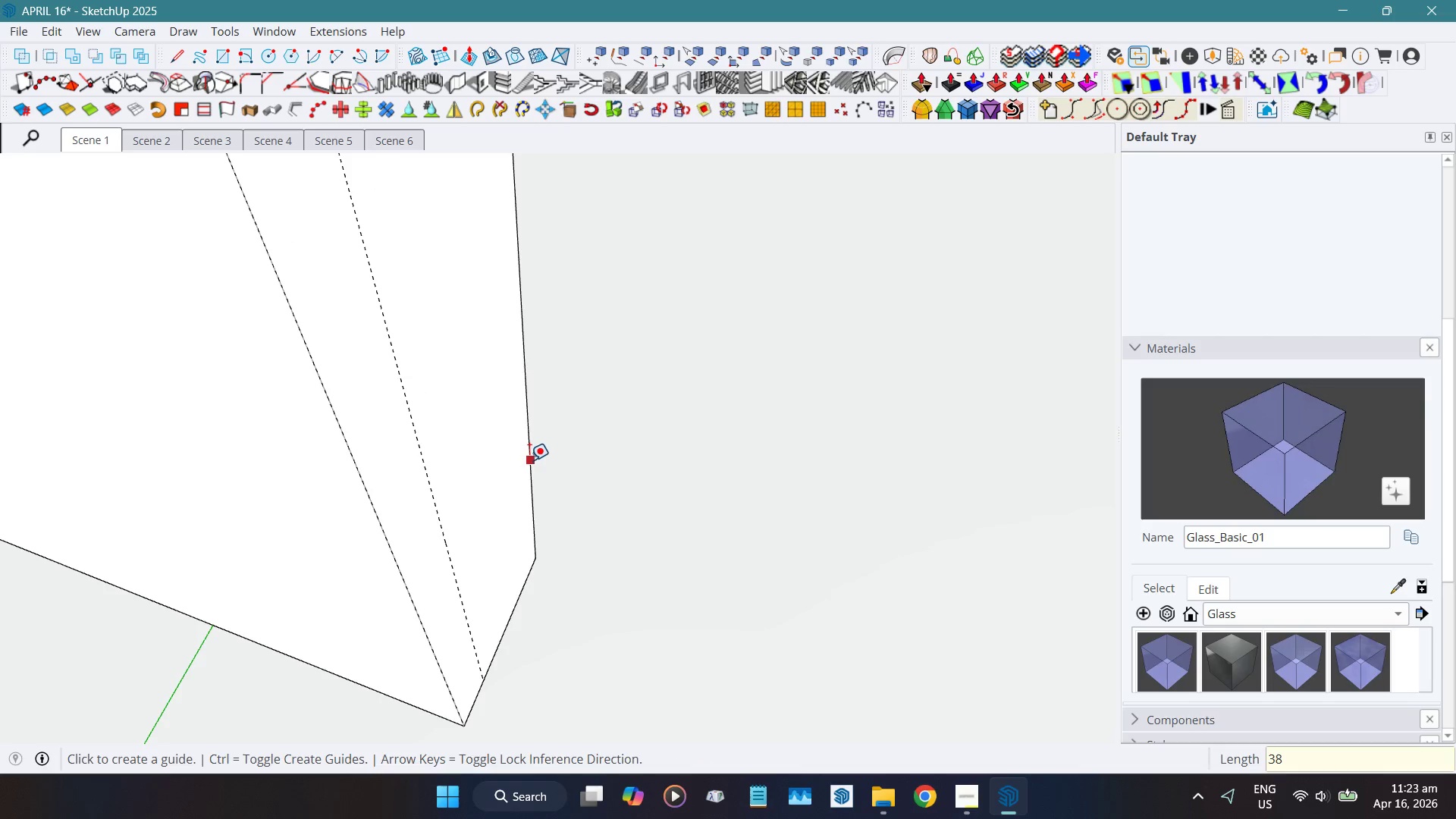 
left_click([529, 460])
 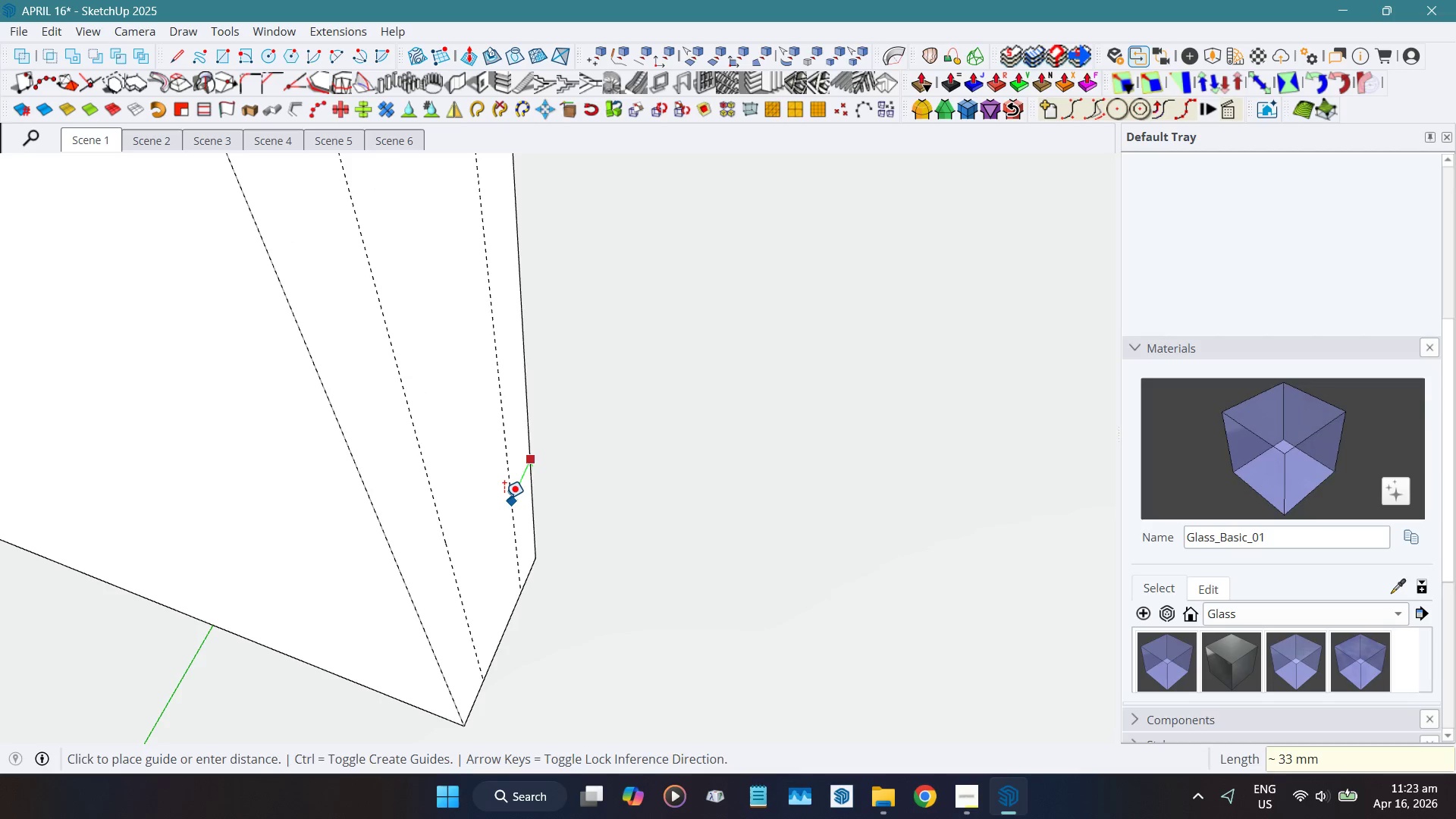 
key(Numpad3)
 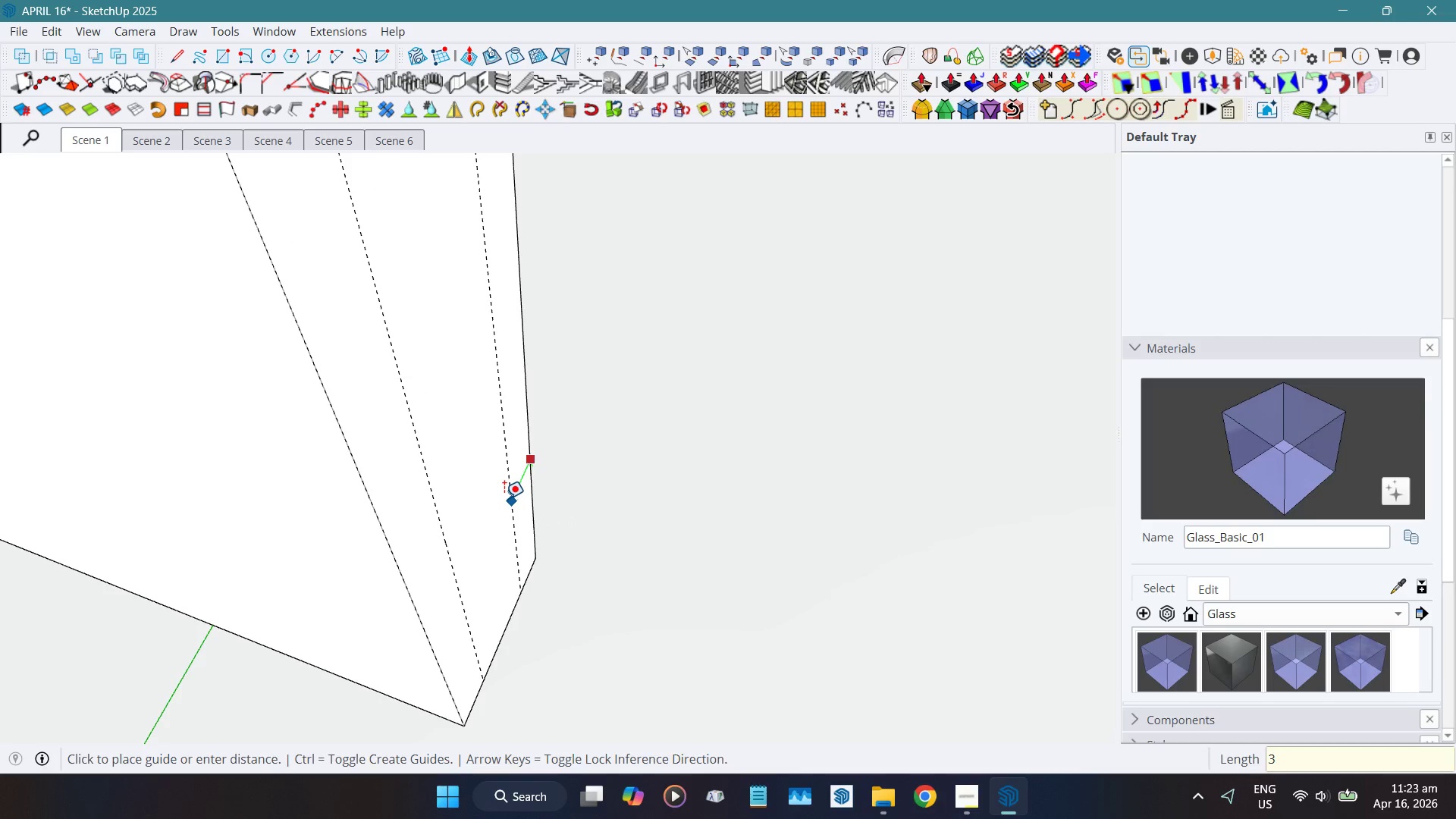 
key(Numpad8)
 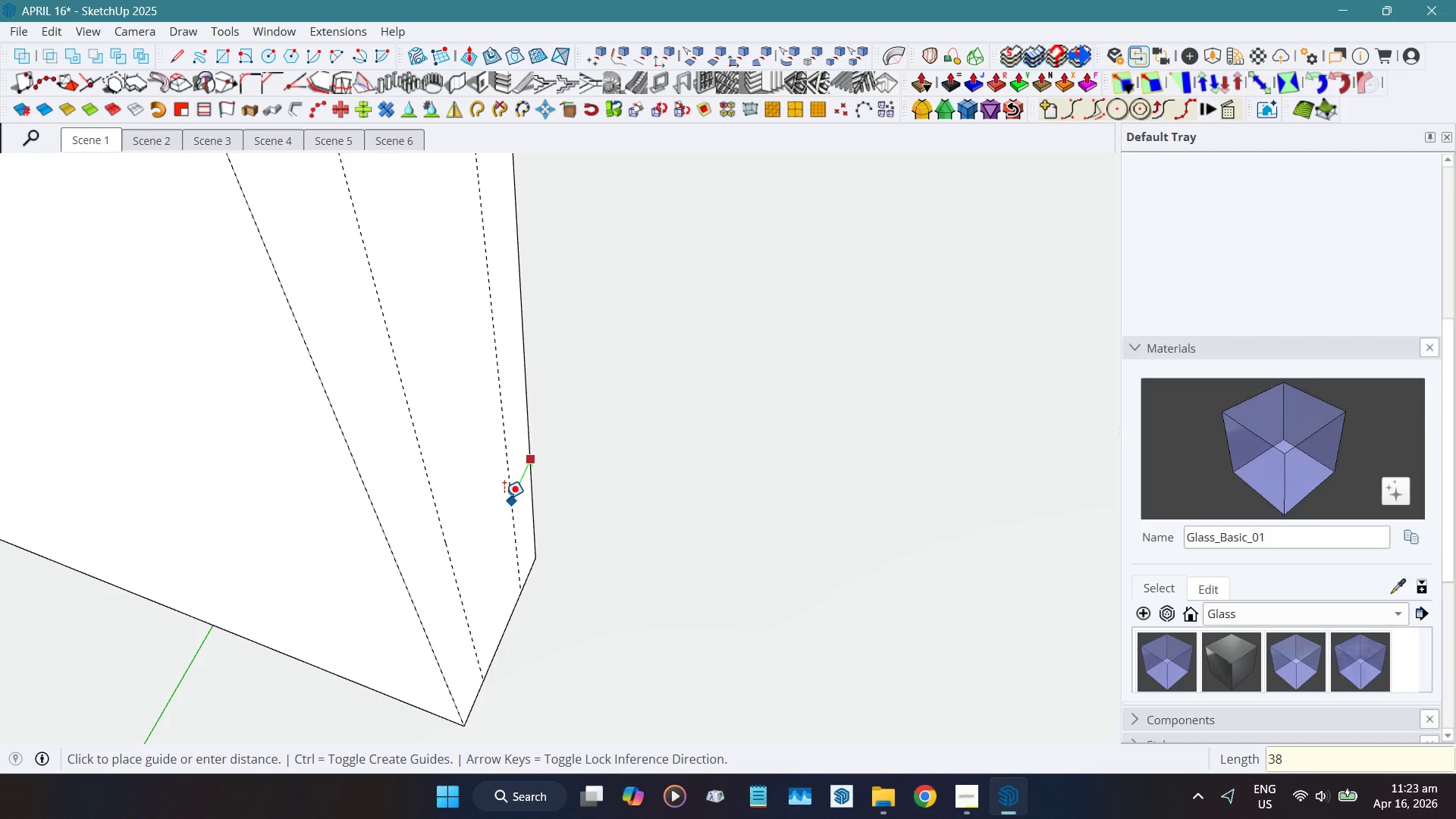 
key(NumpadEnter)
 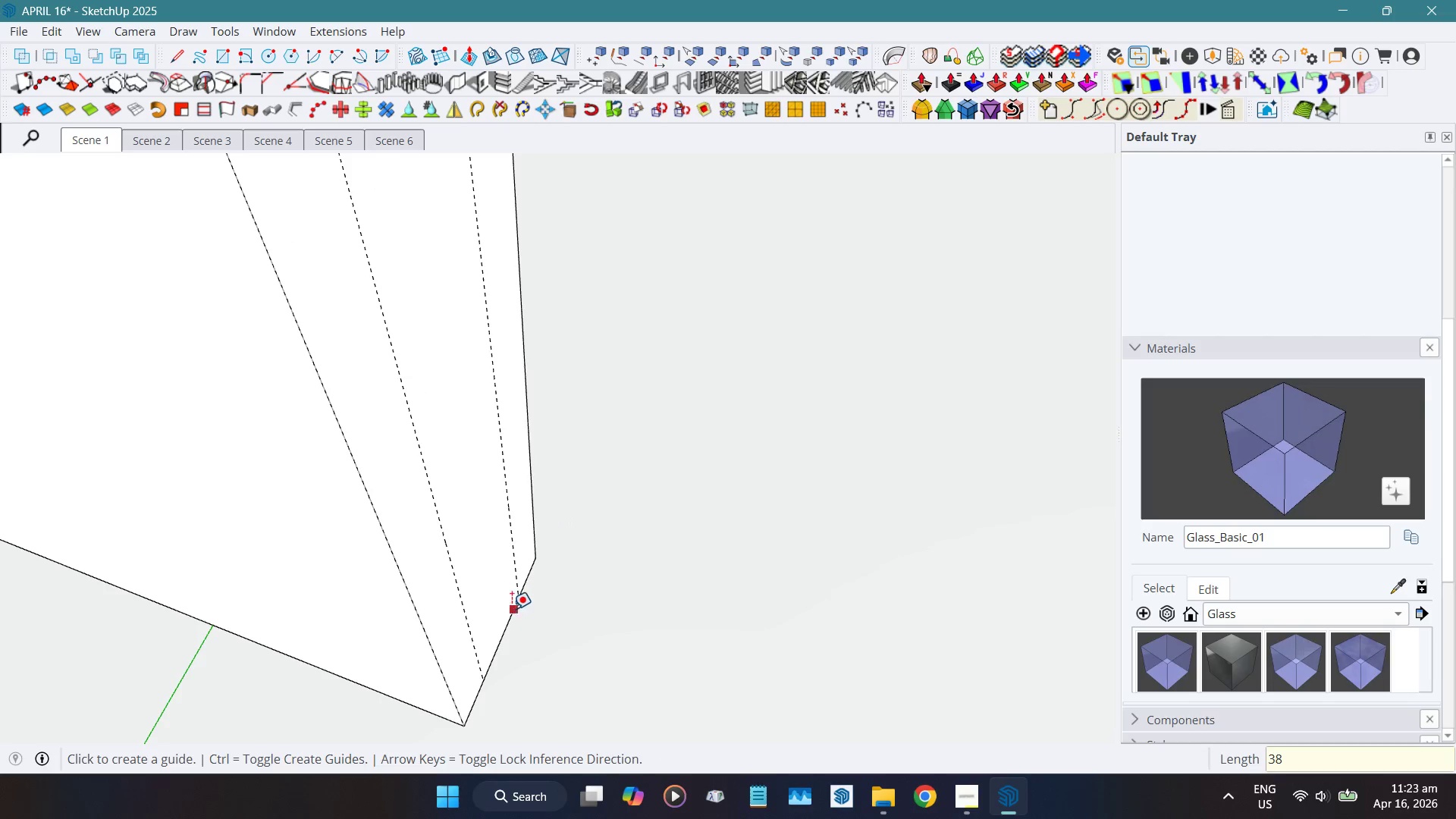 
key(R)
 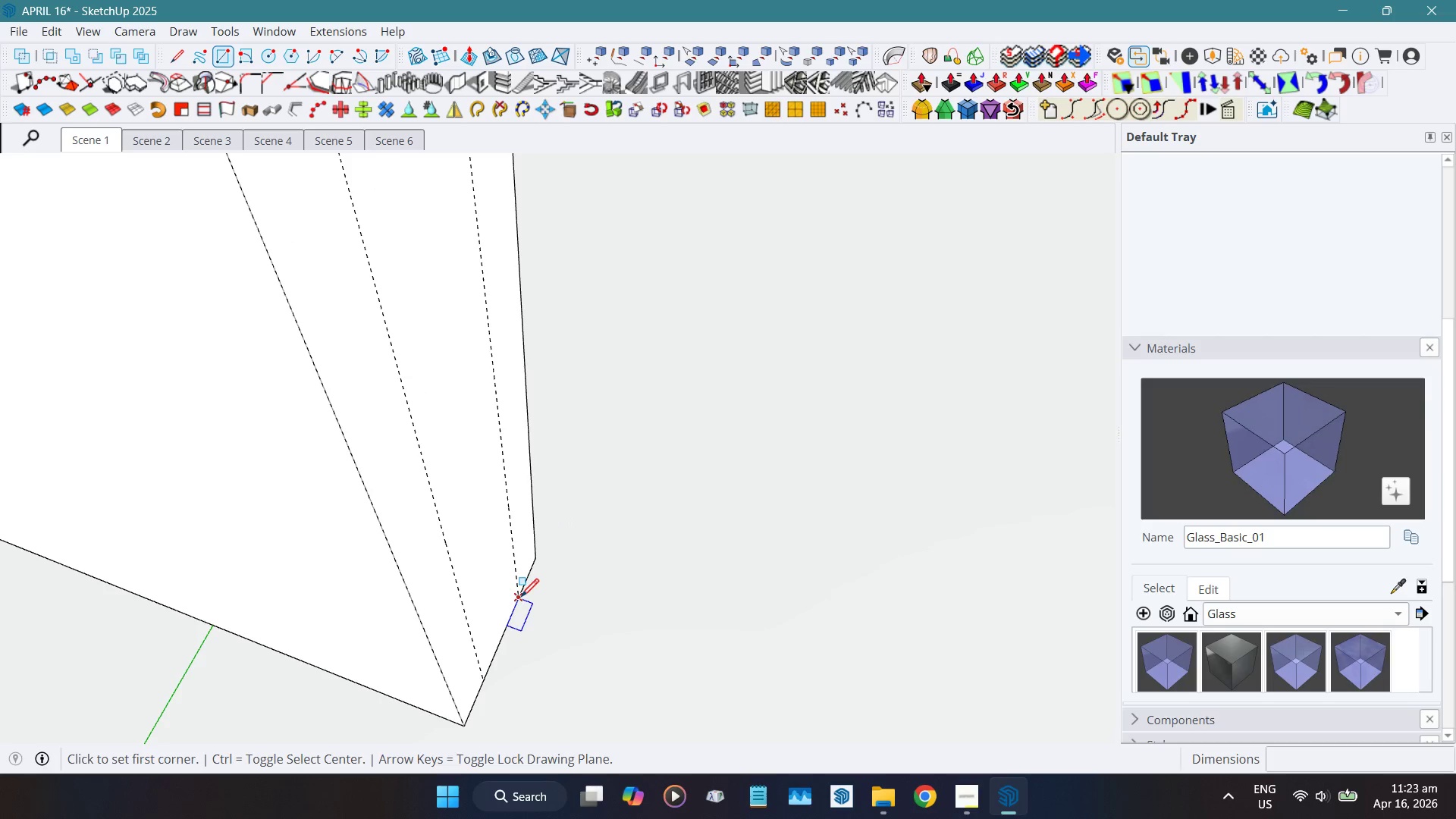 
left_click([521, 598])
 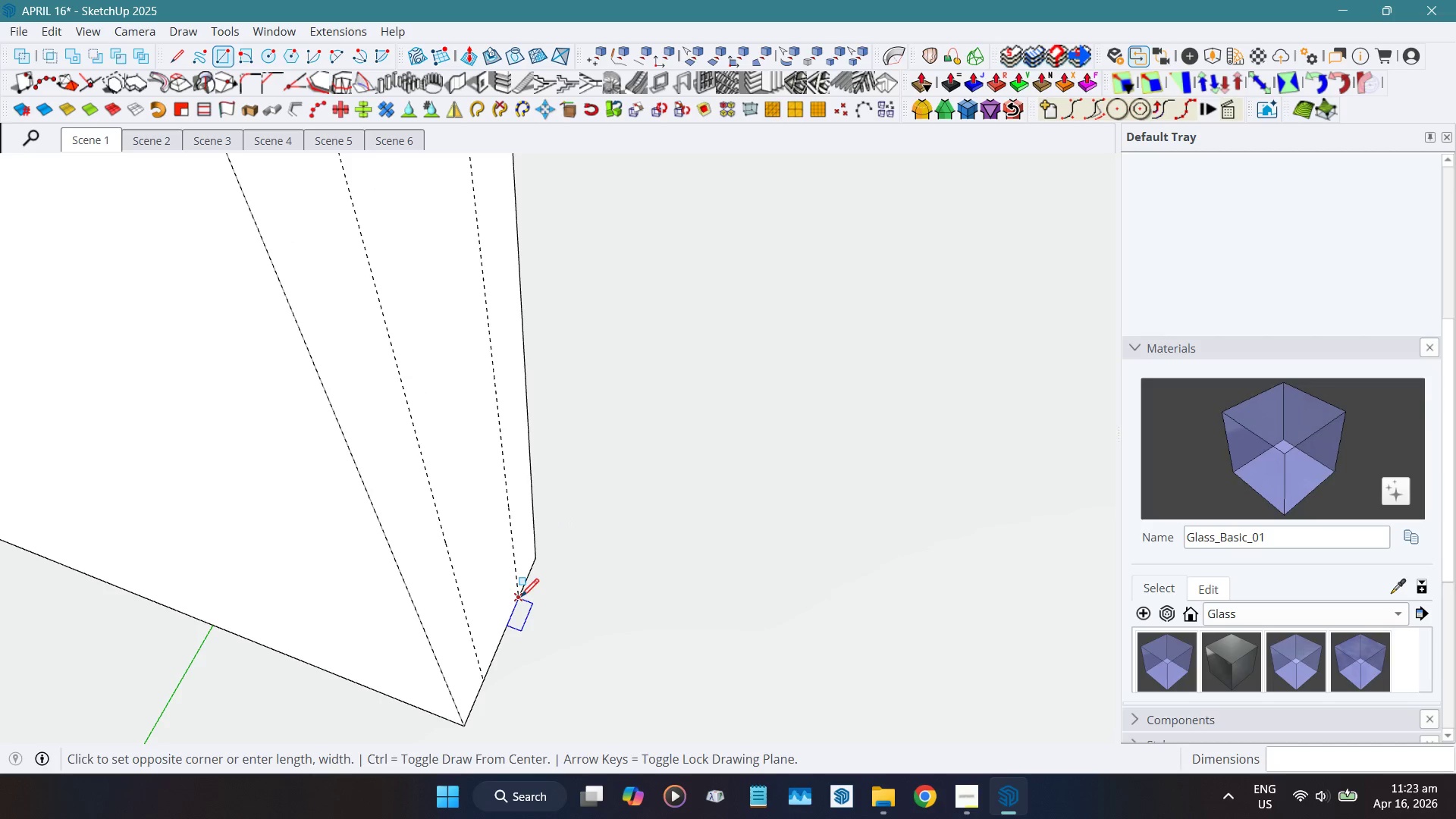 
hold_key(key=ShiftLeft, duration=0.62)
 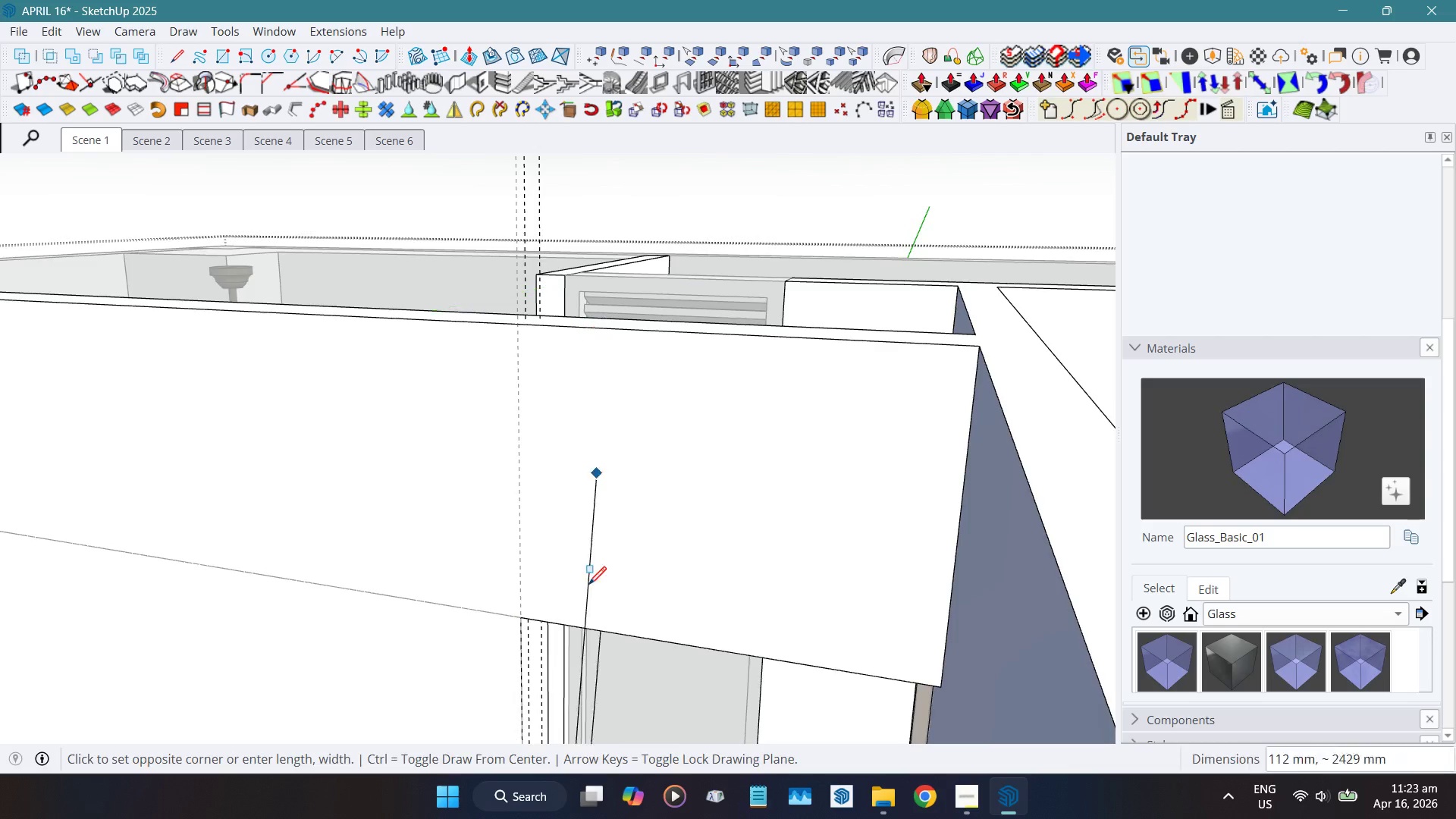 
scroll: coordinate [521, 599], scroll_direction: down, amount: 17.0
 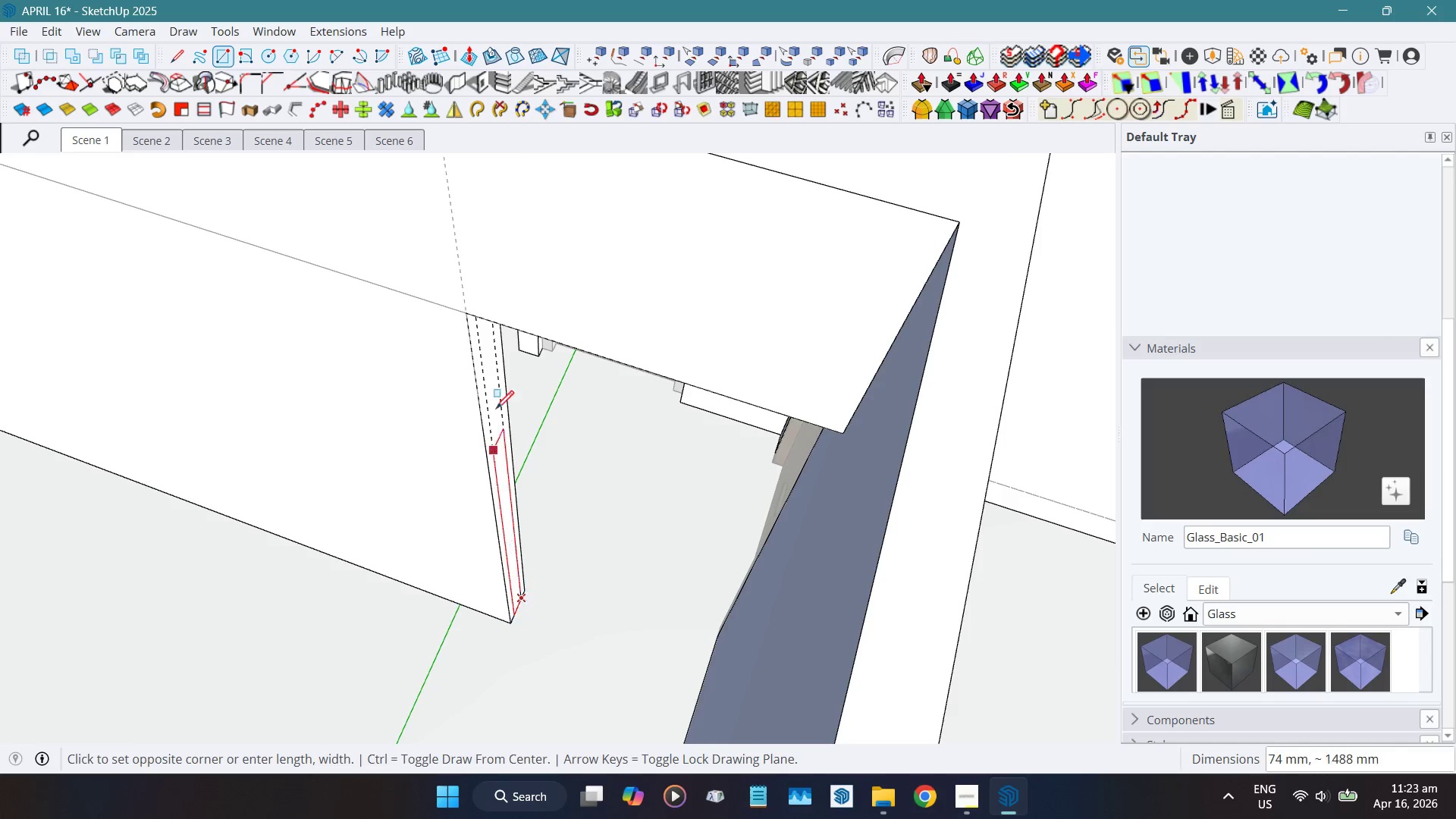 
scroll: coordinate [554, 667], scroll_direction: up, amount: 6.0
 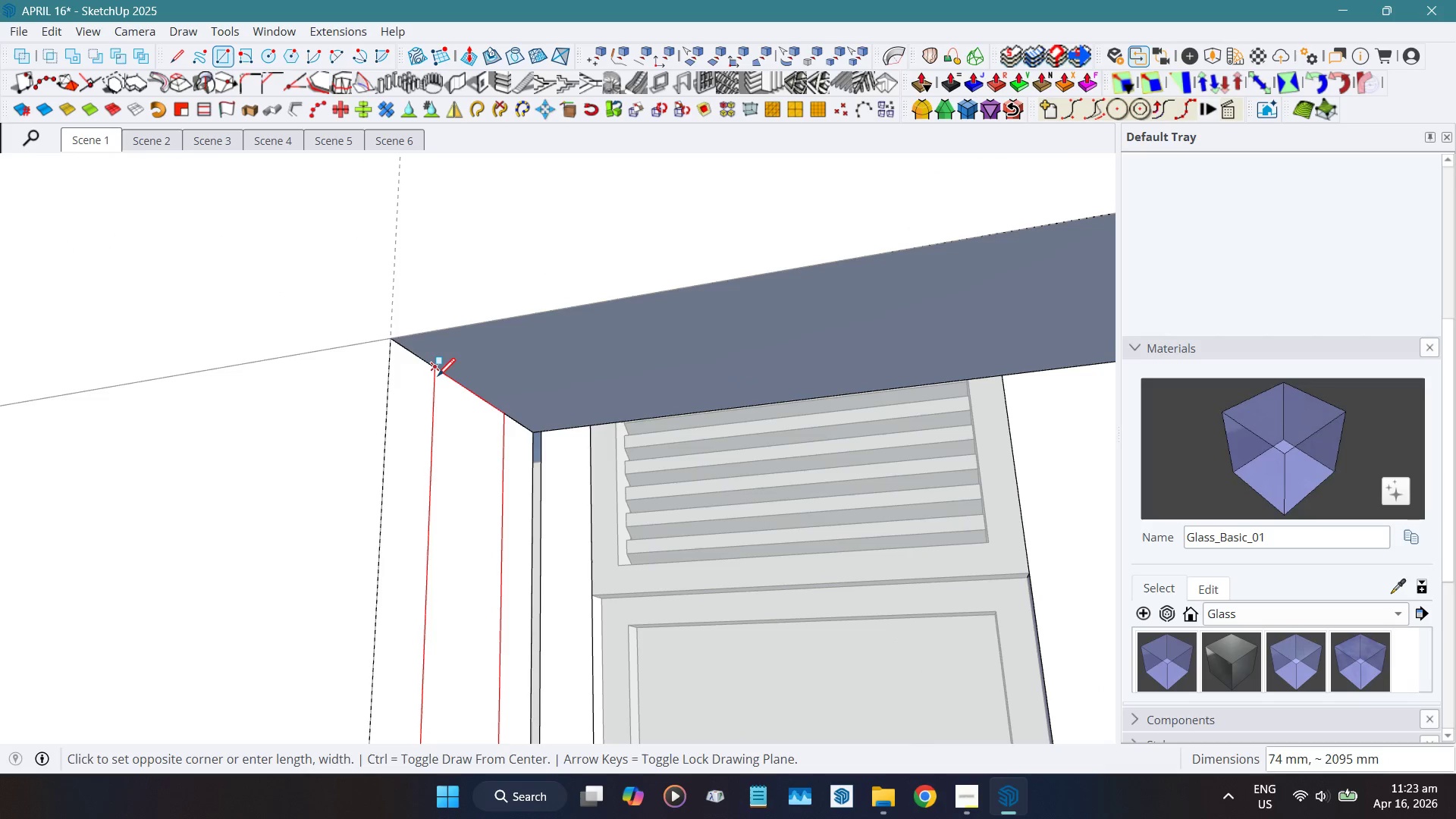 
left_click([437, 375])
 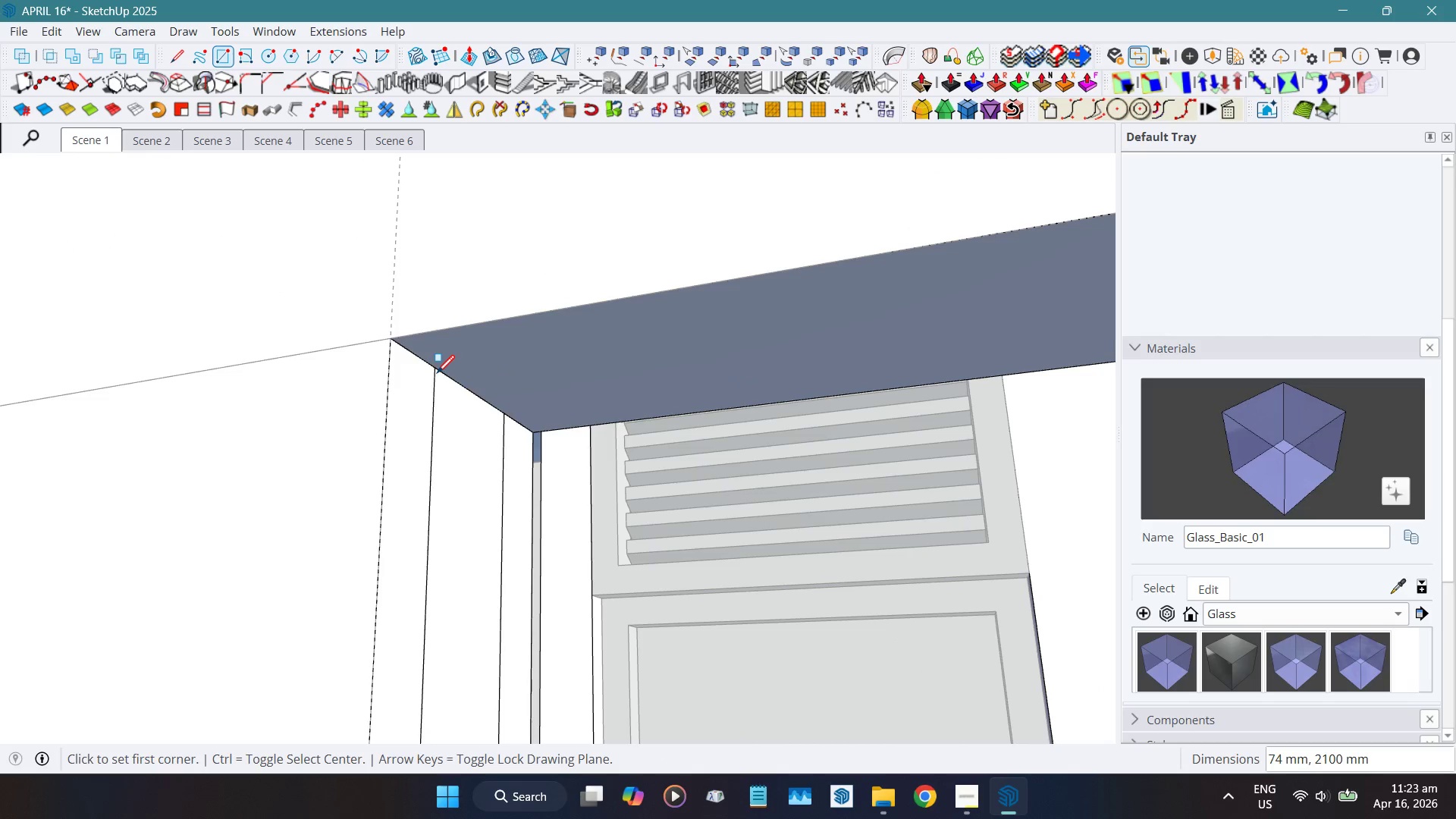 
key(Space)
 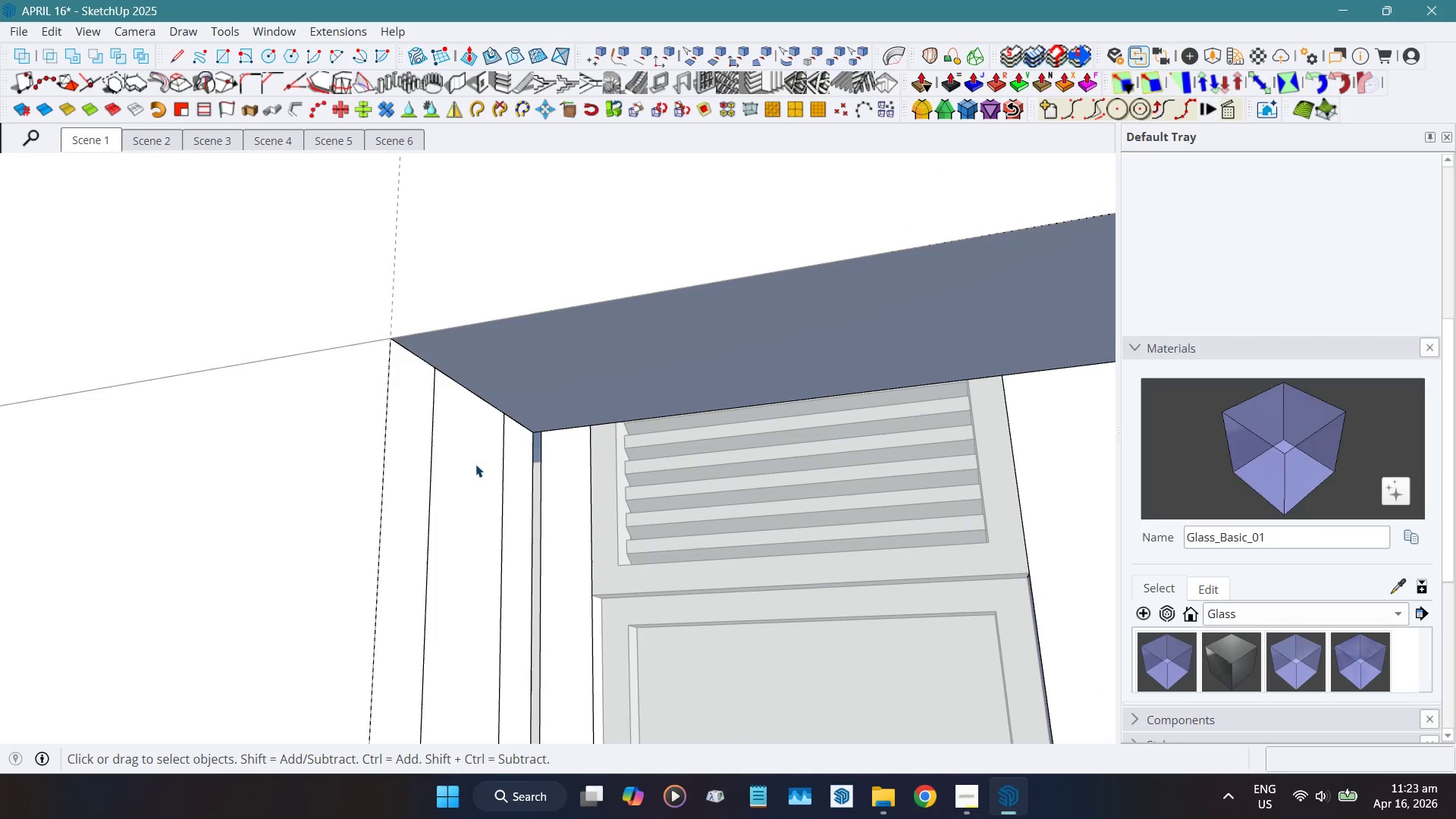 
left_click([475, 463])
 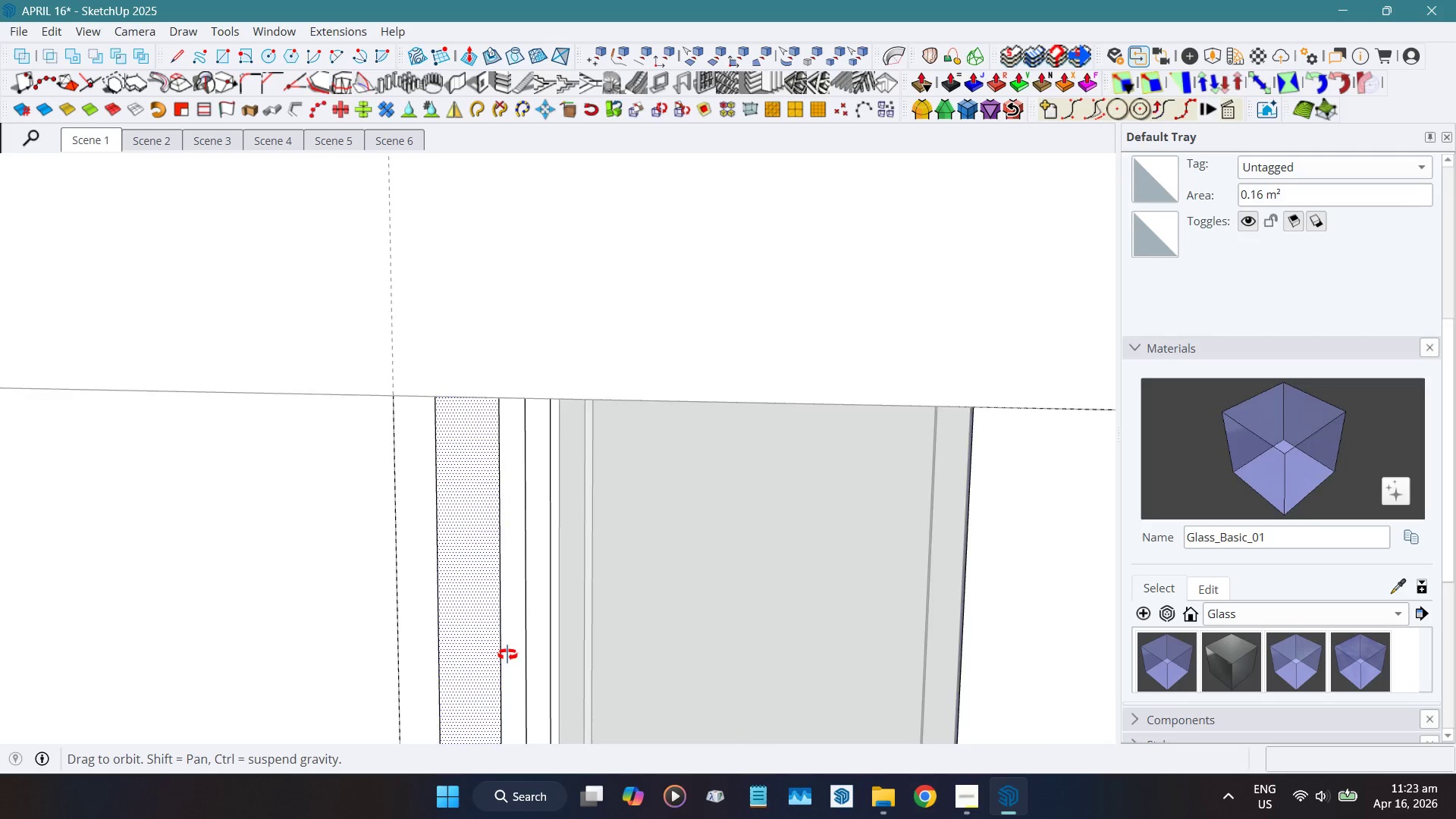 
hold_key(key=ShiftLeft, duration=0.67)
 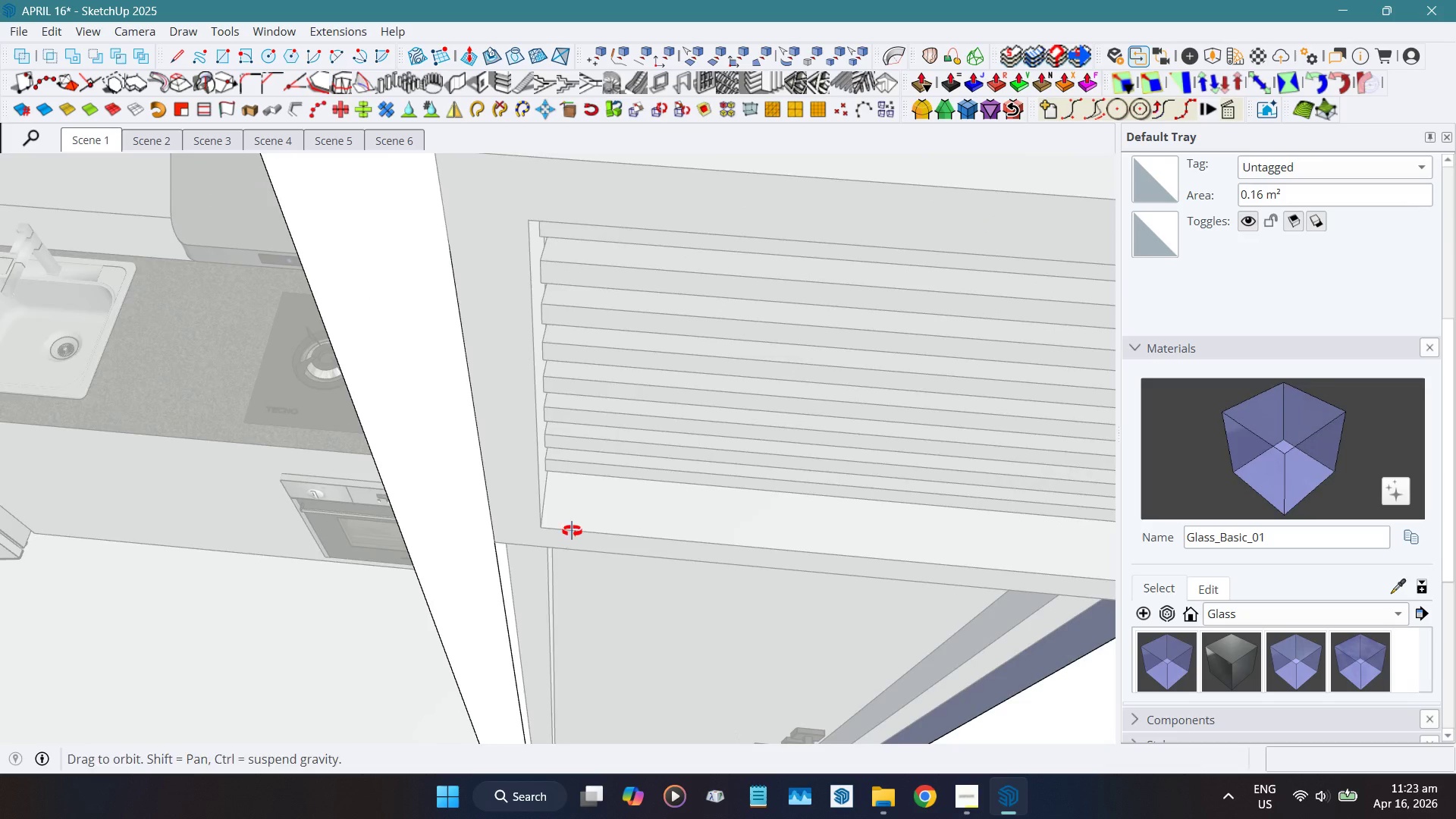 
scroll: coordinate [557, 641], scroll_direction: down, amount: 10.0
 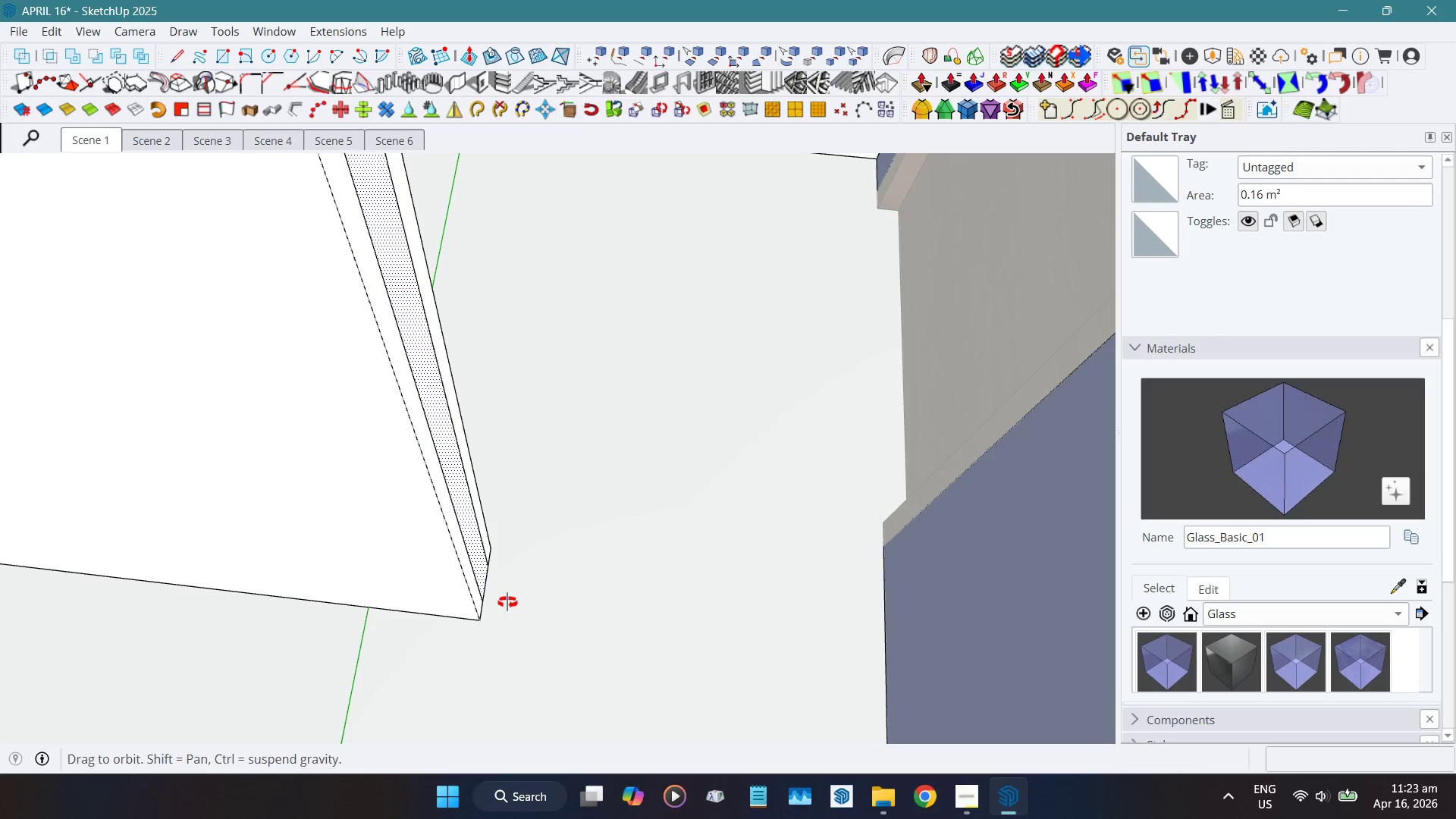 
scroll: coordinate [478, 569], scroll_direction: up, amount: 10.0
 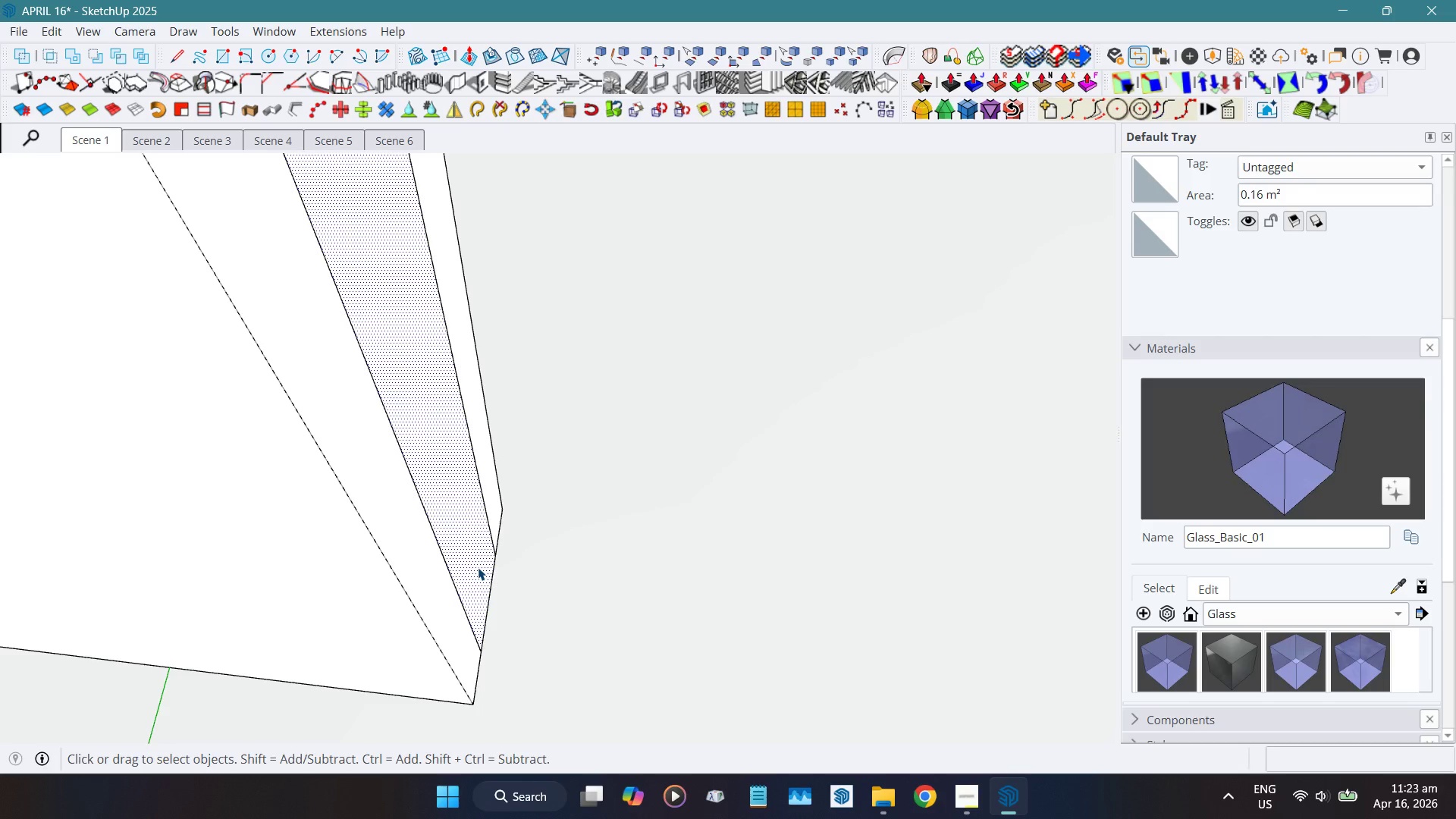 
key(Shift+D)
 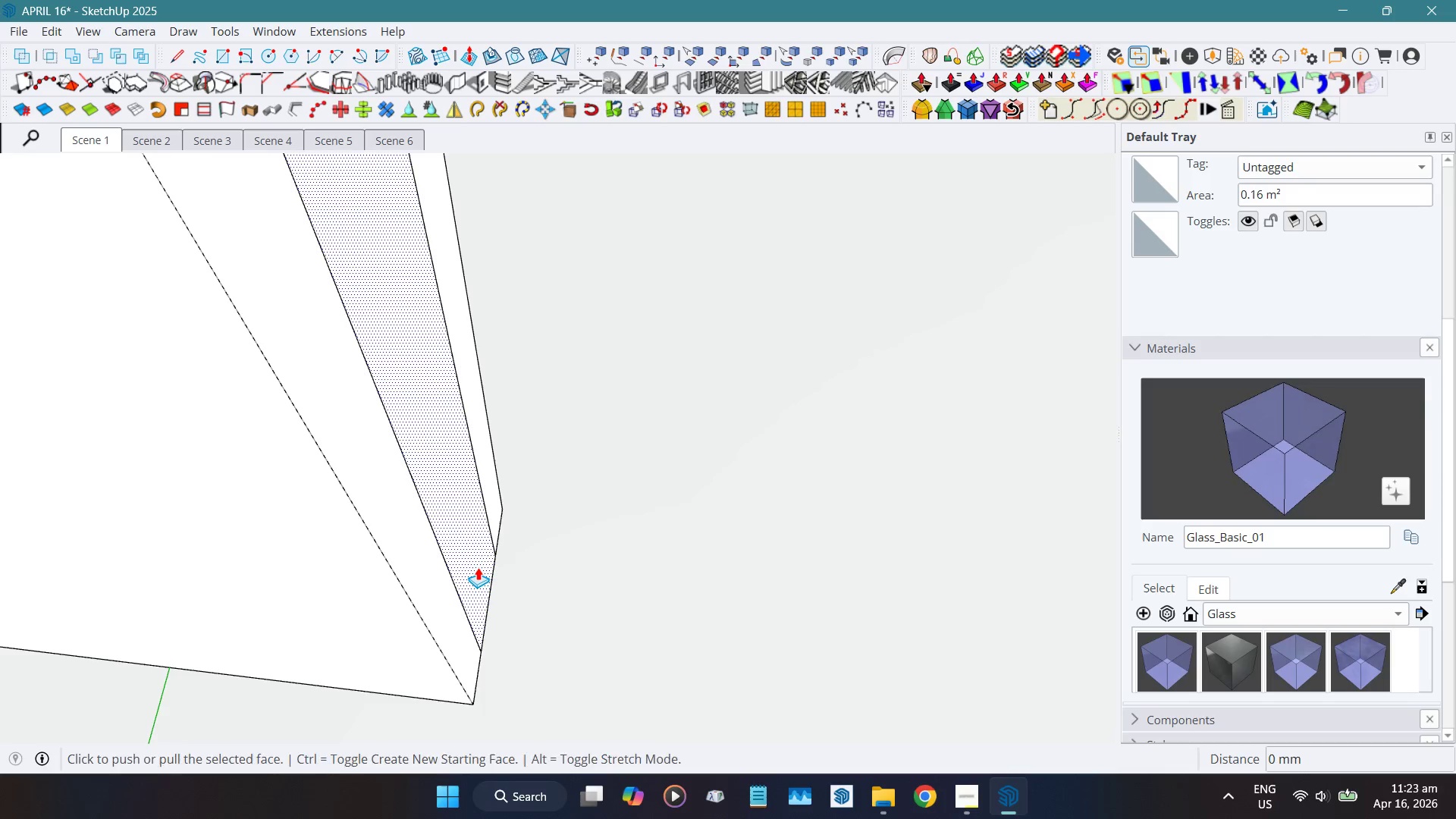 
left_click_drag(start_coordinate=[478, 567], to_coordinate=[466, 562])
 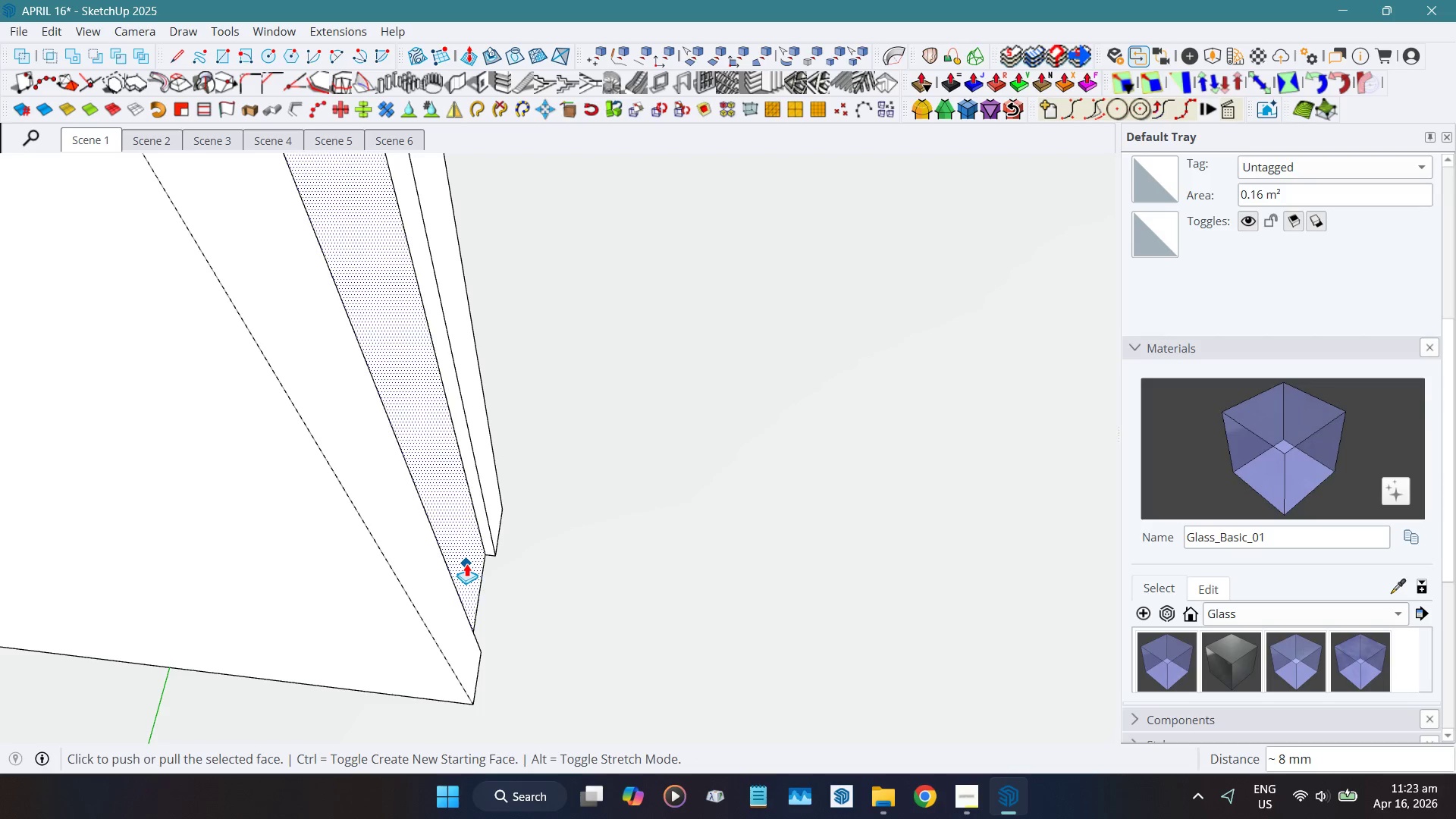 
key(Numpad8)
 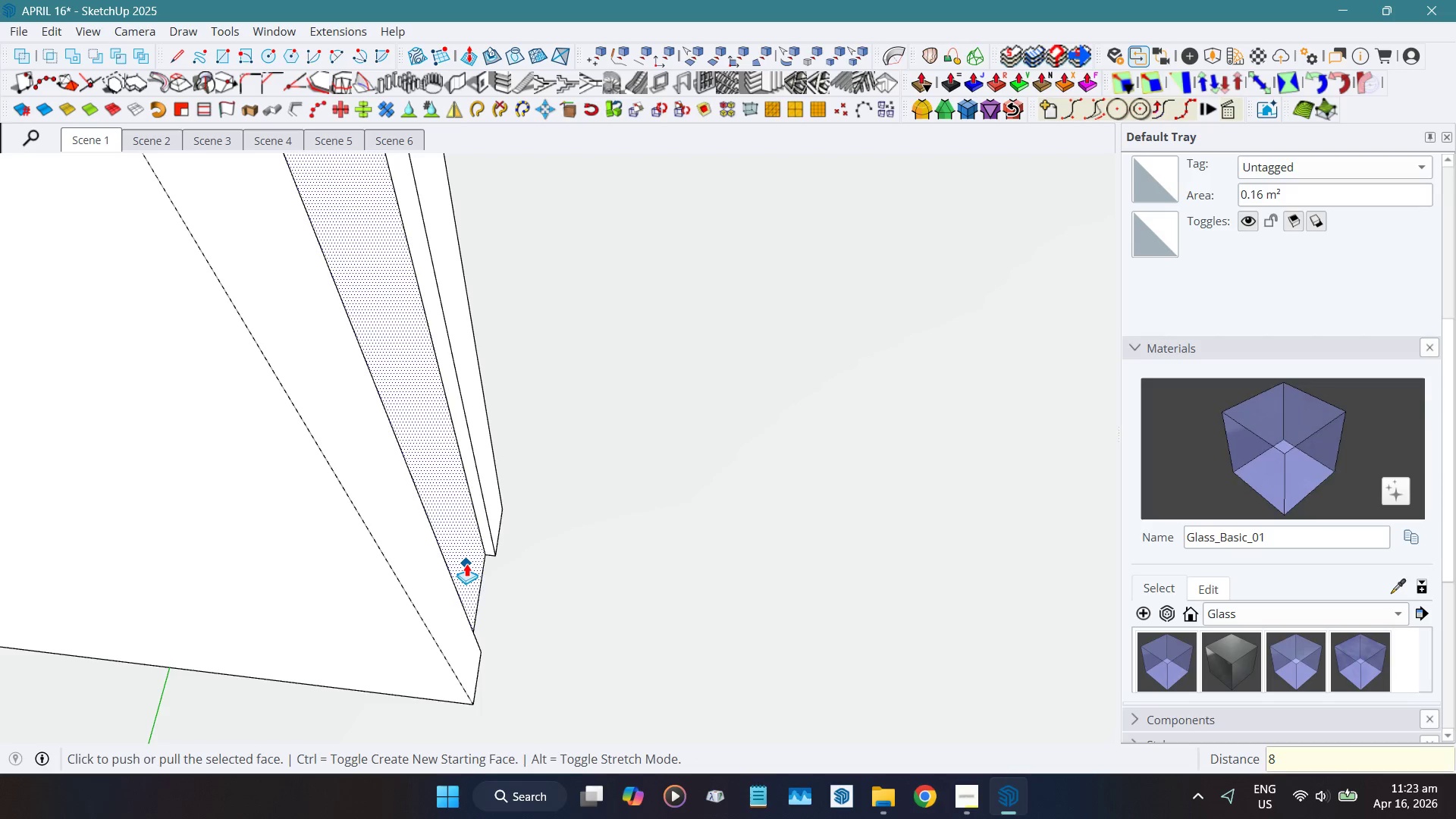 
key(Numpad0)
 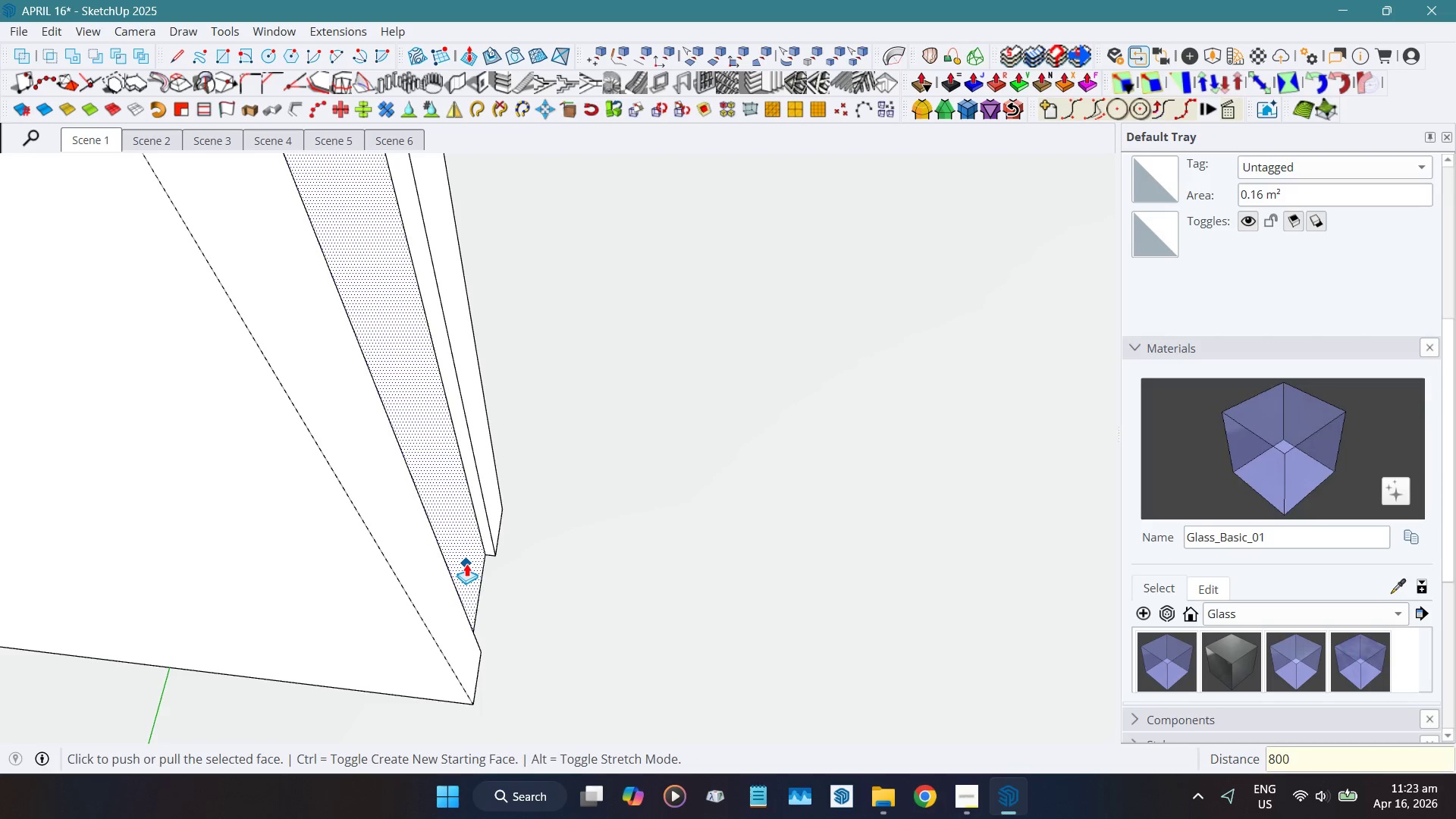 
key(Numpad0)
 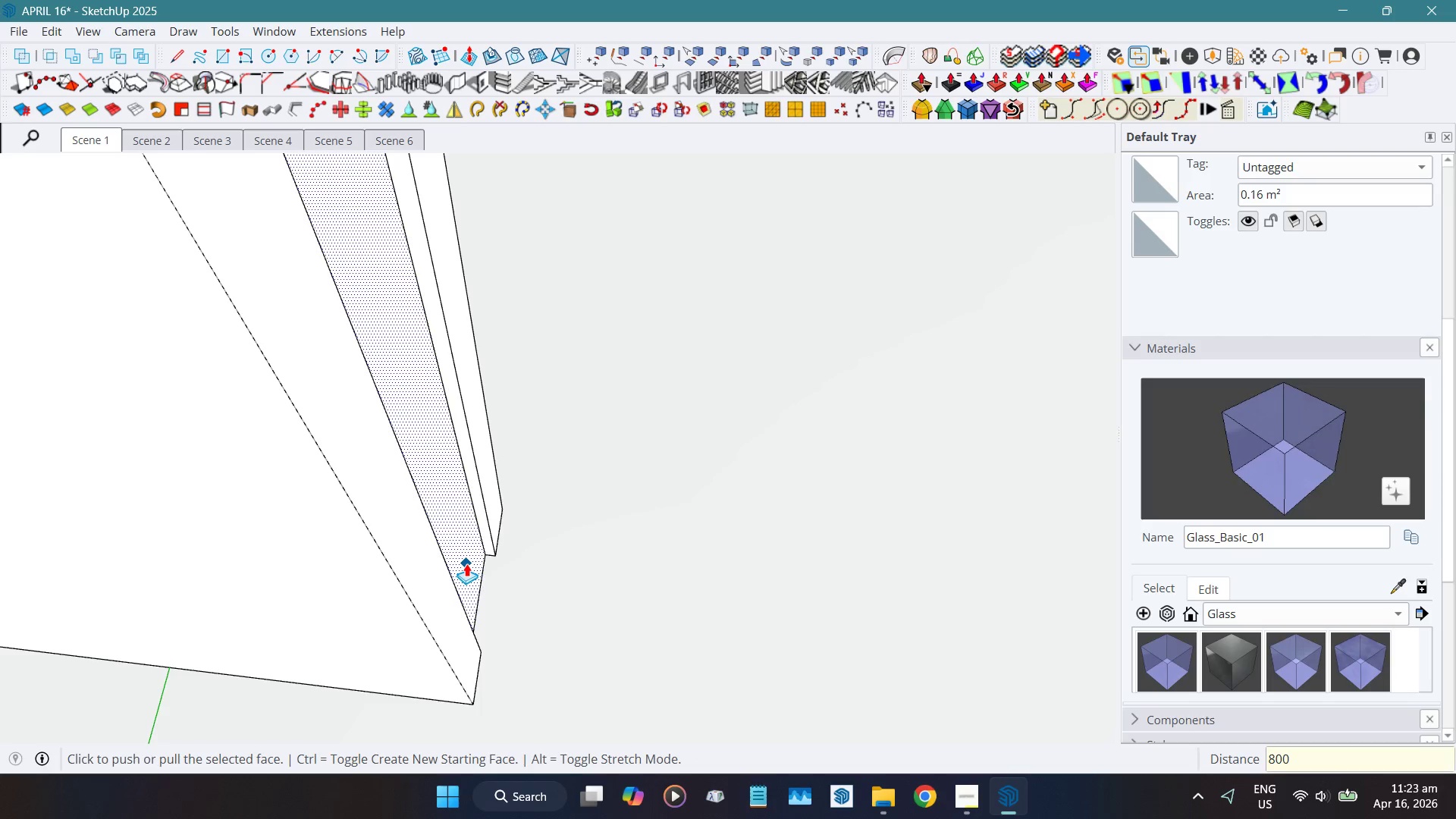 
key(NumpadEnter)
 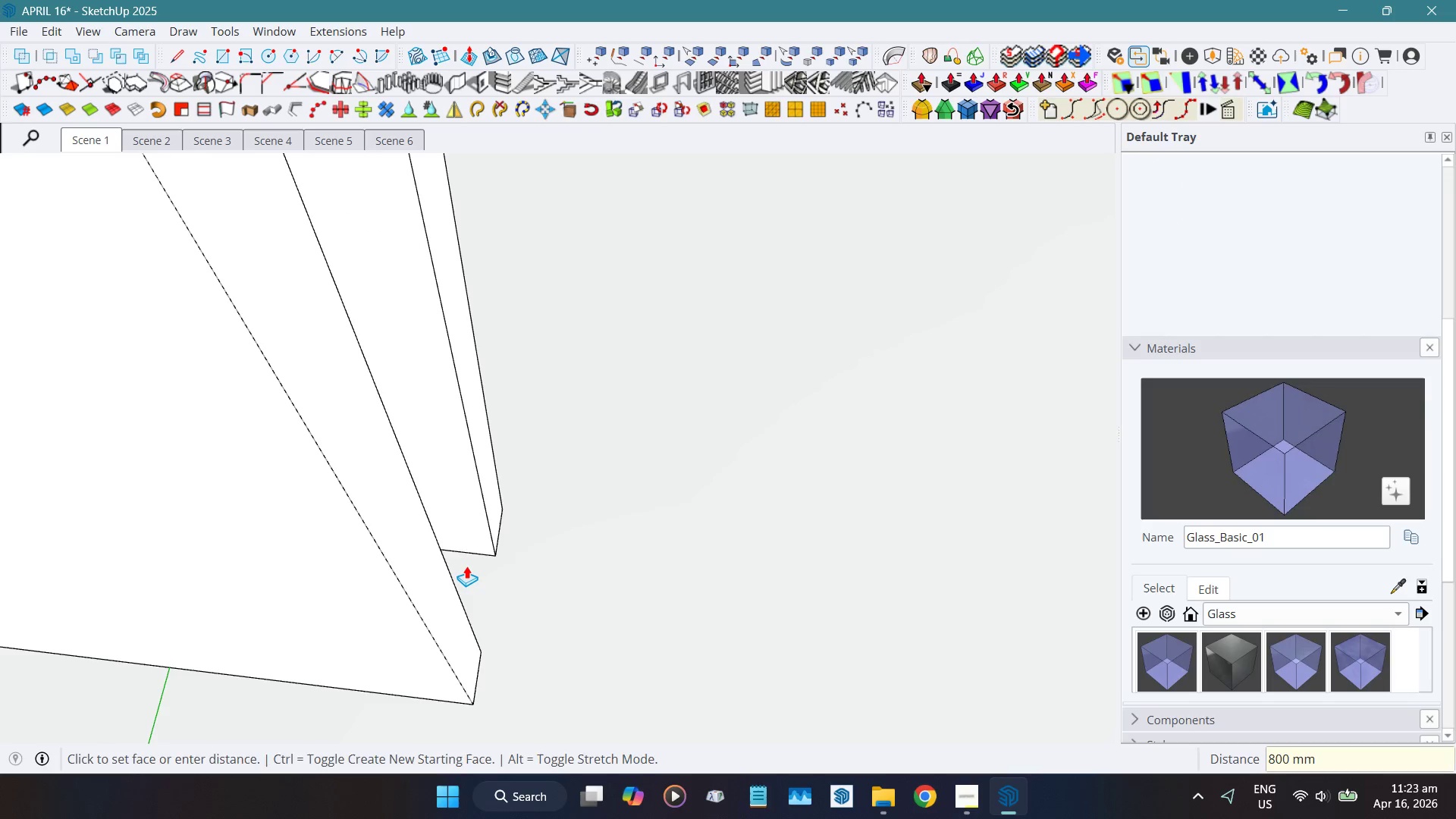 
key(Space)
 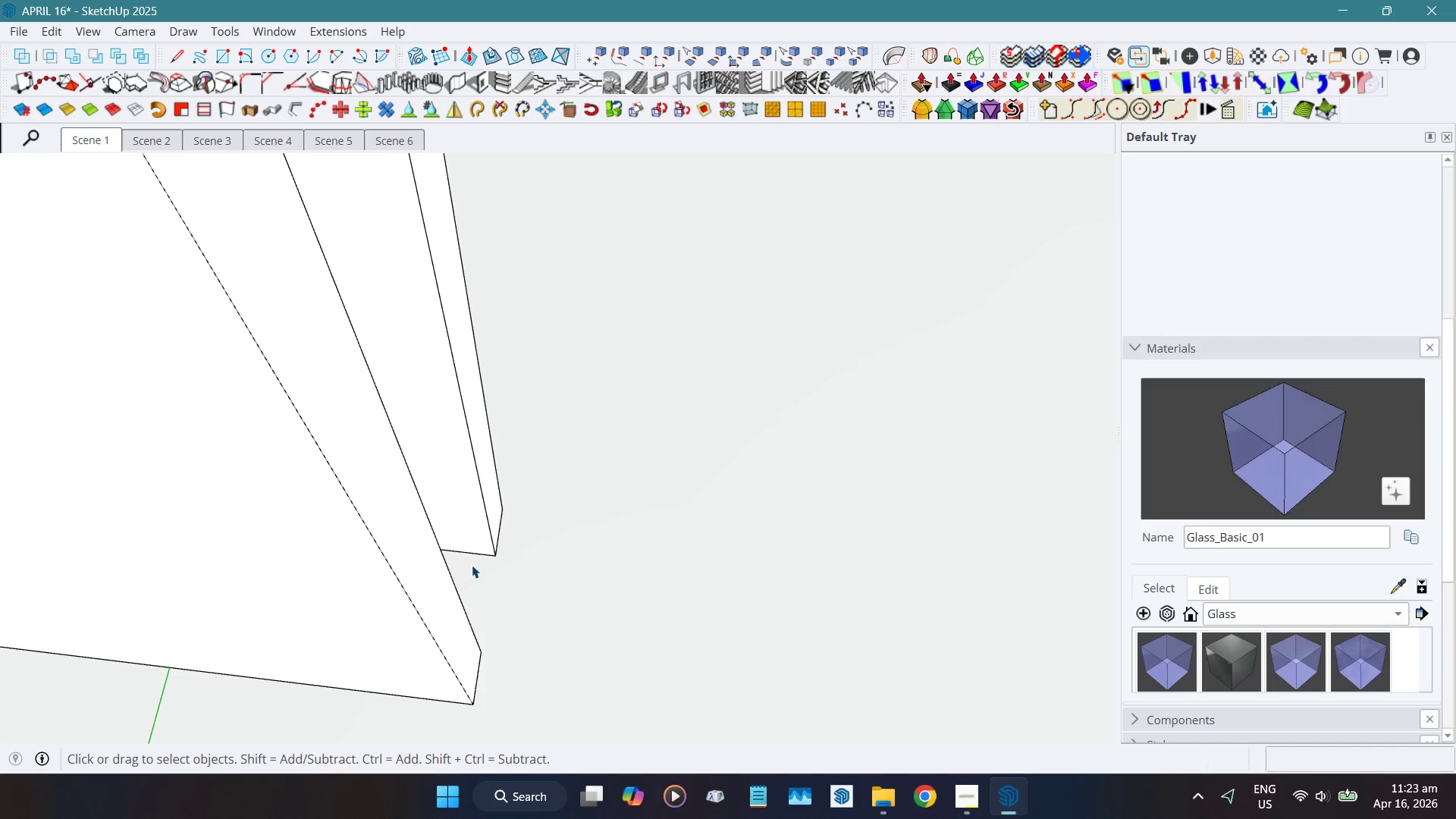 
key(Escape)
 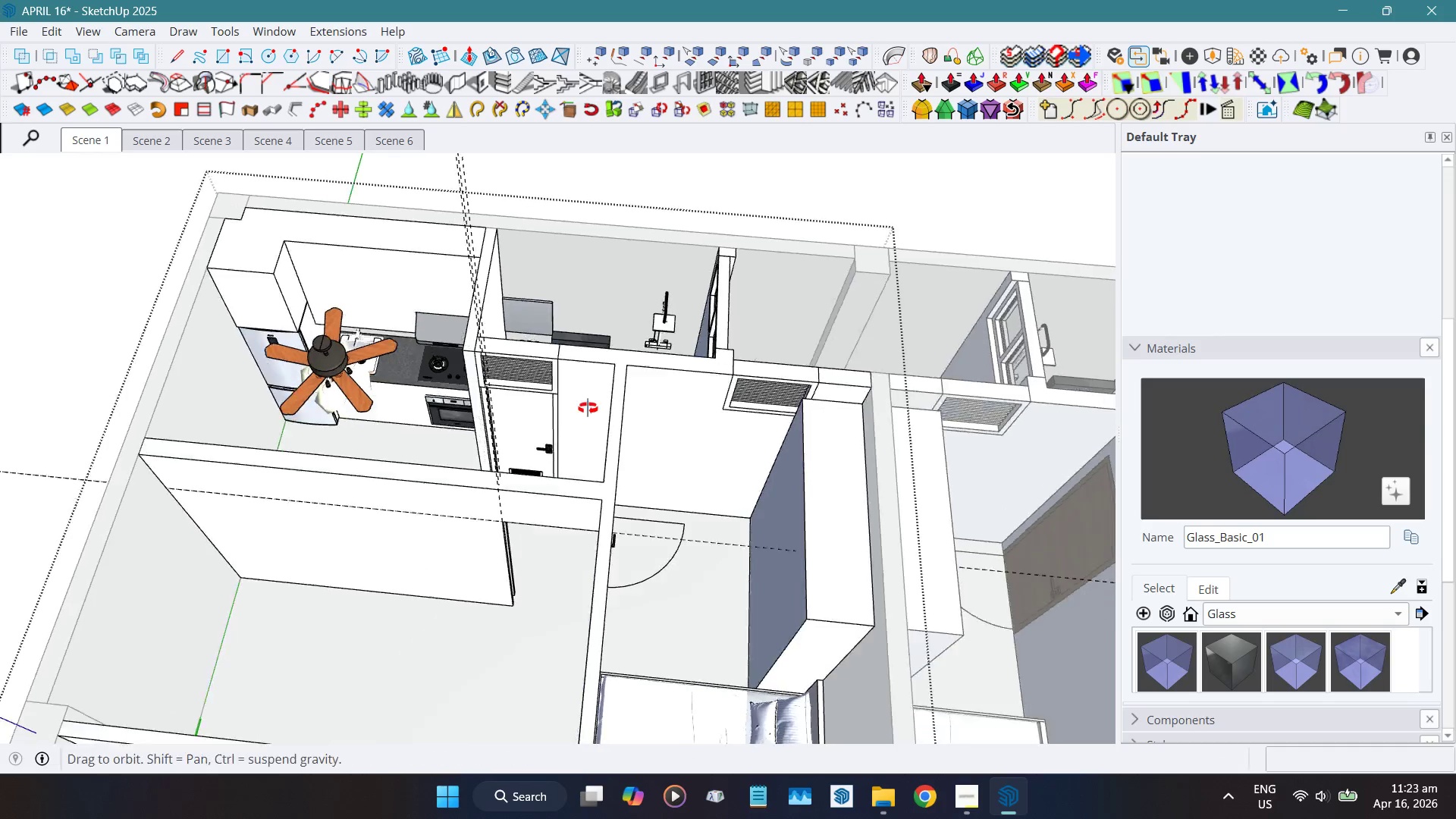 
scroll: coordinate [532, 609], scroll_direction: down, amount: 28.0
 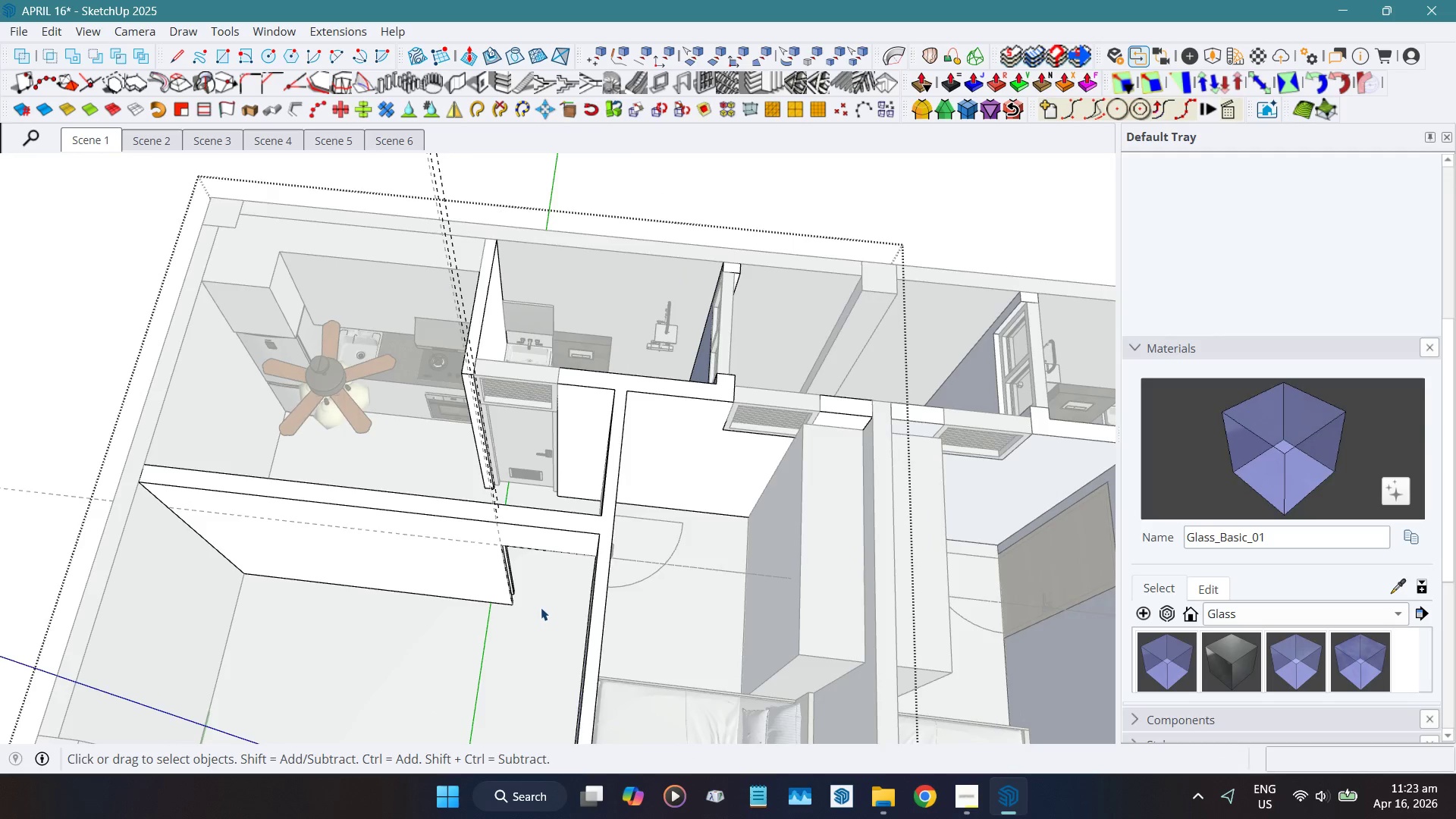 
key(Shift+E)
 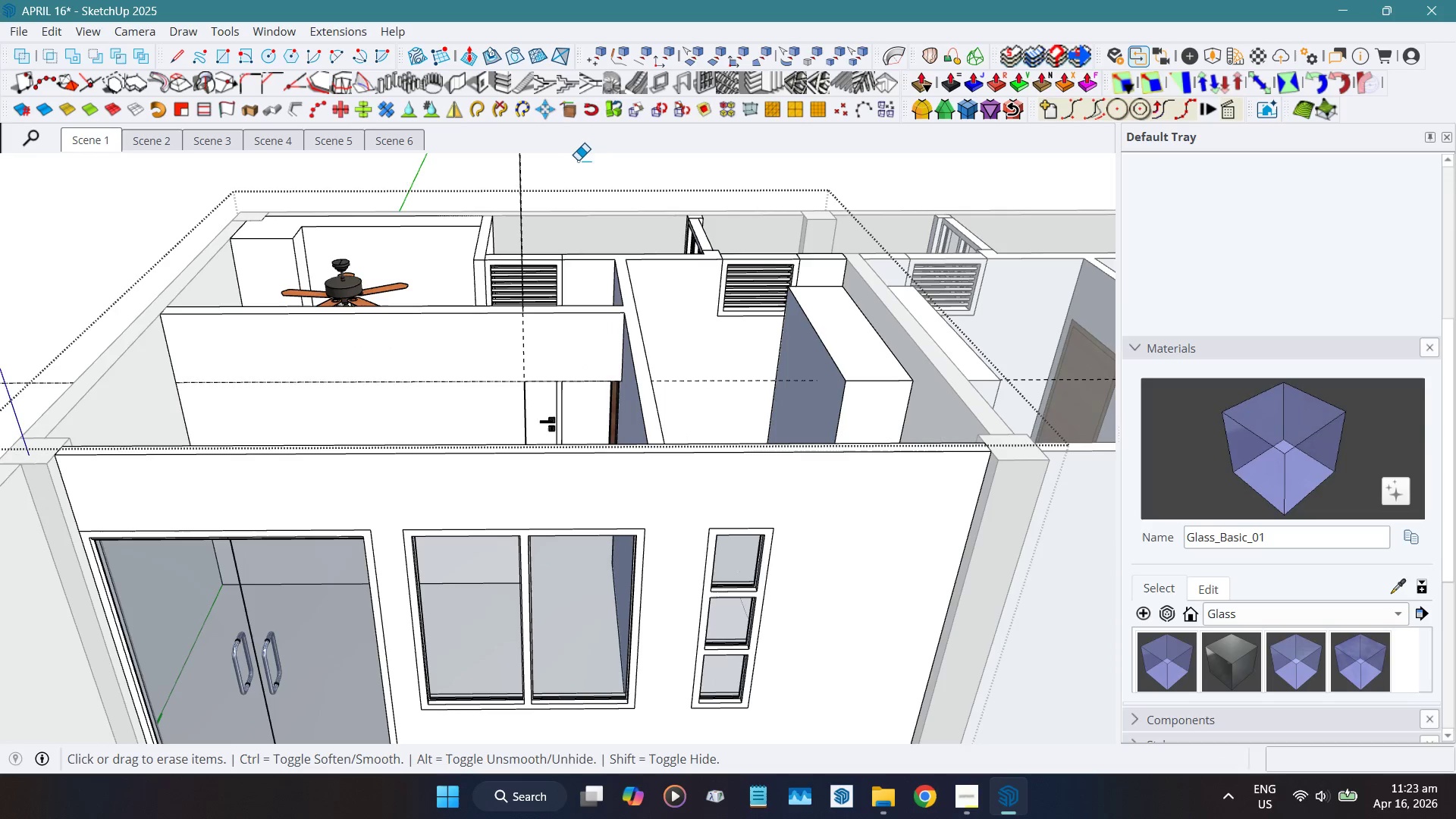 
left_click_drag(start_coordinate=[578, 160], to_coordinate=[435, 198])
 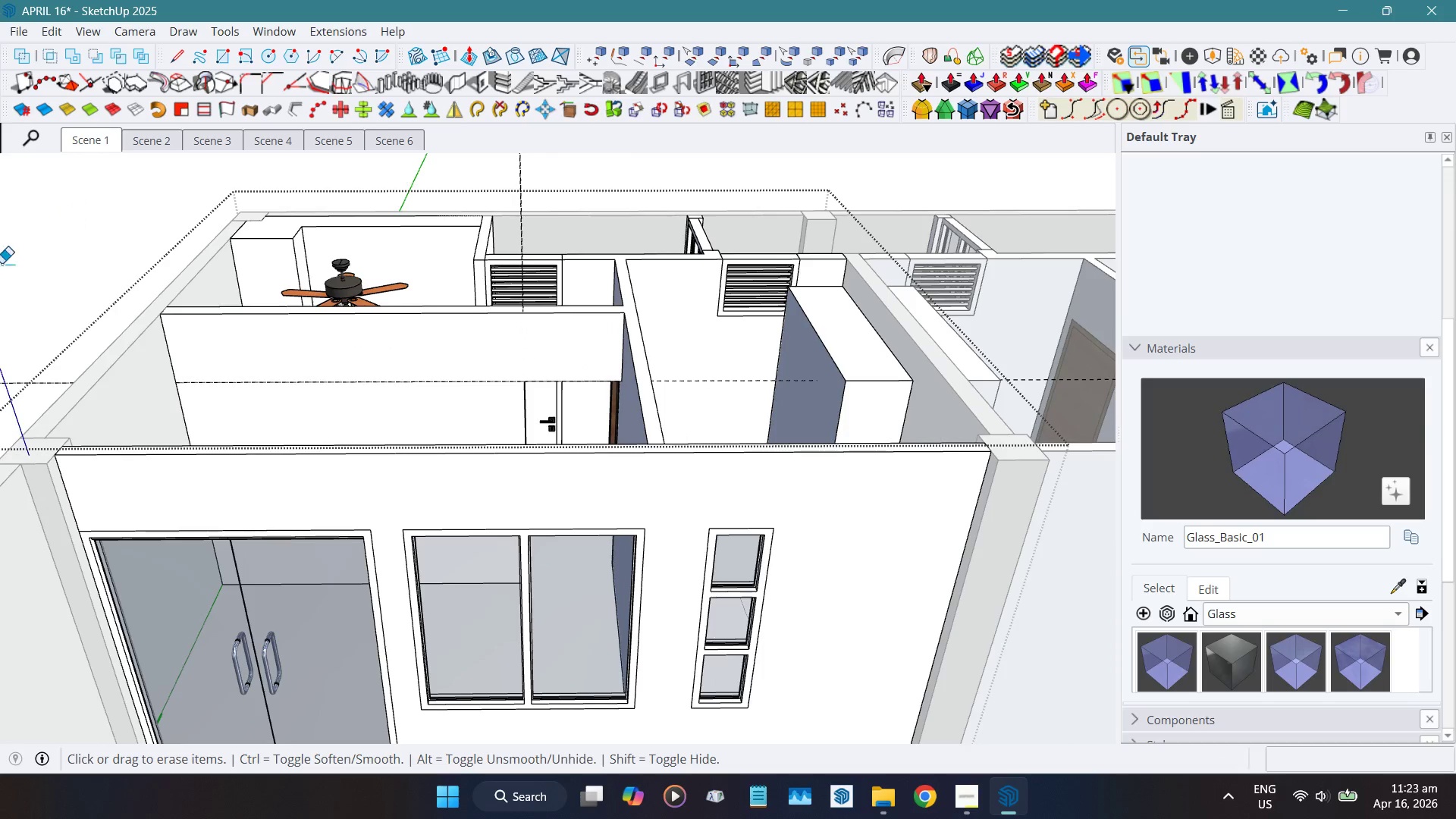 
left_click_drag(start_coordinate=[0, 274], to_coordinate=[33, 422])
 